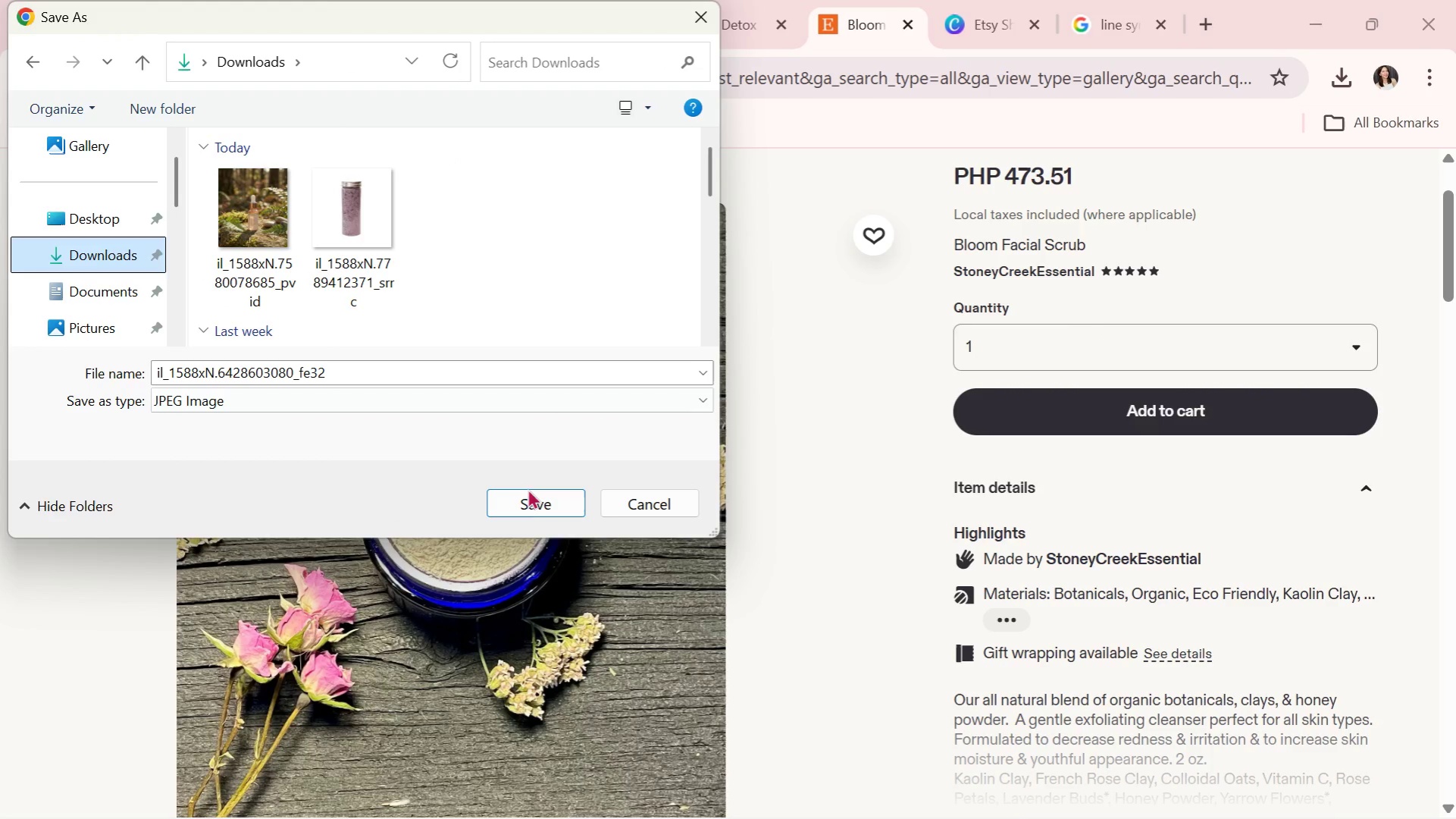 
left_click([524, 500])
 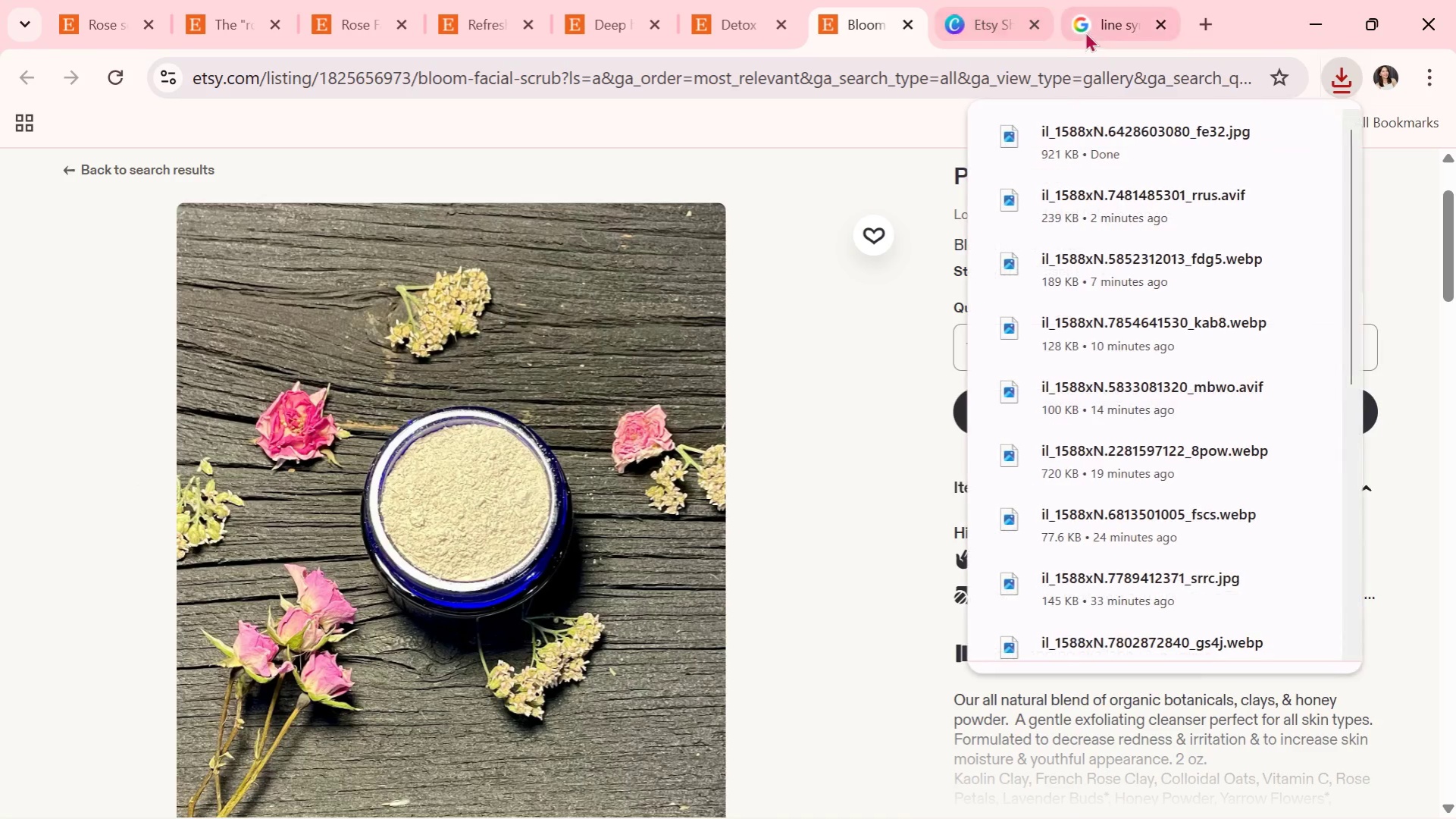 
left_click([999, 18])
 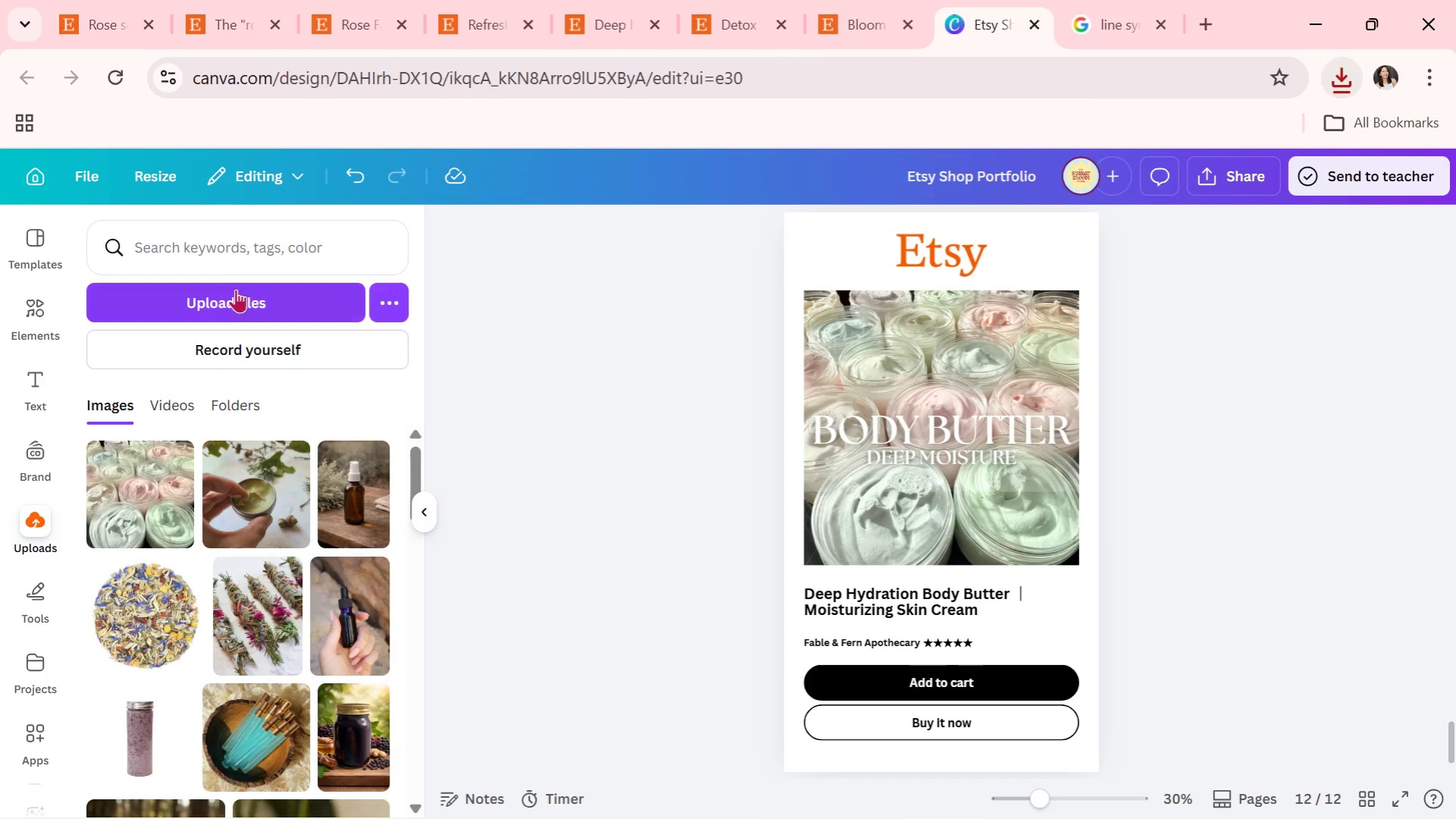 
left_click([229, 296])
 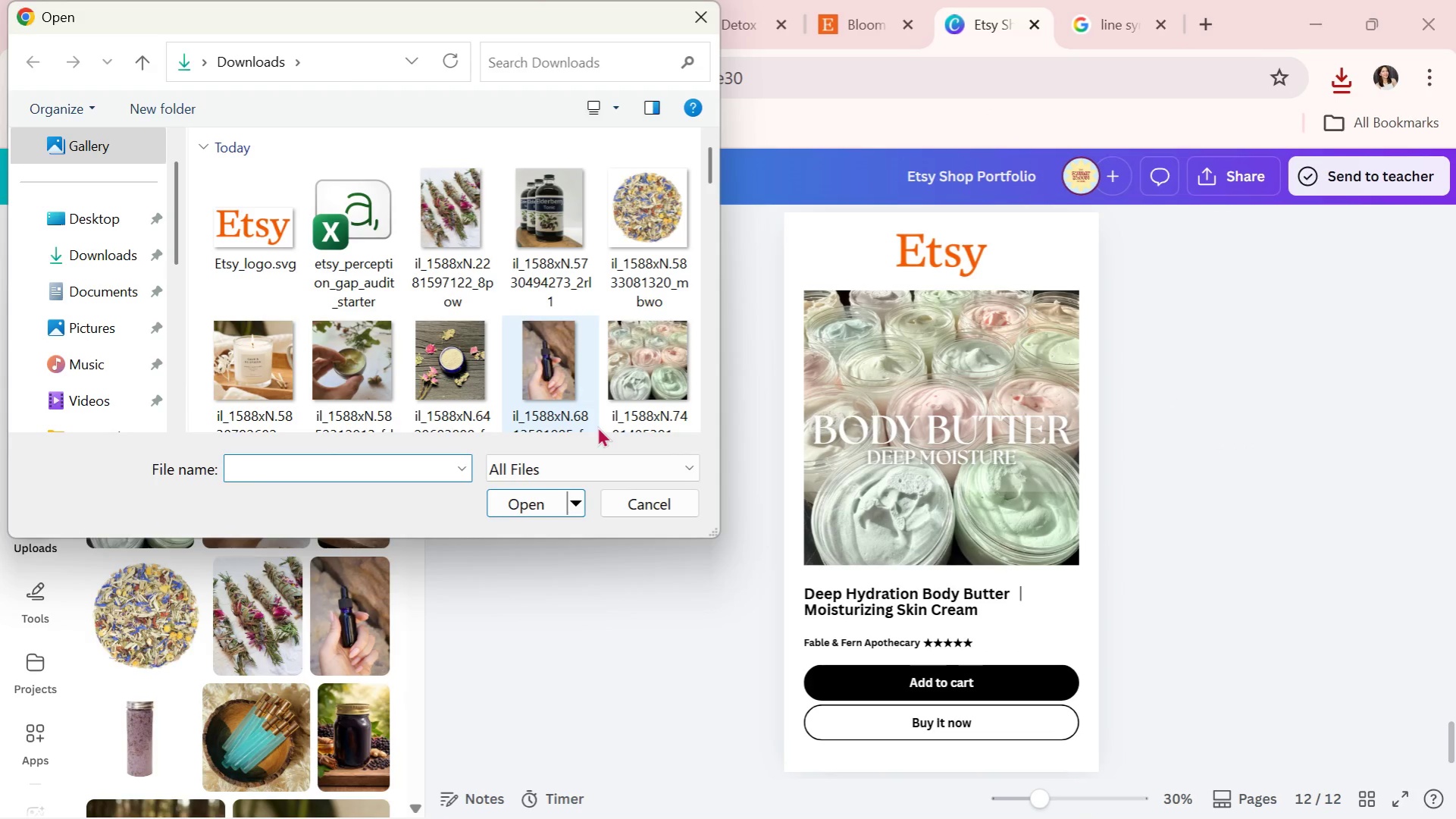 
double_click([465, 386])
 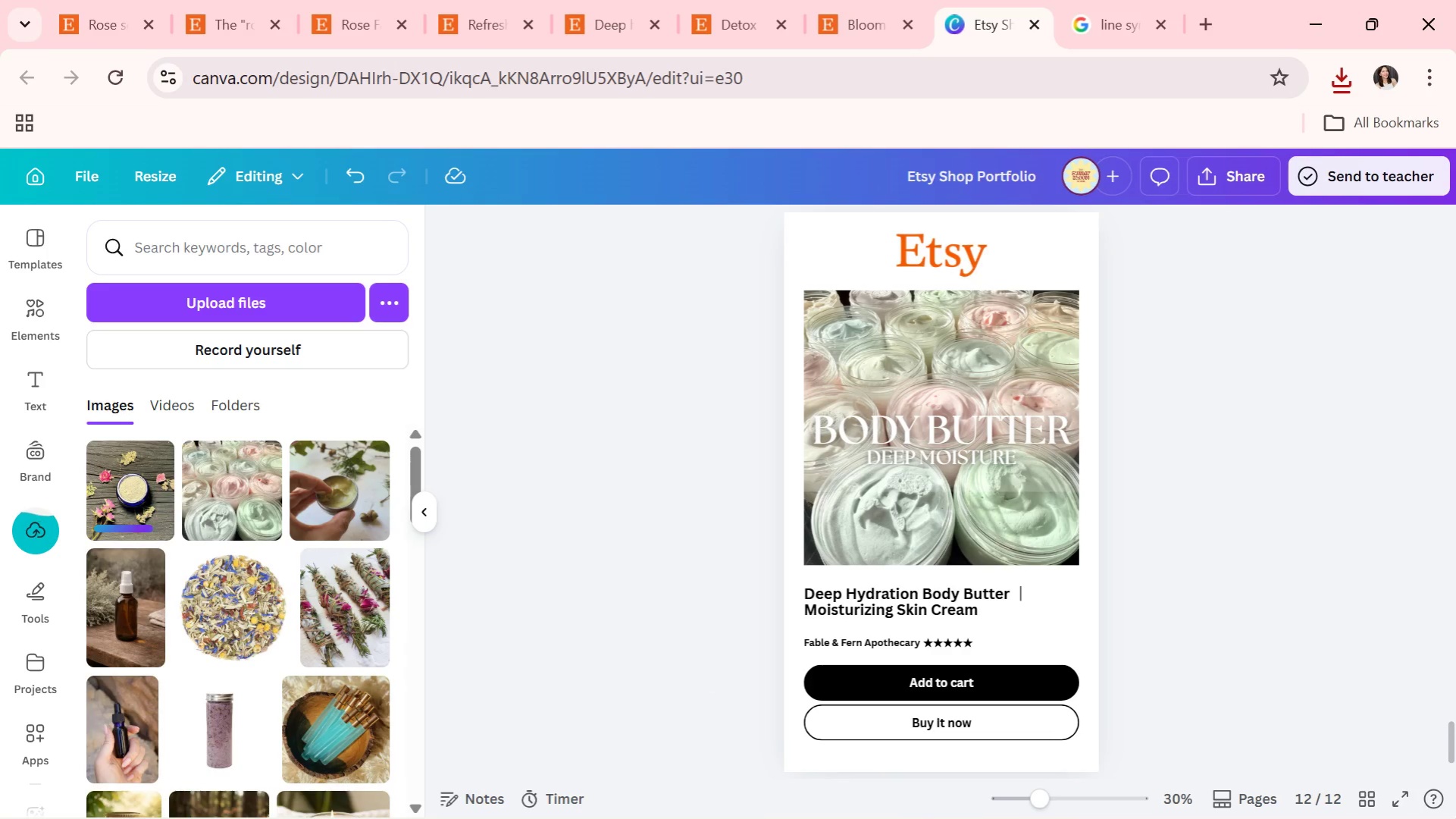 
scroll: coordinate [318, 535], scroll_direction: up, amount: 14.0
 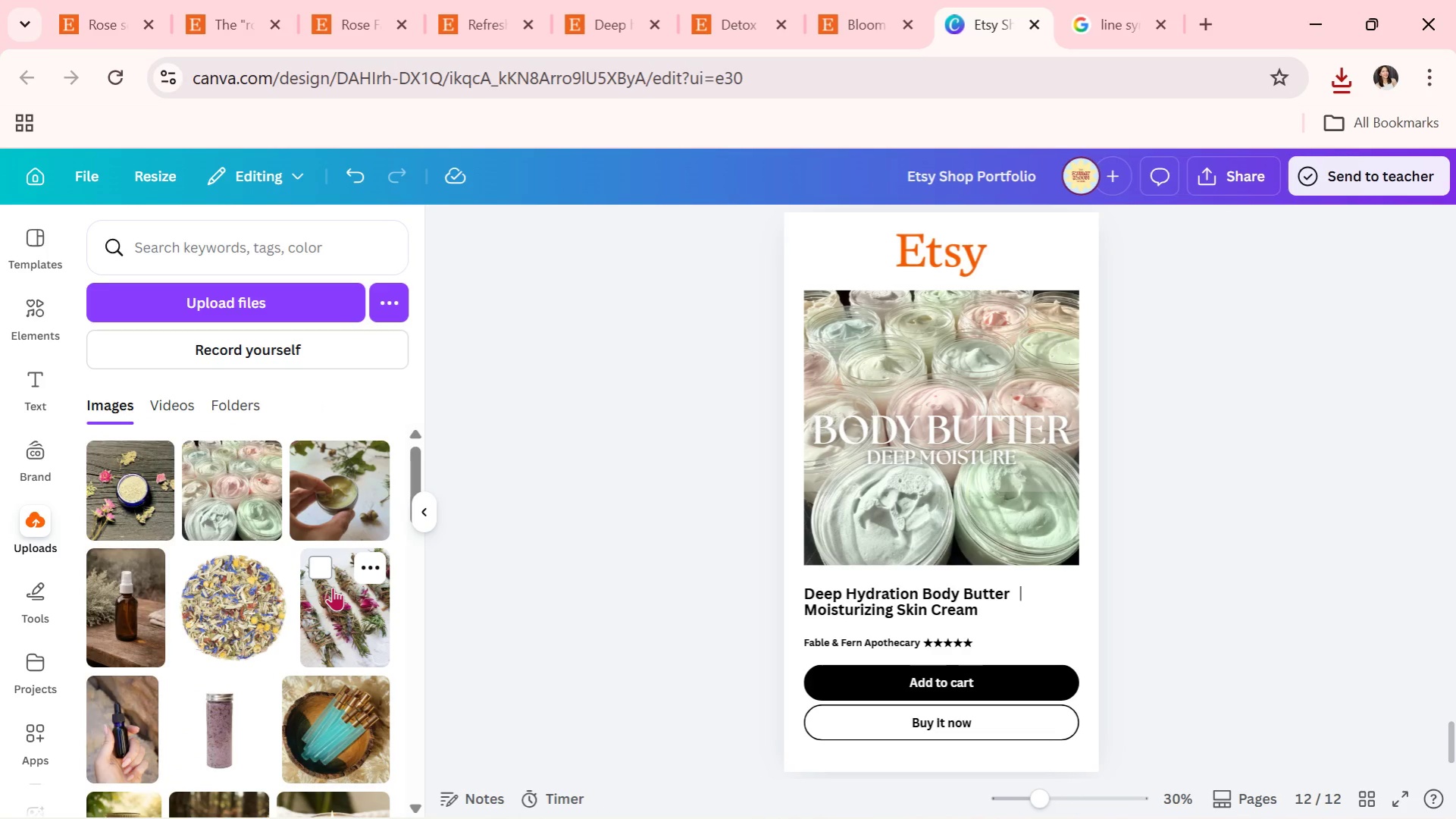 
wait(20.11)
 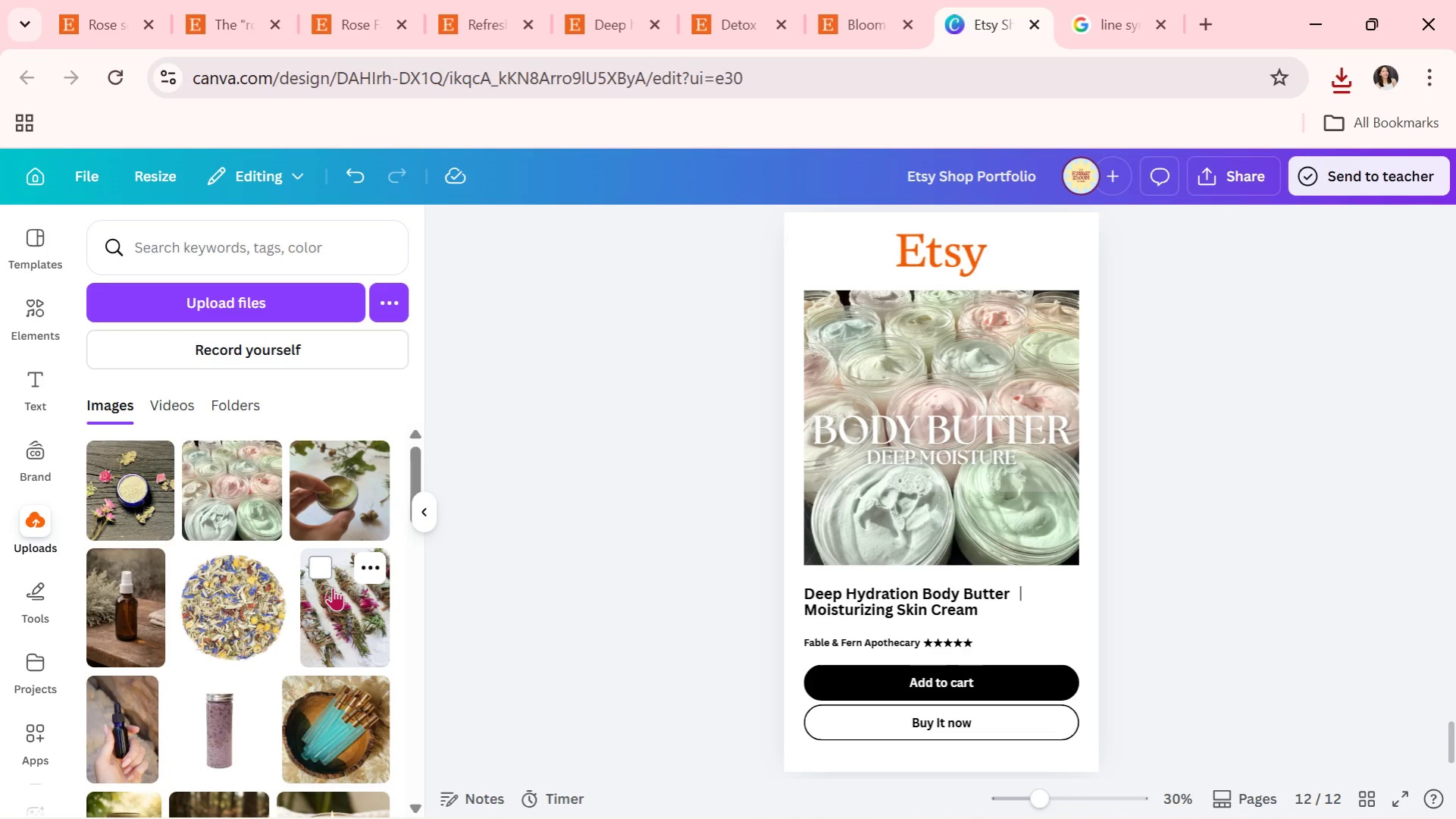 
left_click_drag(start_coordinate=[142, 512], to_coordinate=[869, 525])
 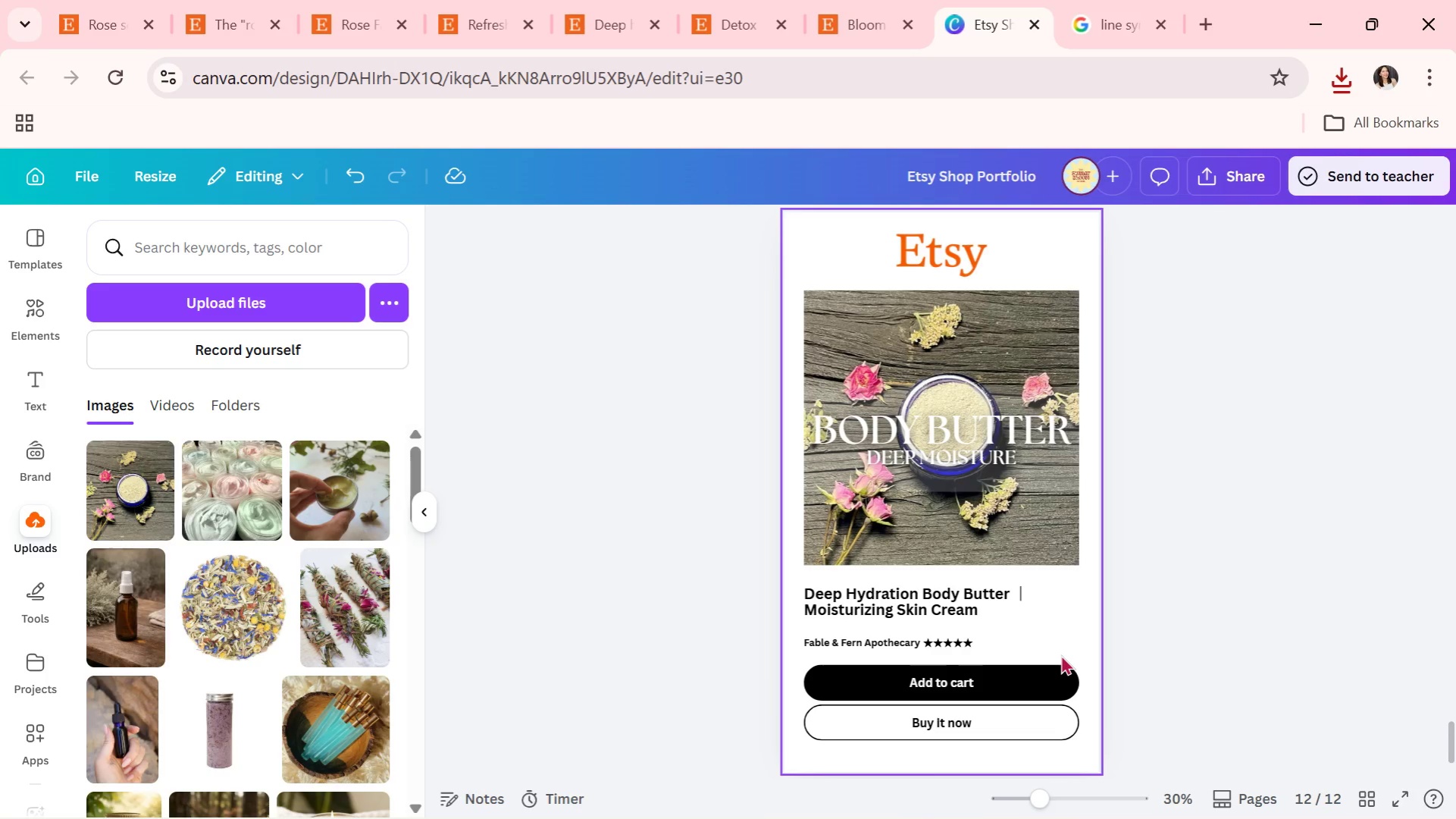 
wait(17.53)
 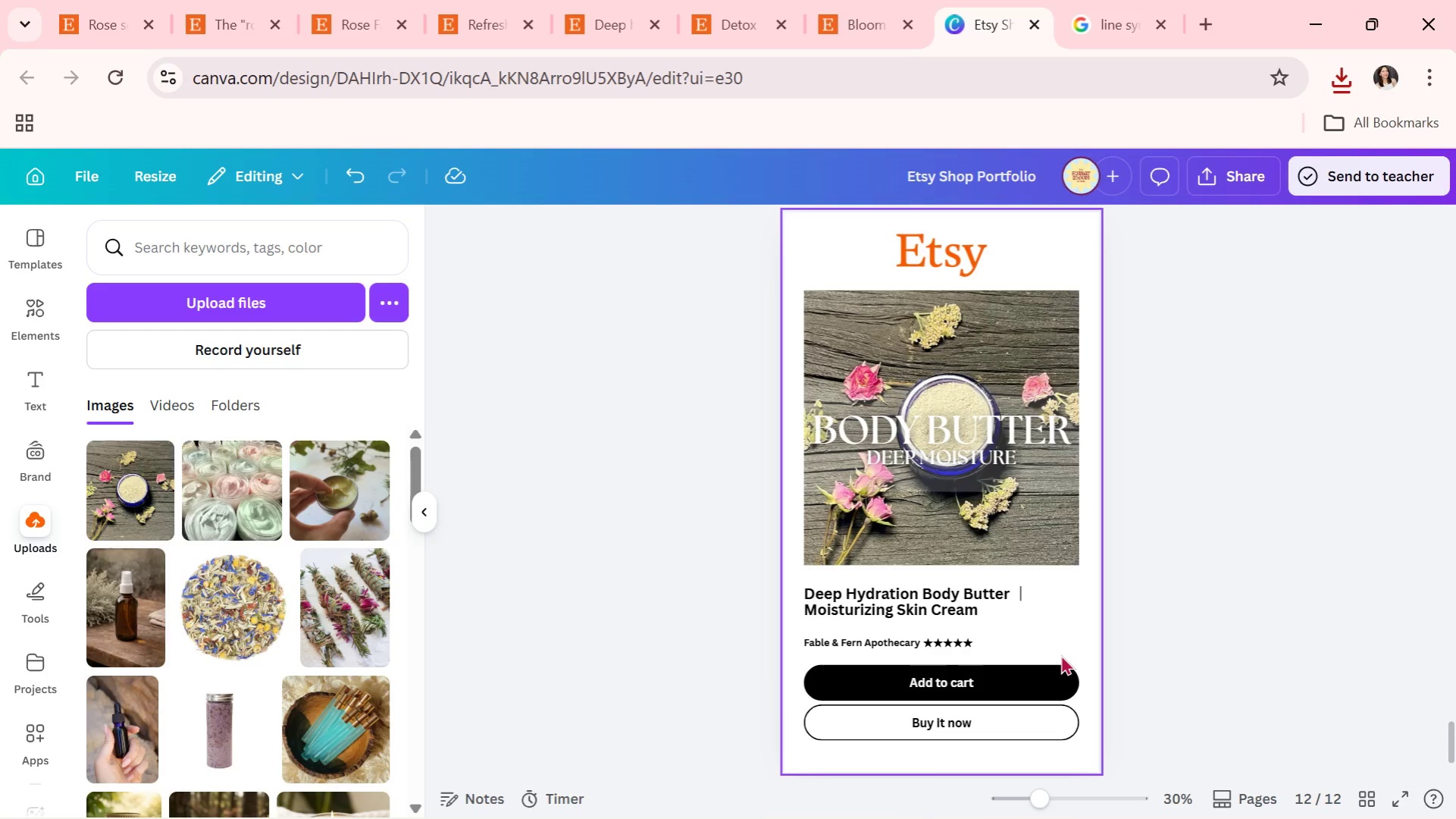 
scroll: coordinate [1046, 670], scroll_direction: down, amount: 1.0
 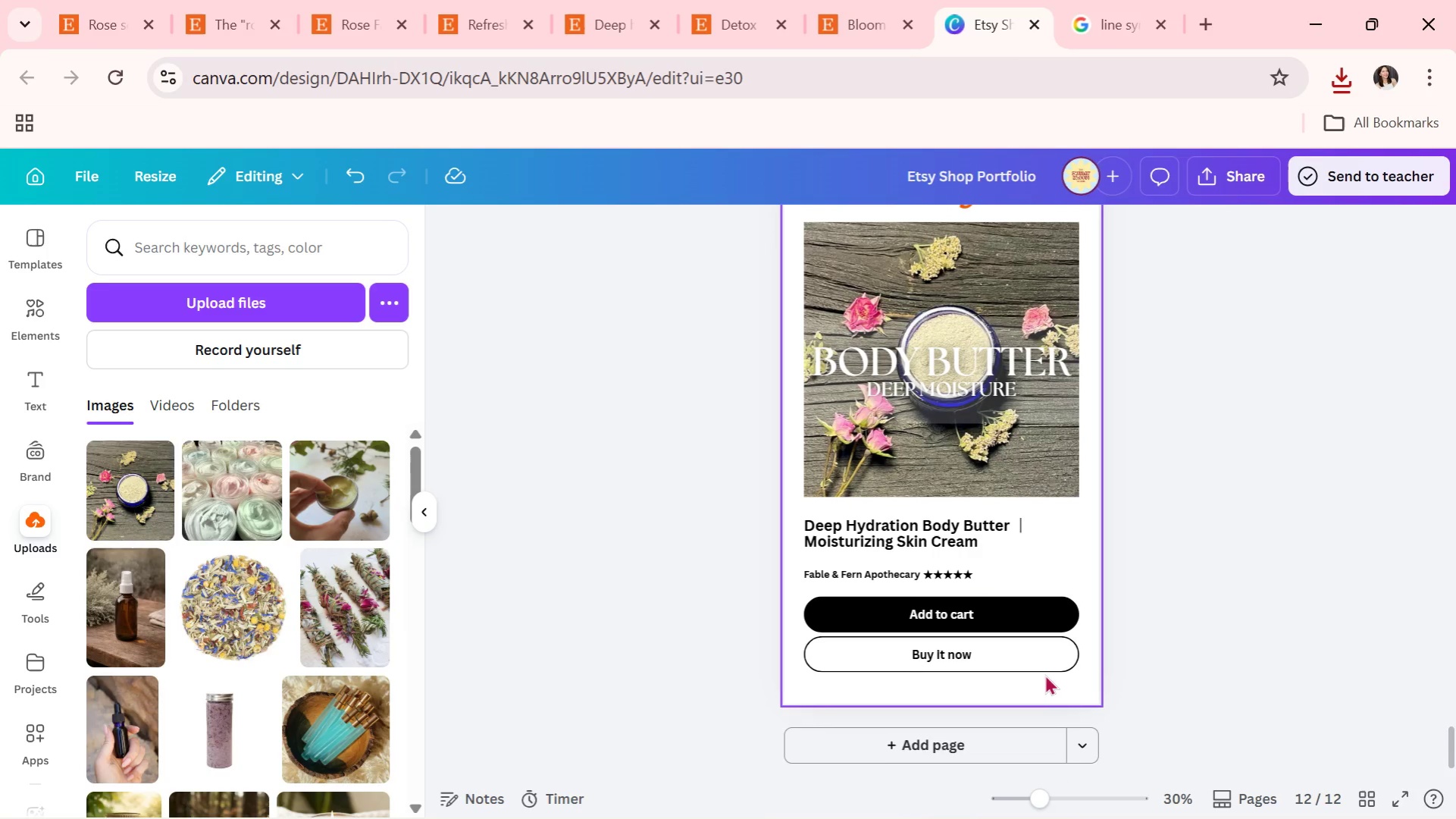 
scroll: coordinate [1044, 674], scroll_direction: up, amount: 2.0
 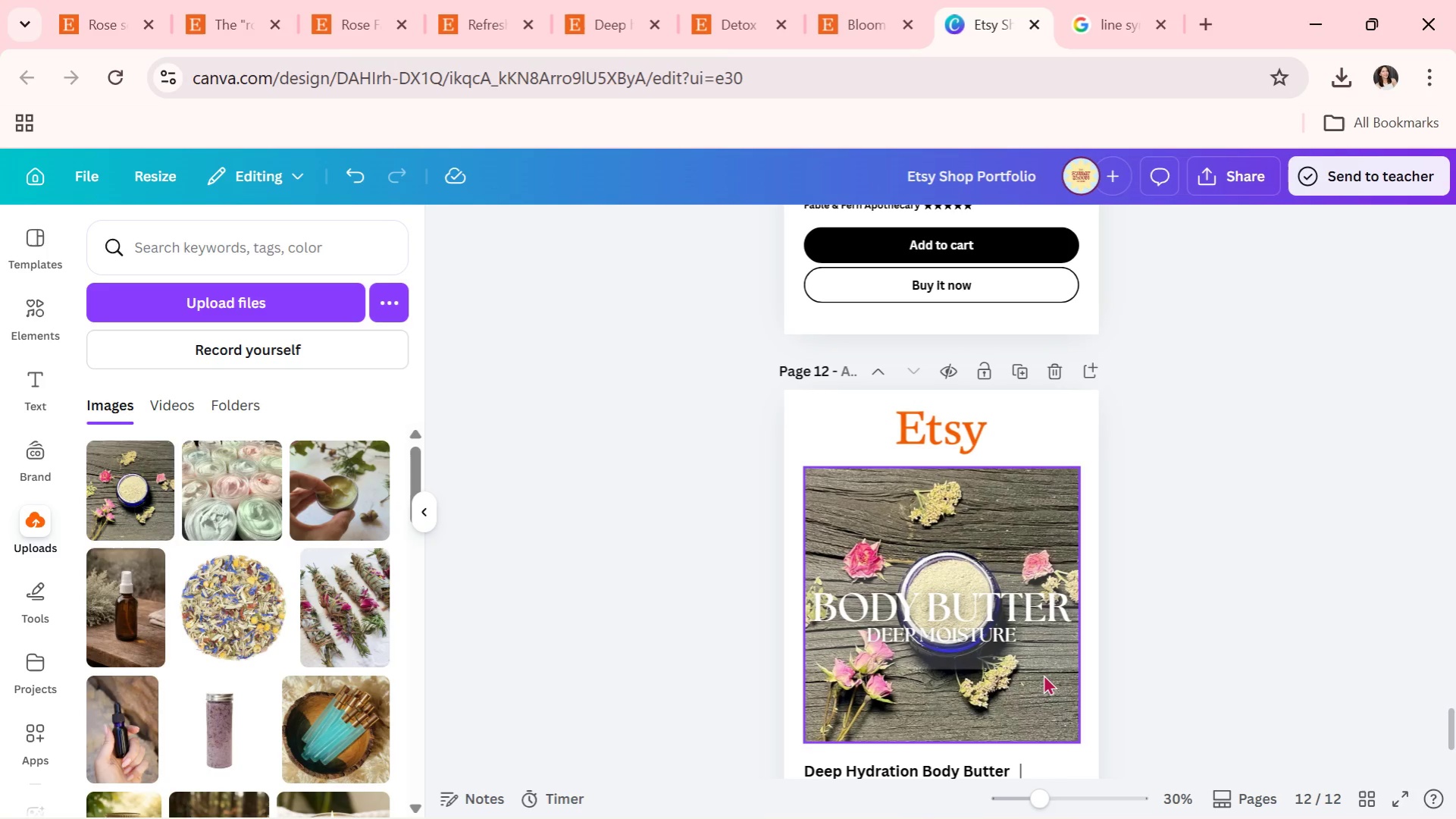 
wait(41.9)
 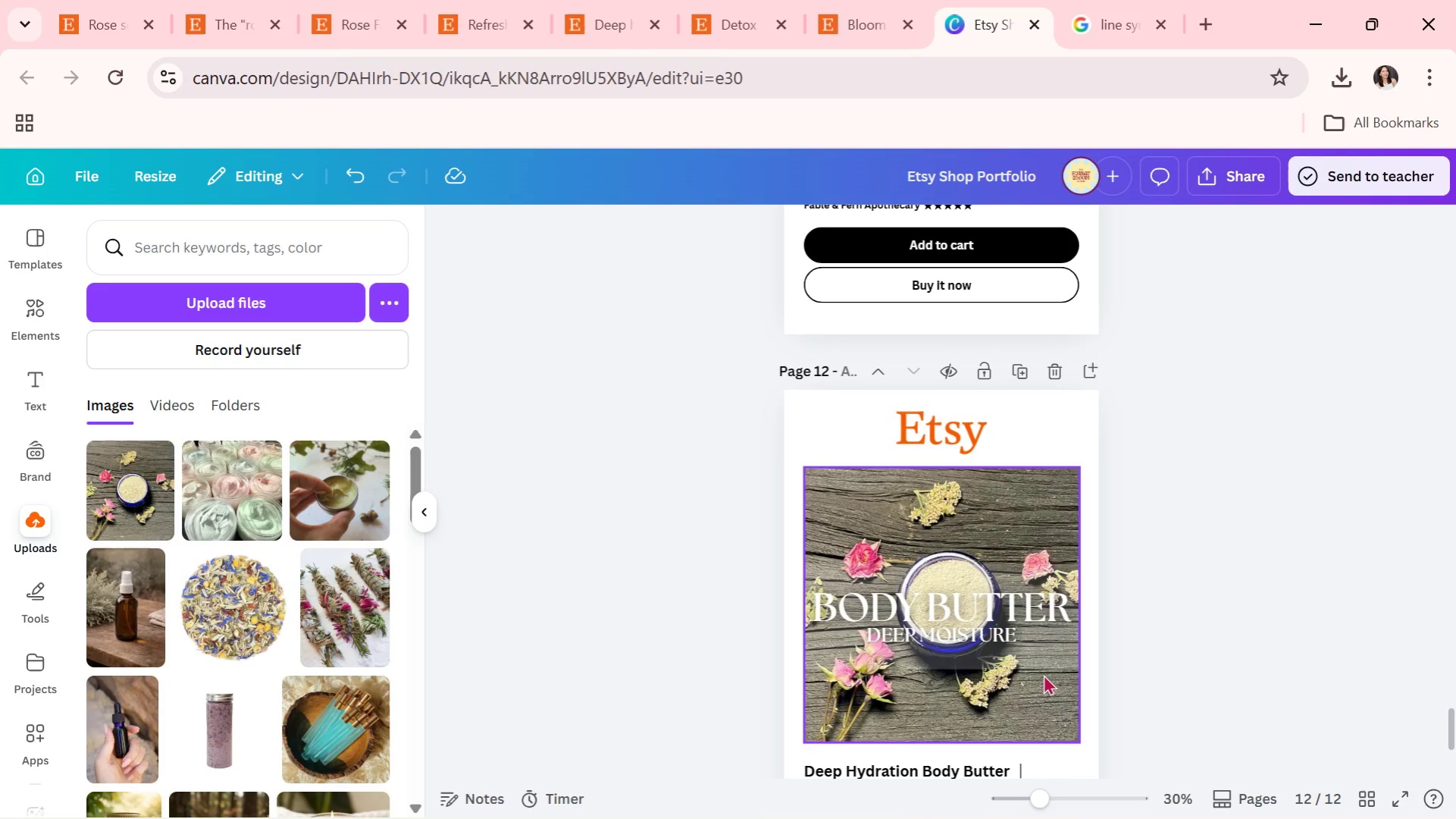 
scroll: coordinate [783, 657], scroll_direction: down, amount: 1.0
 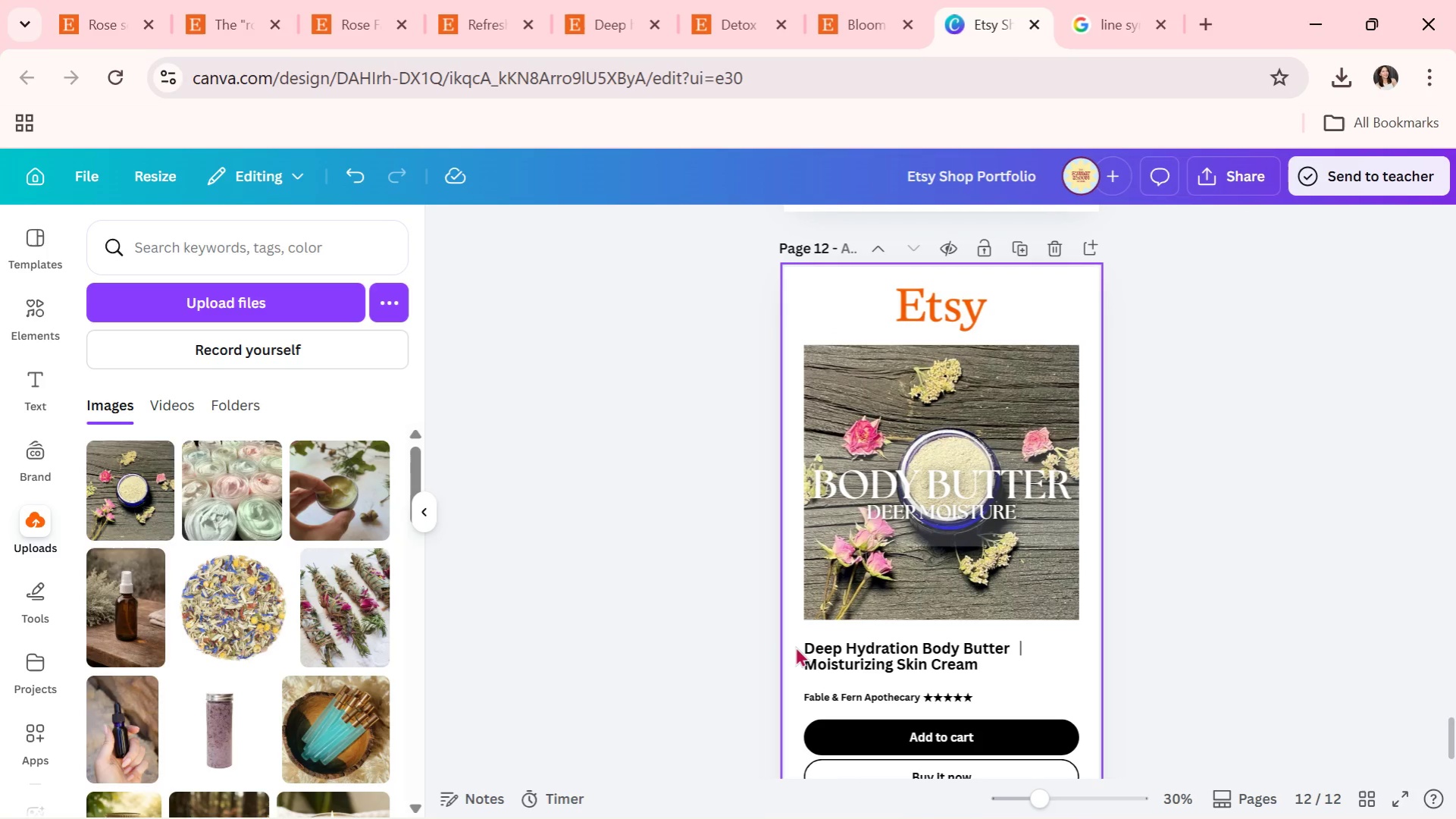 
scroll: coordinate [315, 625], scroll_direction: up, amount: 3.0
 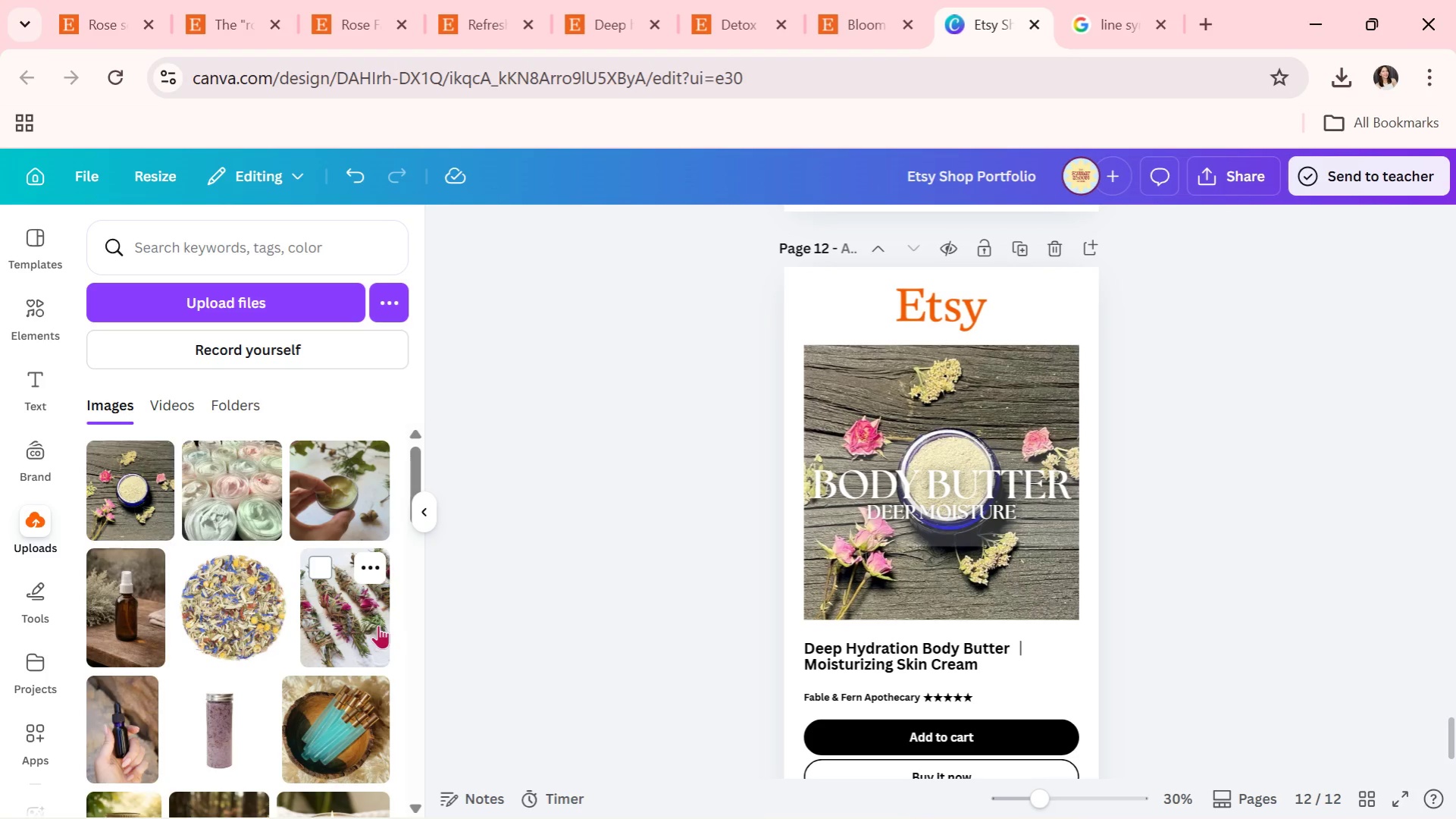 
wait(44.05)
 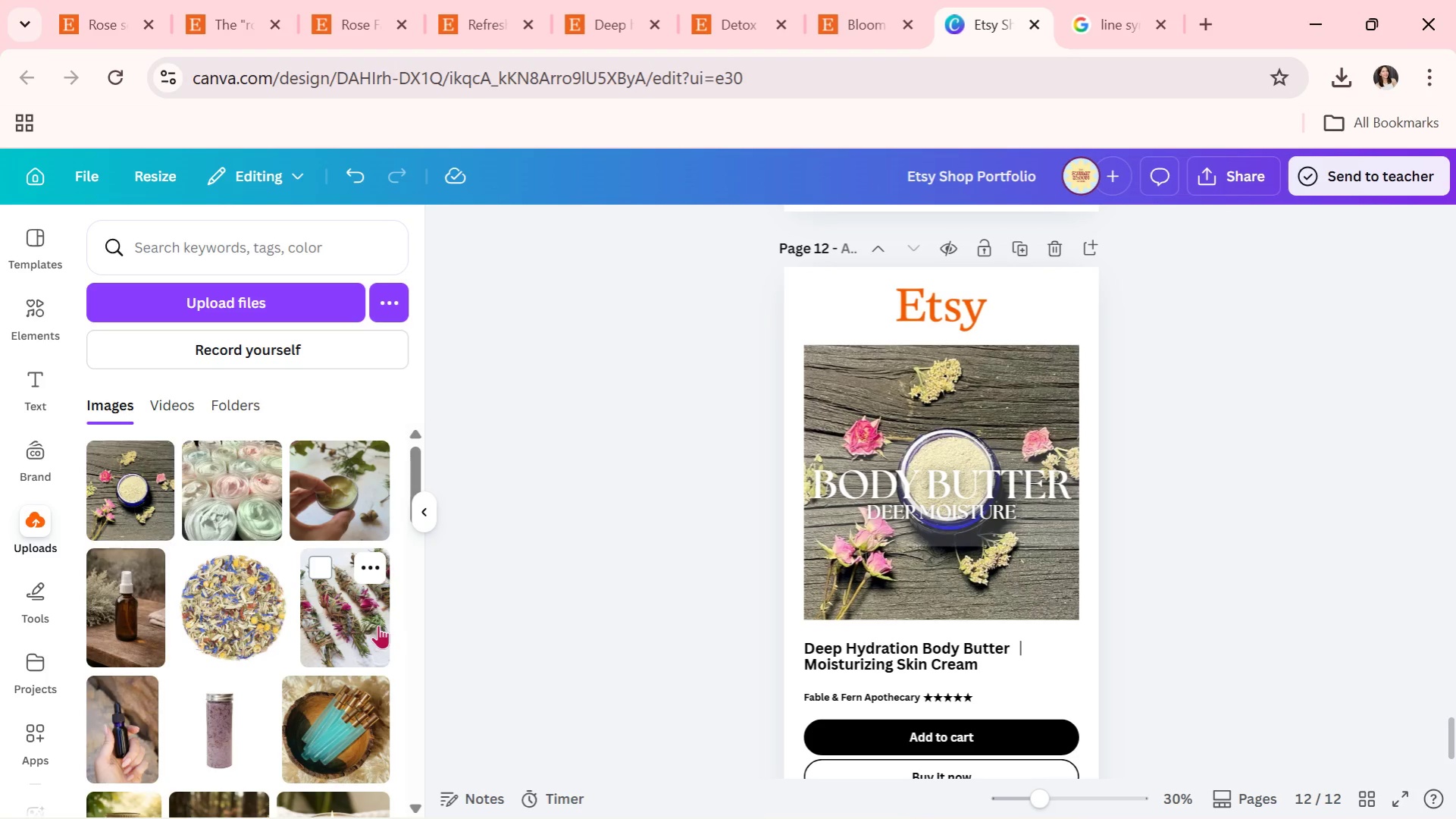 
scroll: coordinate [378, 625], scroll_direction: up, amount: 3.0
 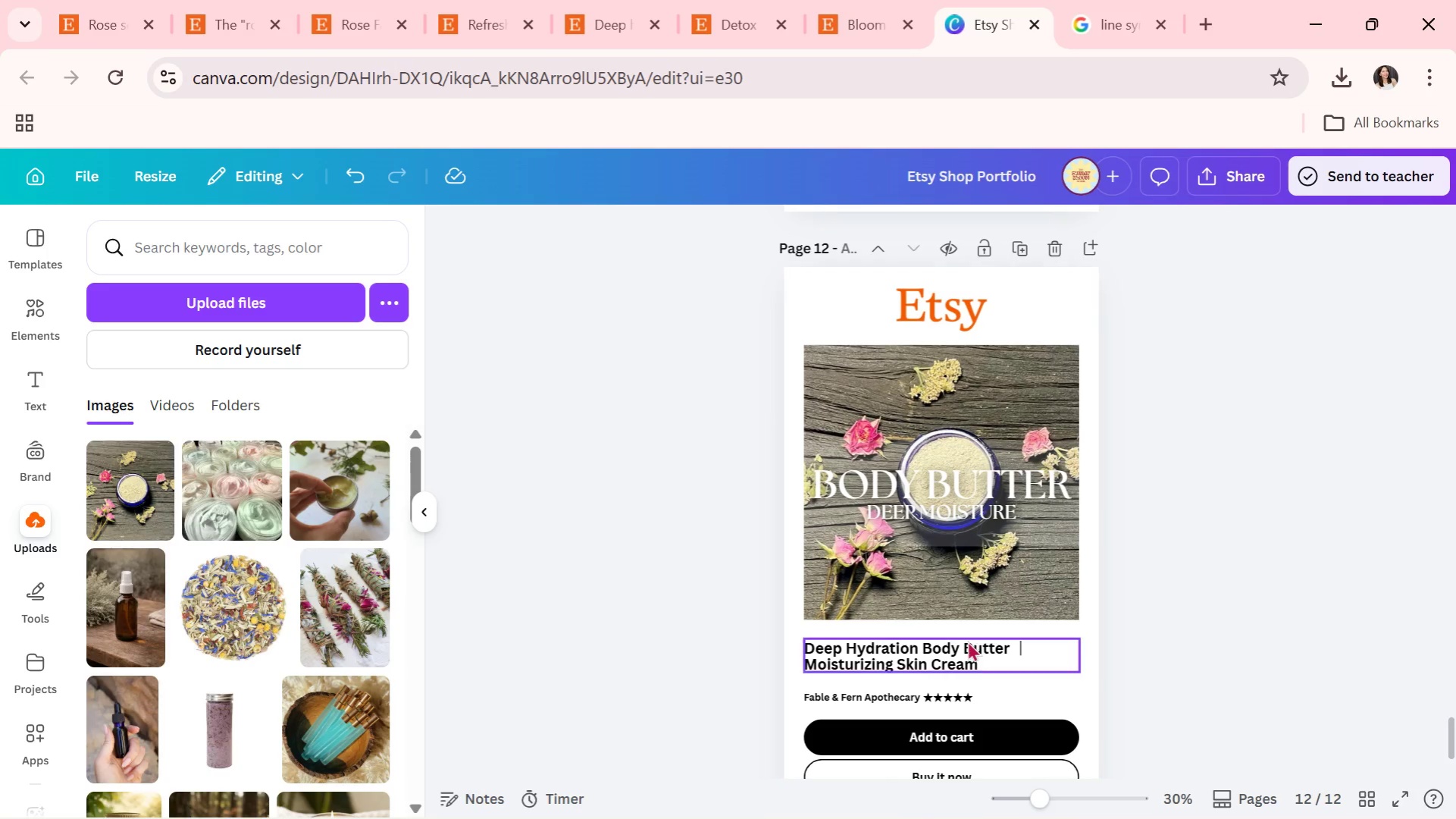 
double_click([967, 641])
 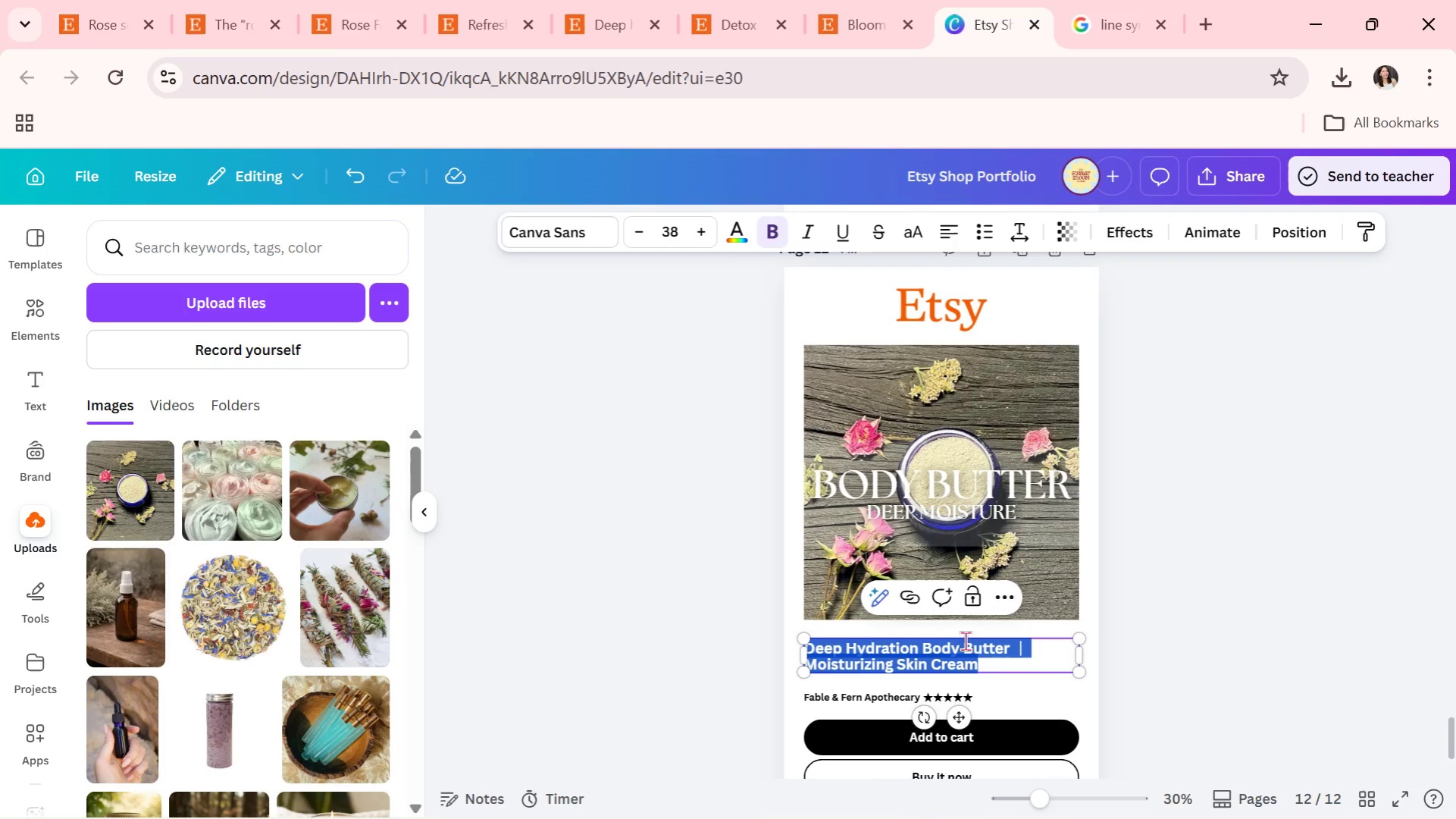 
scroll: coordinate [1304, 460], scroll_direction: down, amount: 1.0
 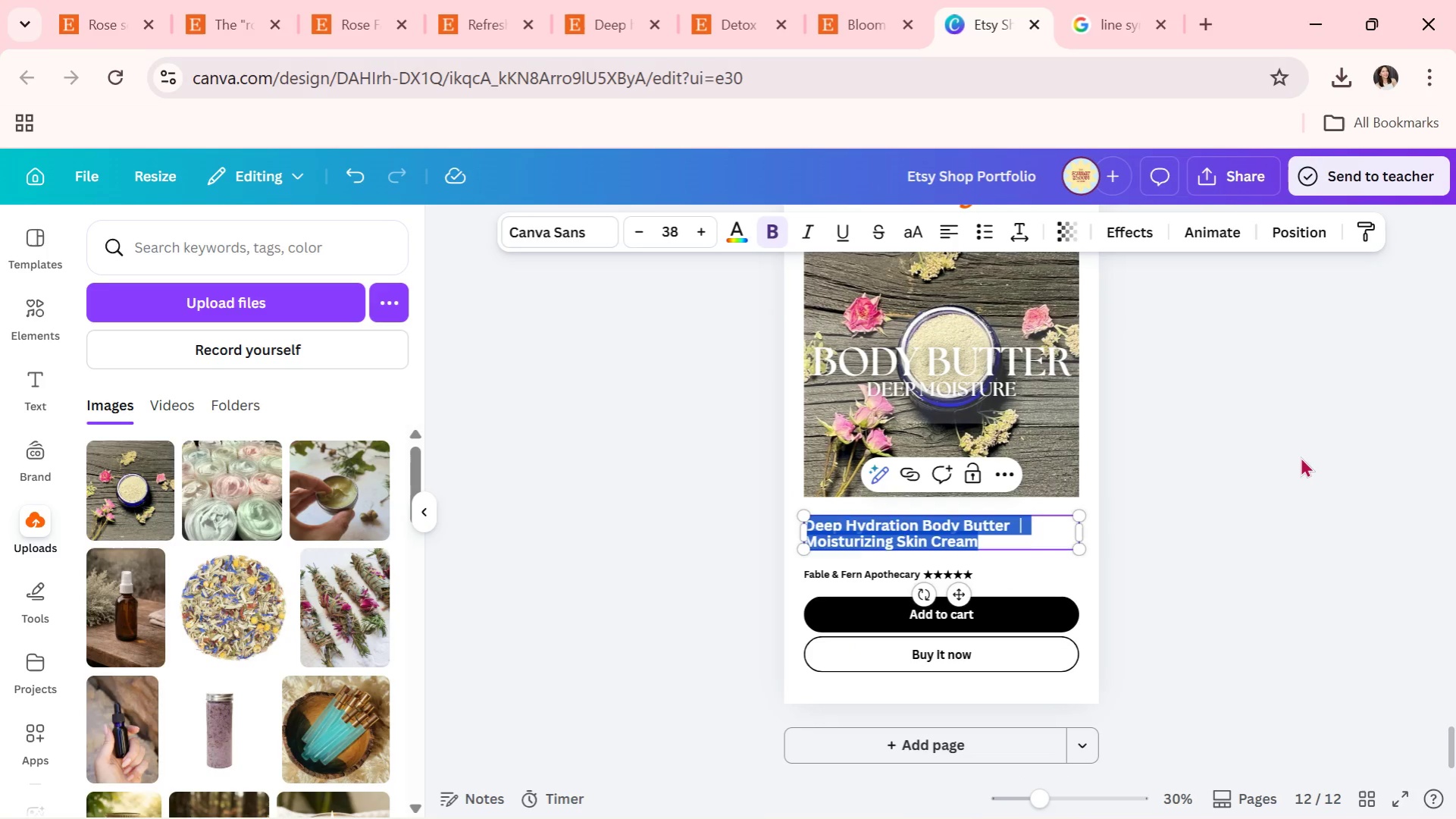 
type(Detox Facial Sct)
key(Backspace)
type(rub)
 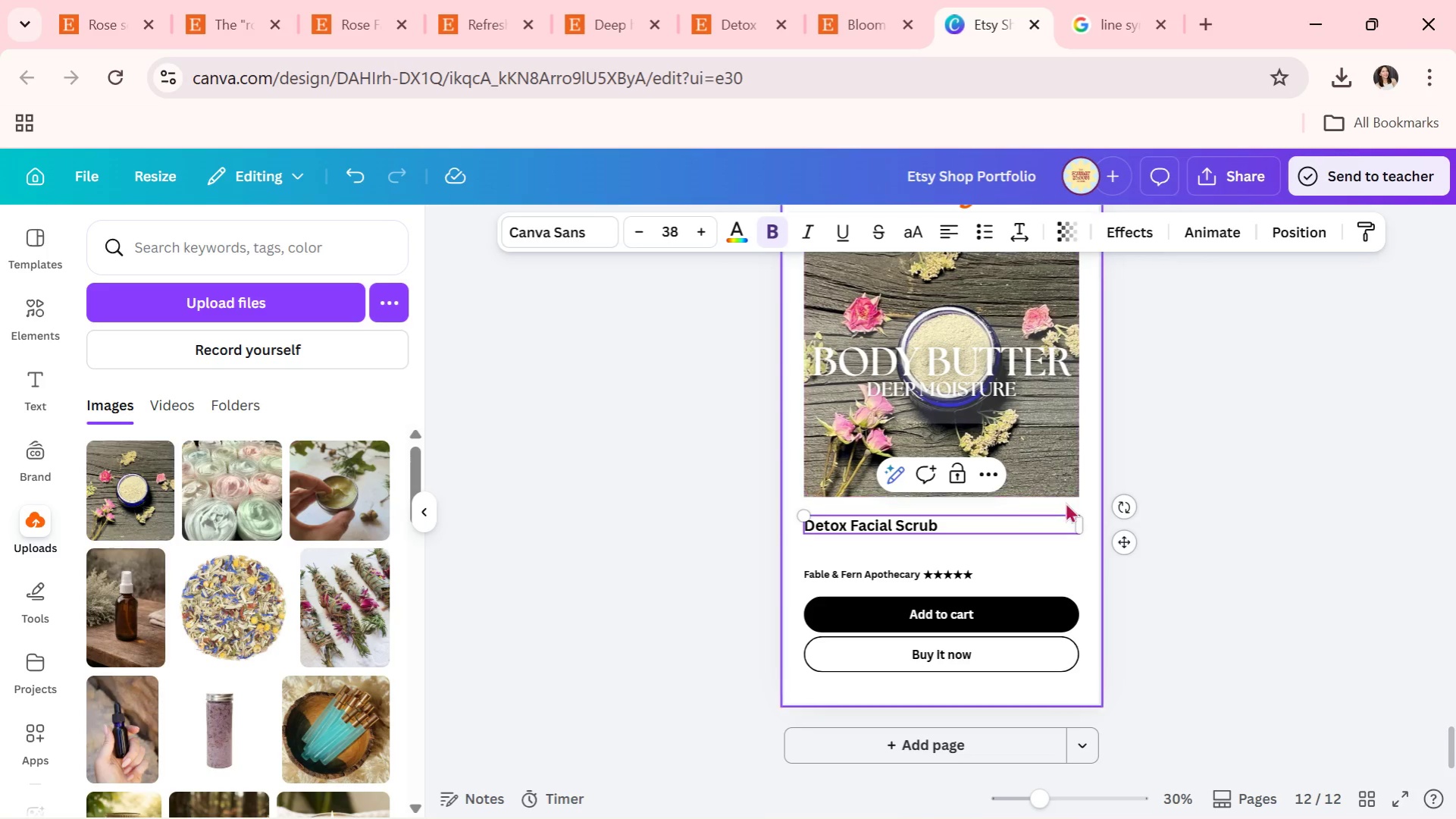 
left_click([1112, 0])
 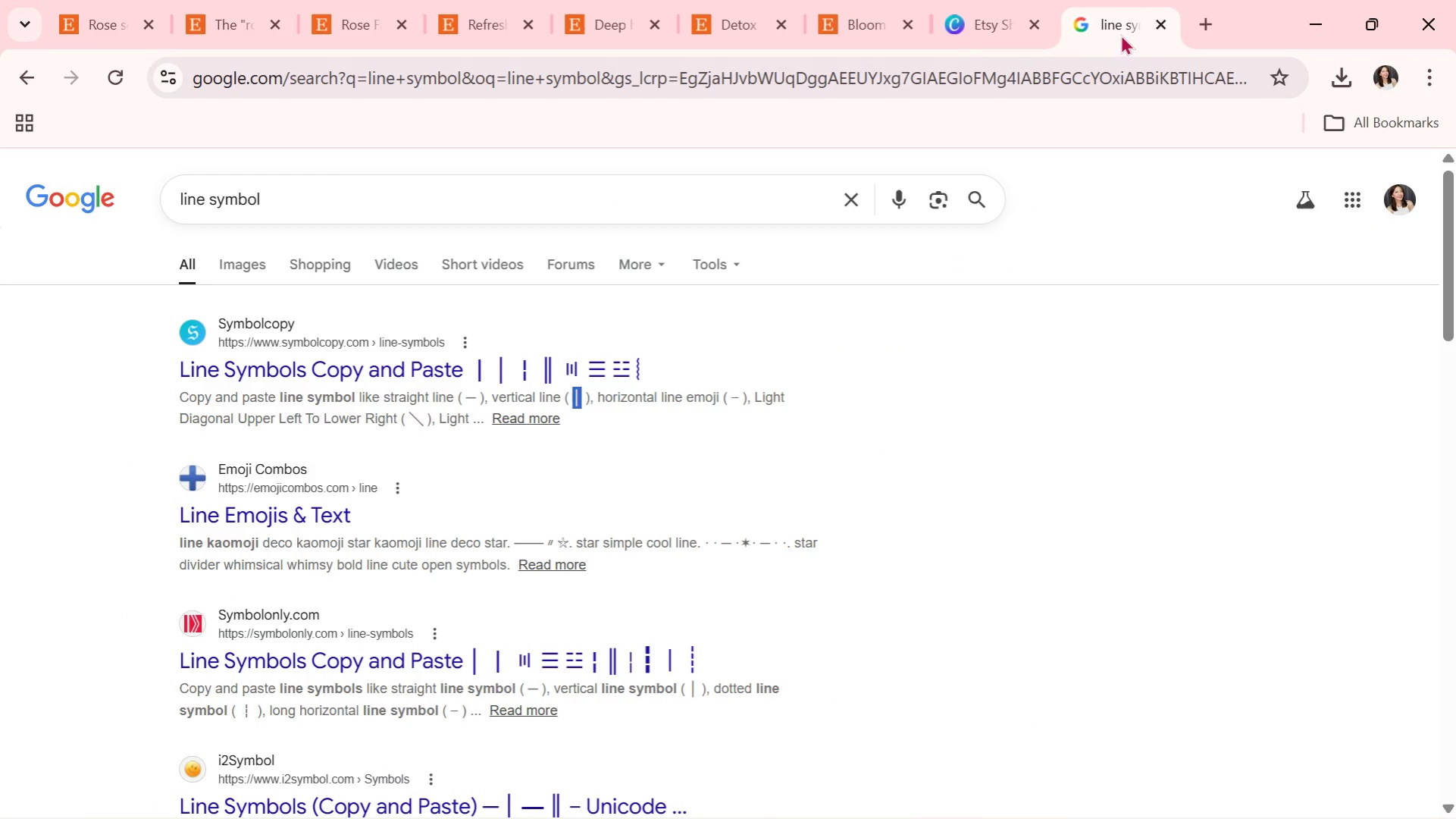 
key(Control+ControlLeft)
 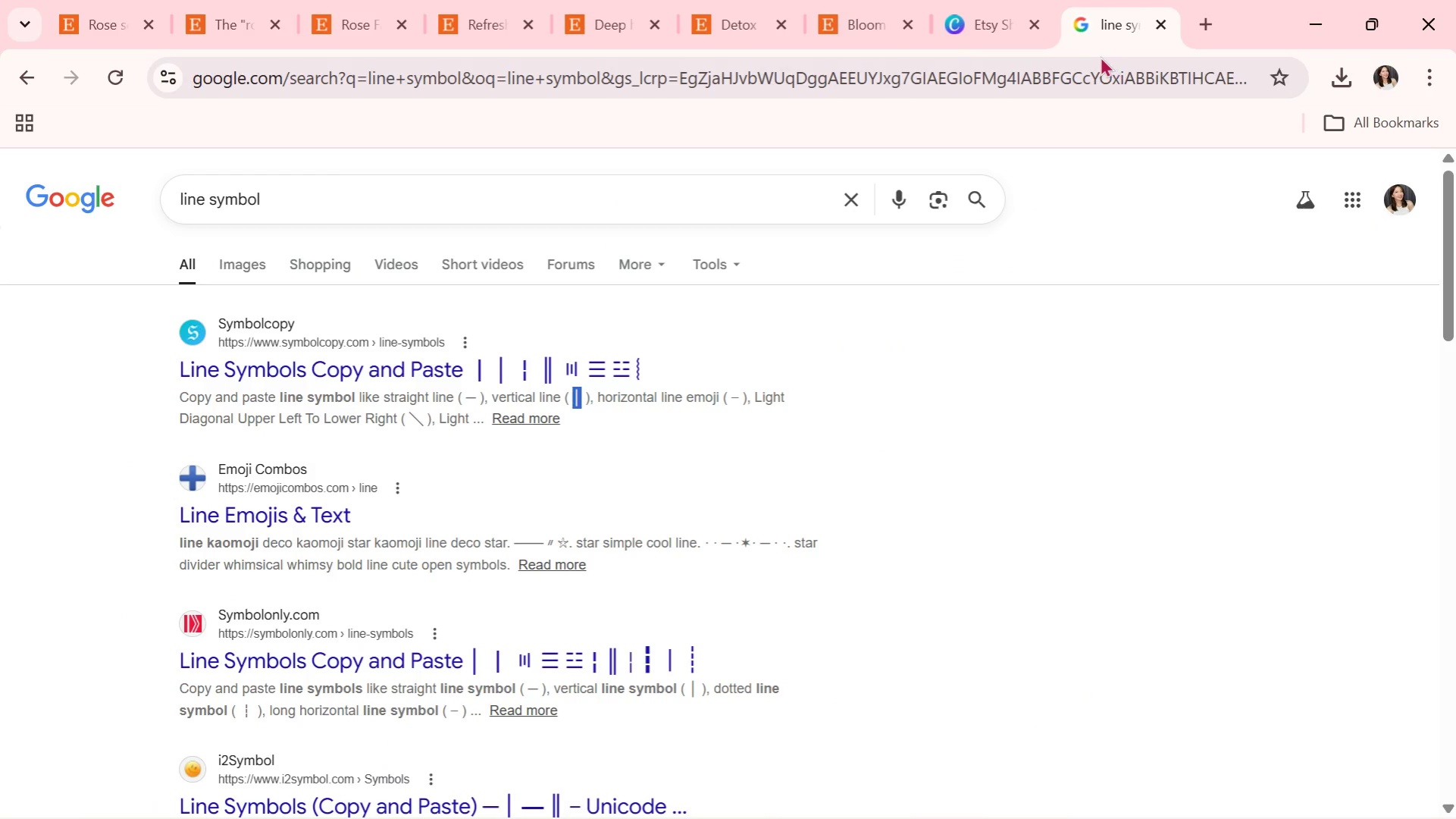 
key(Control+C)
 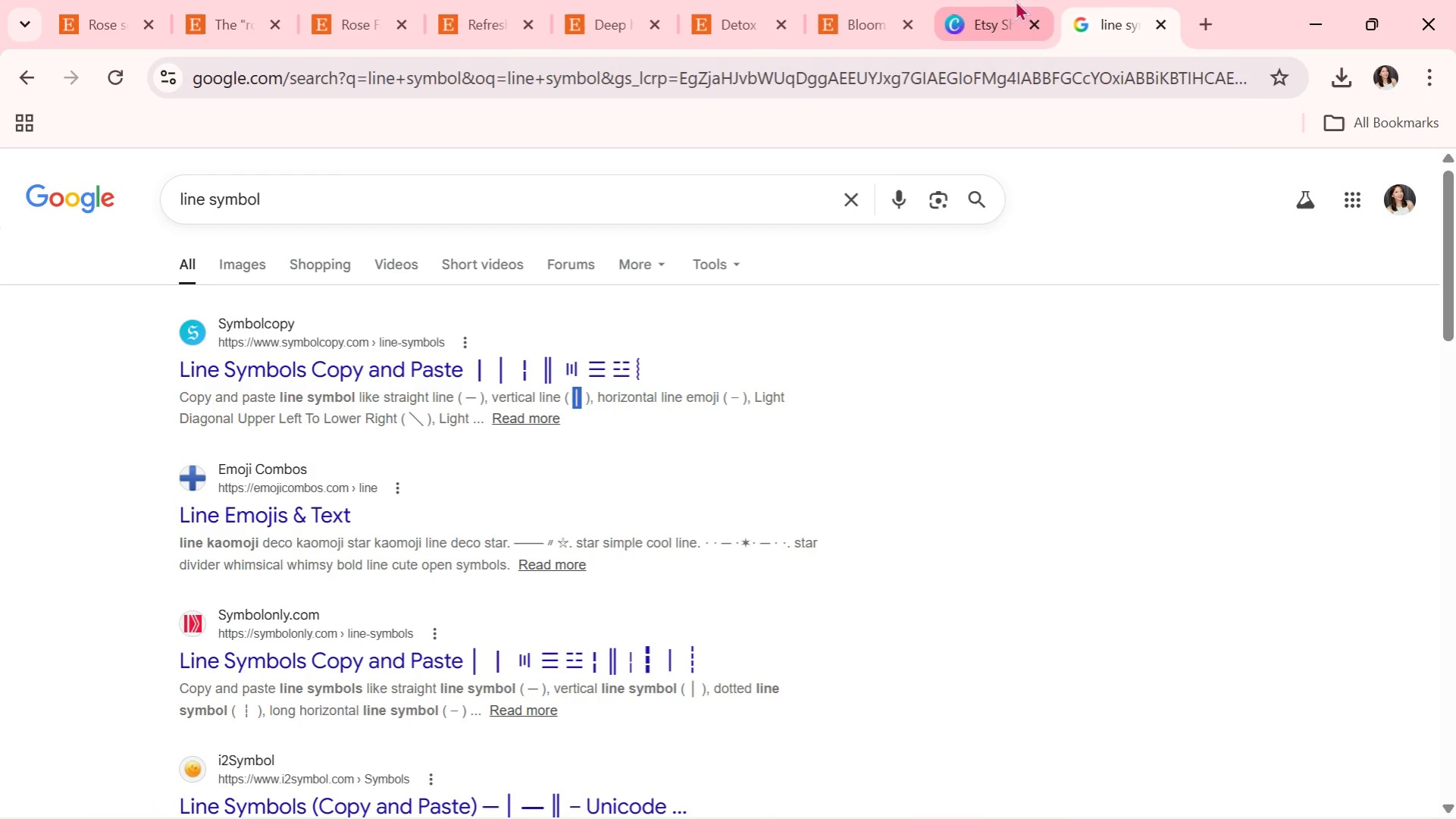 
left_click([976, 0])
 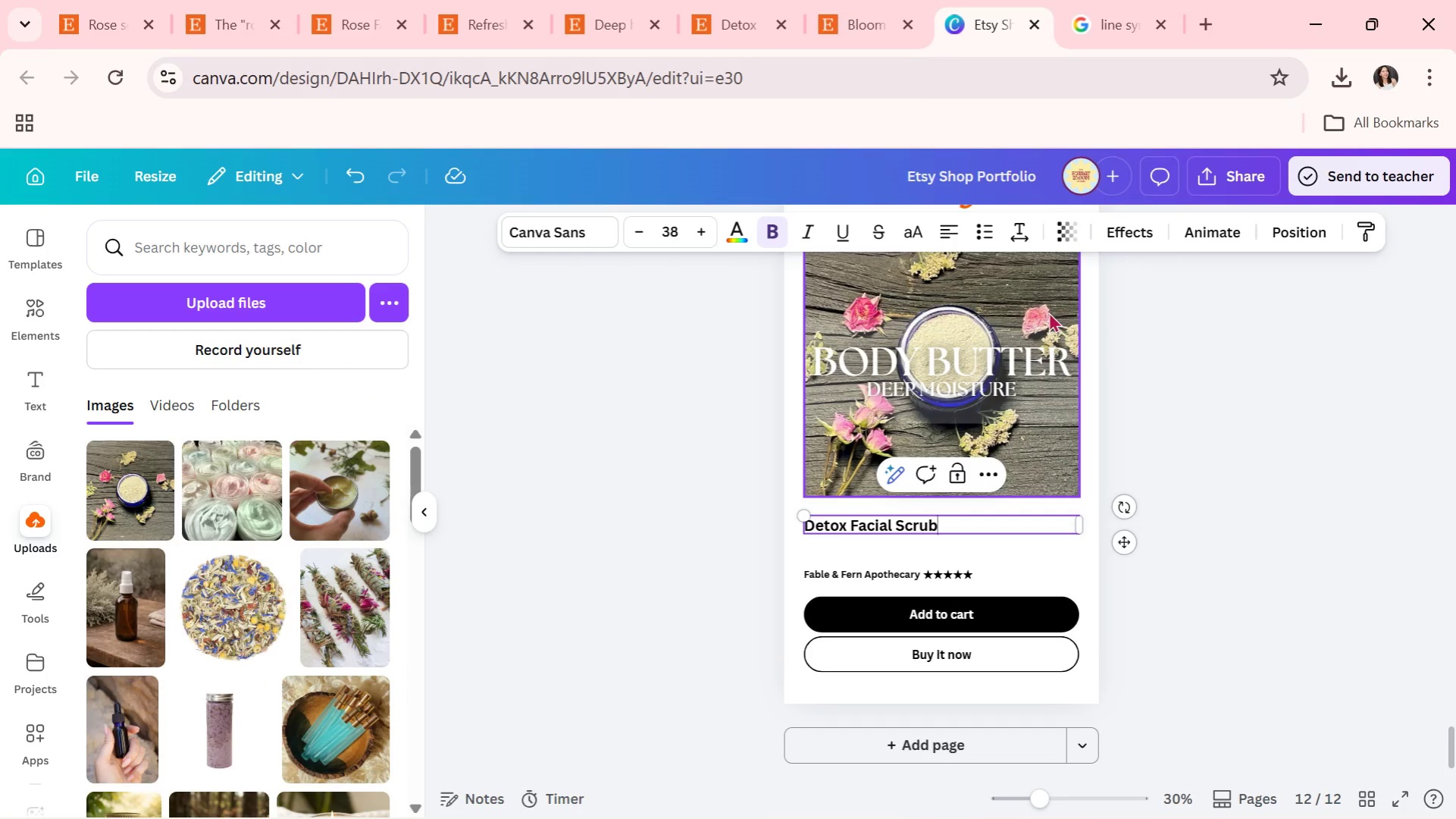 
key(Space)
 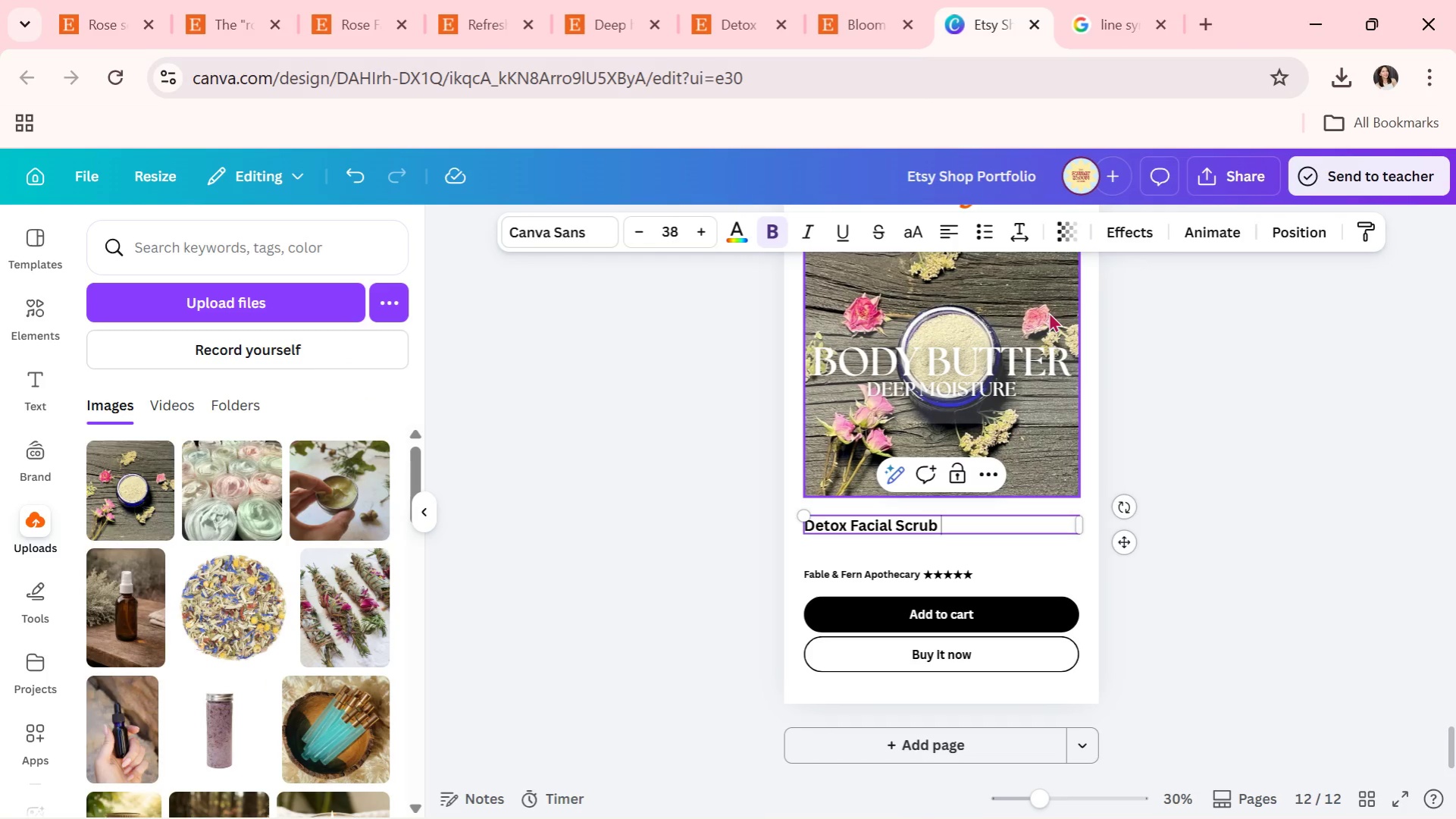 
key(Control+V)
 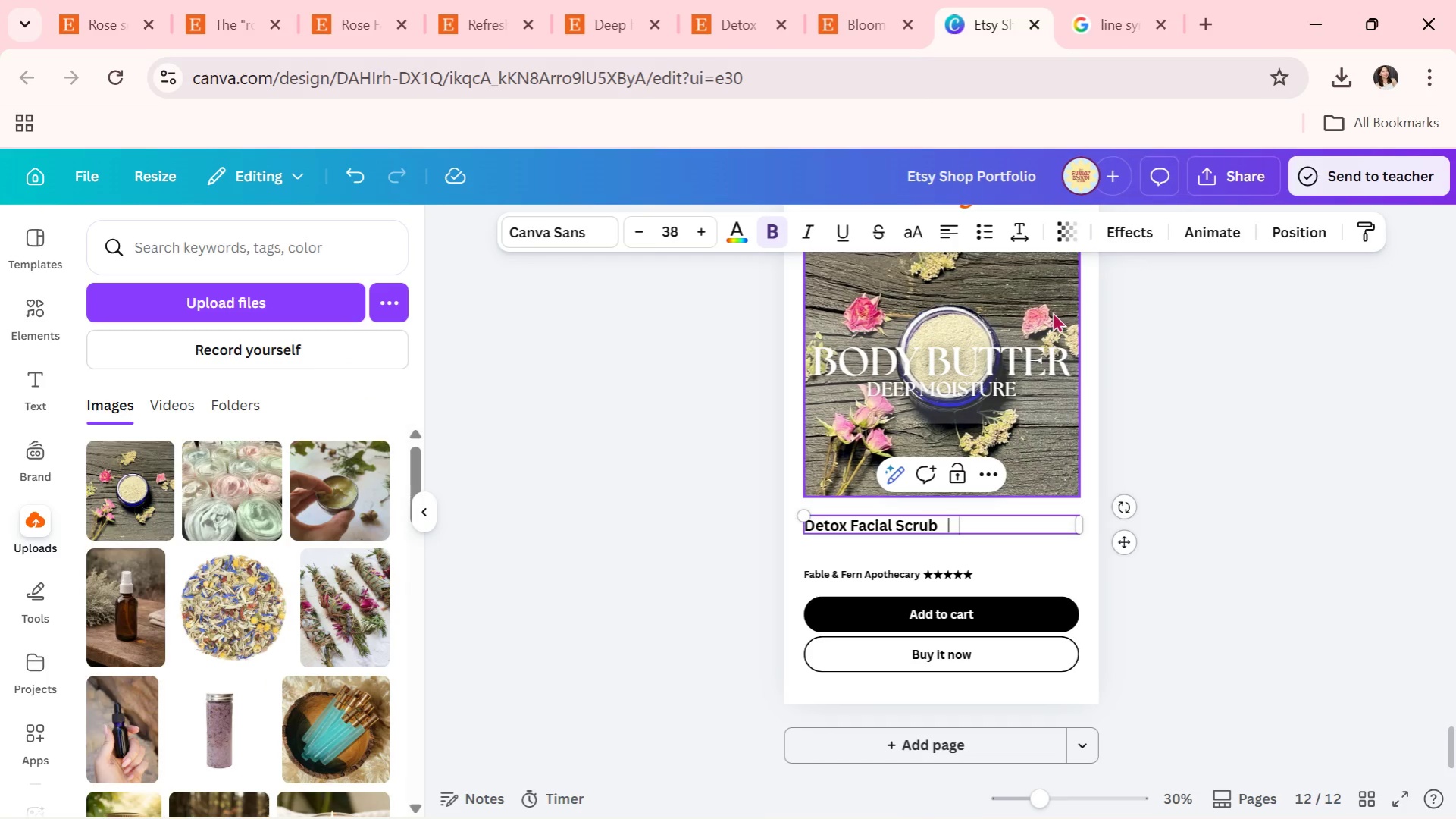 
type( Natural Skin Exfoliating Cleanser)
 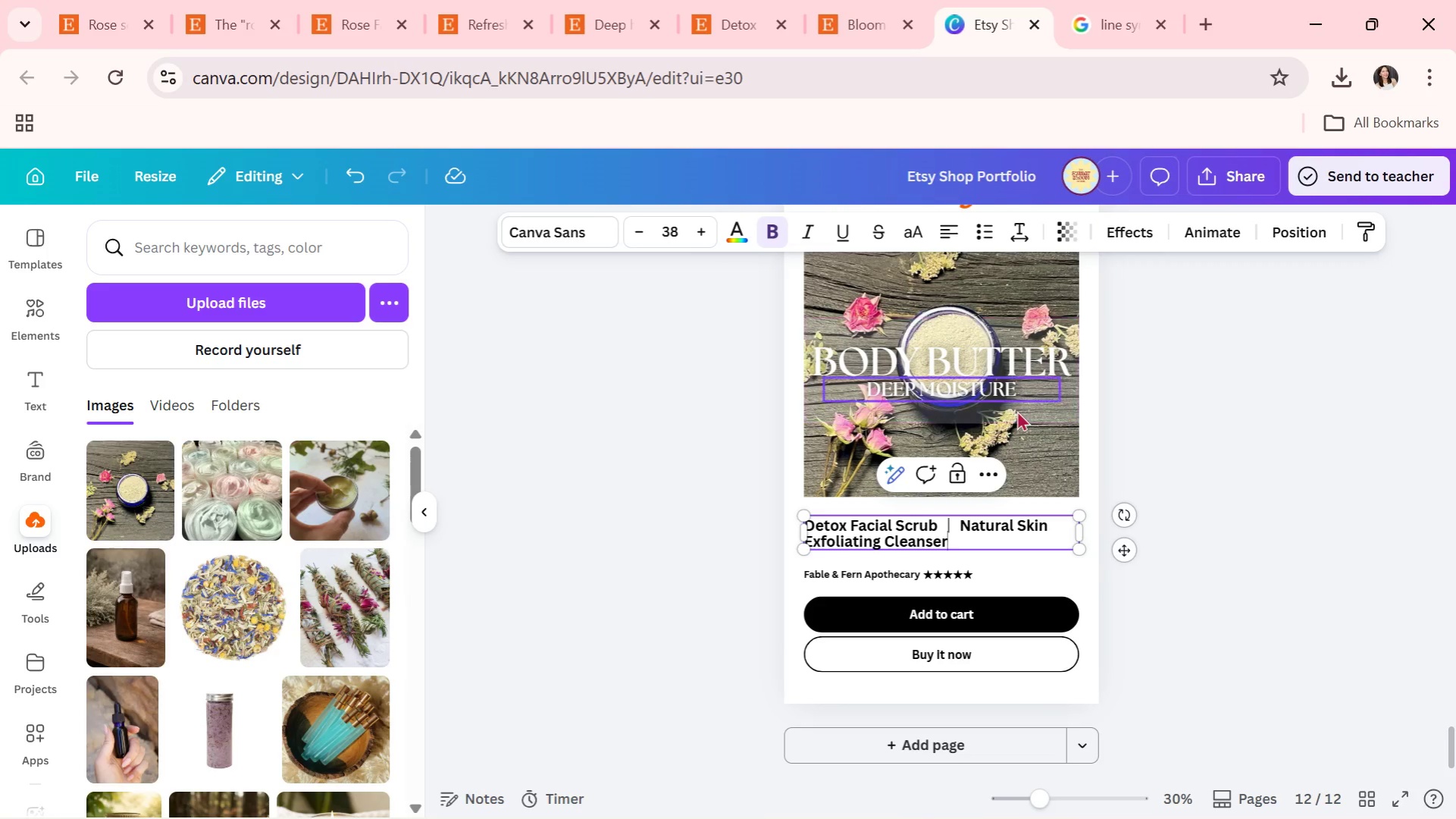 
left_click([1147, 504])
 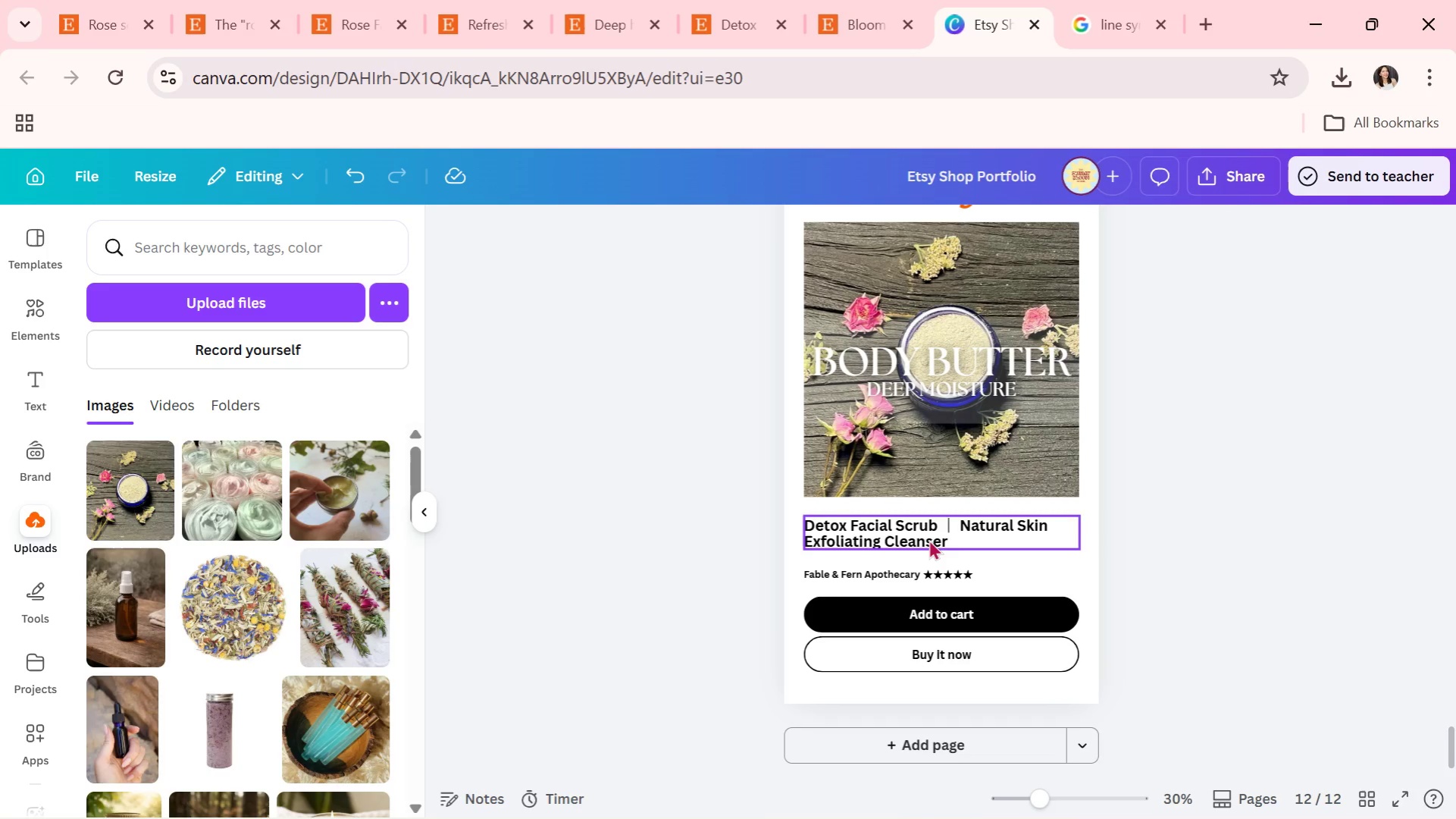 
wait(8.16)
 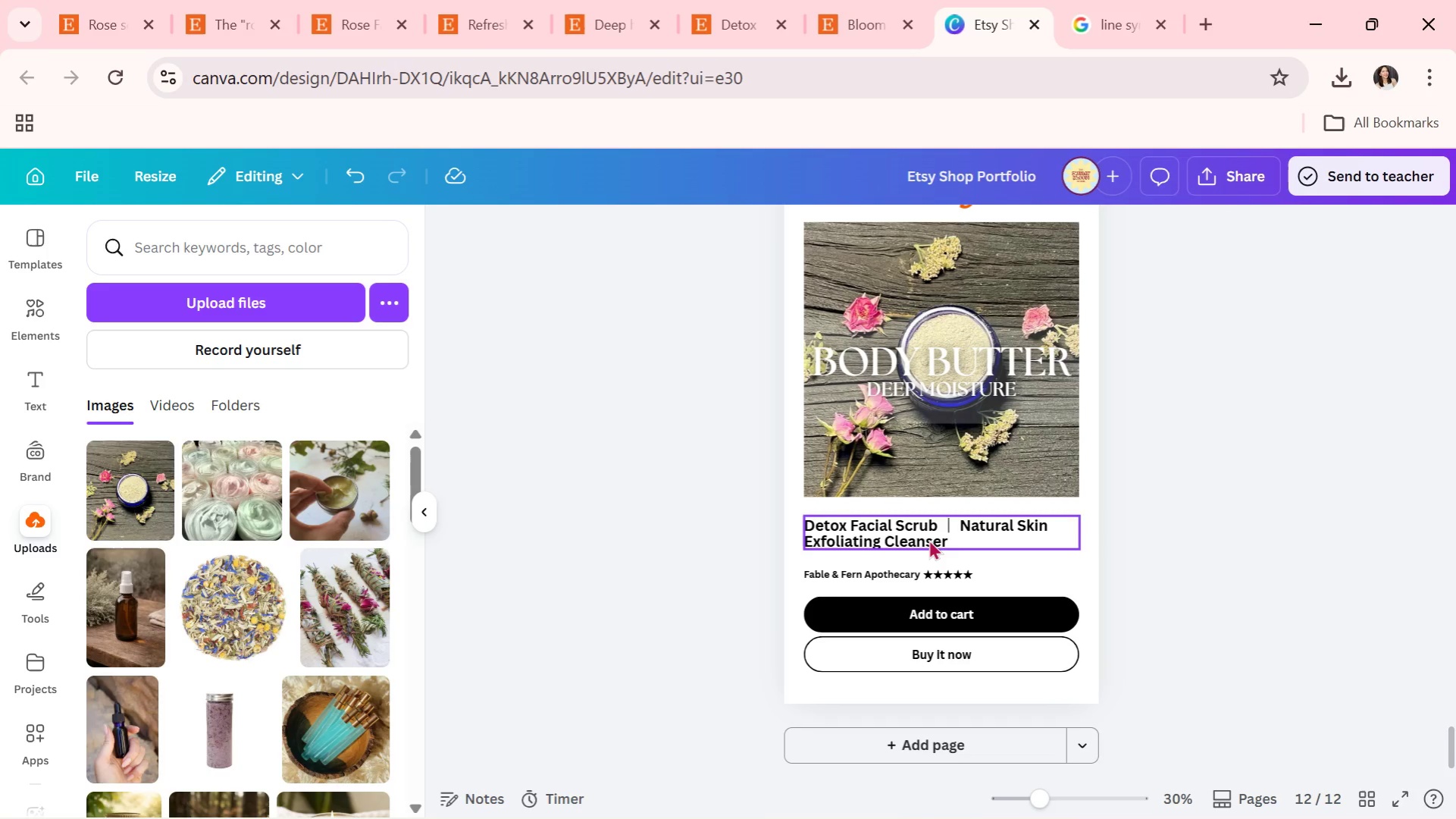 
double_click([1132, 542])
 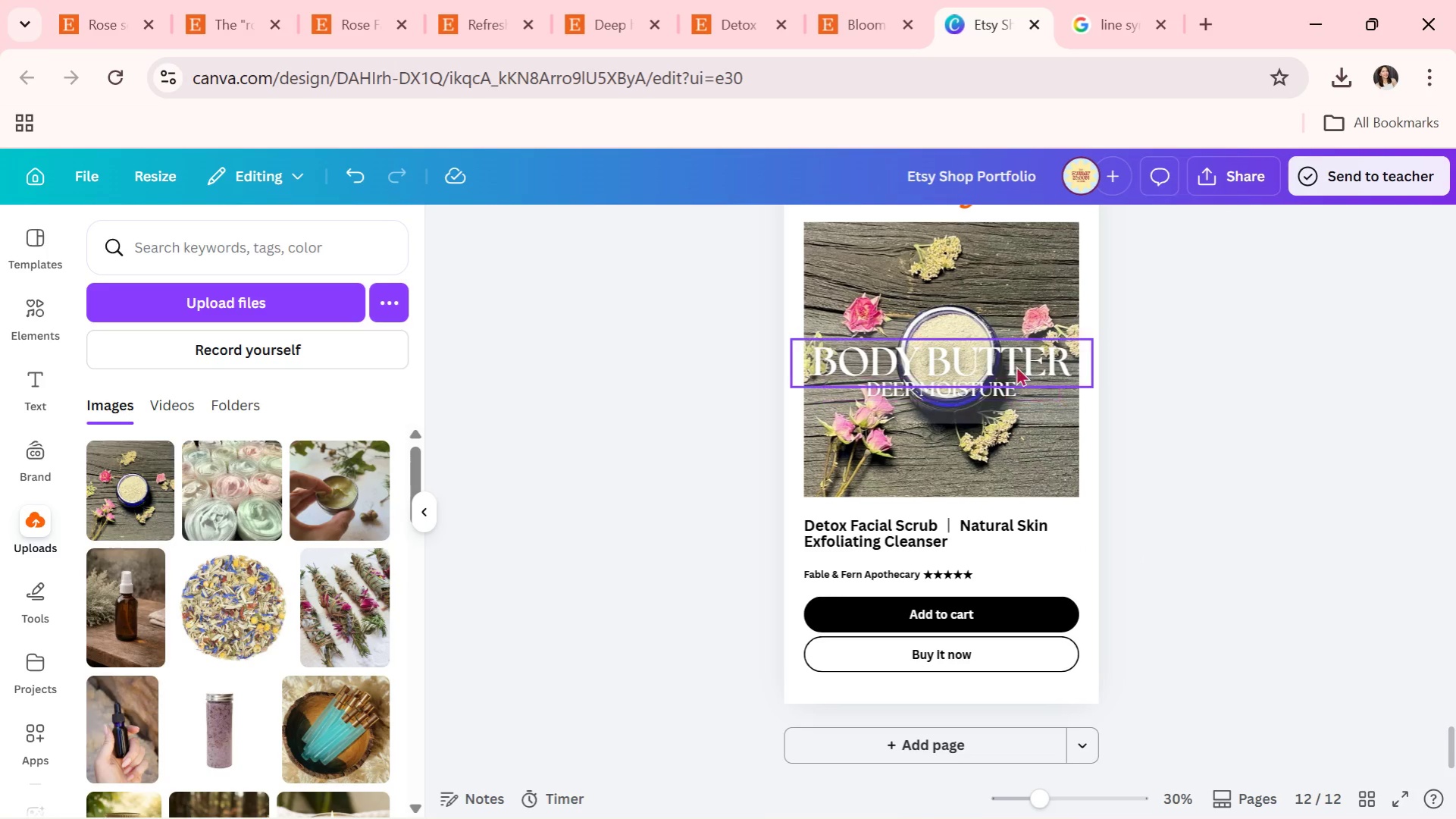 
double_click([1016, 363])
 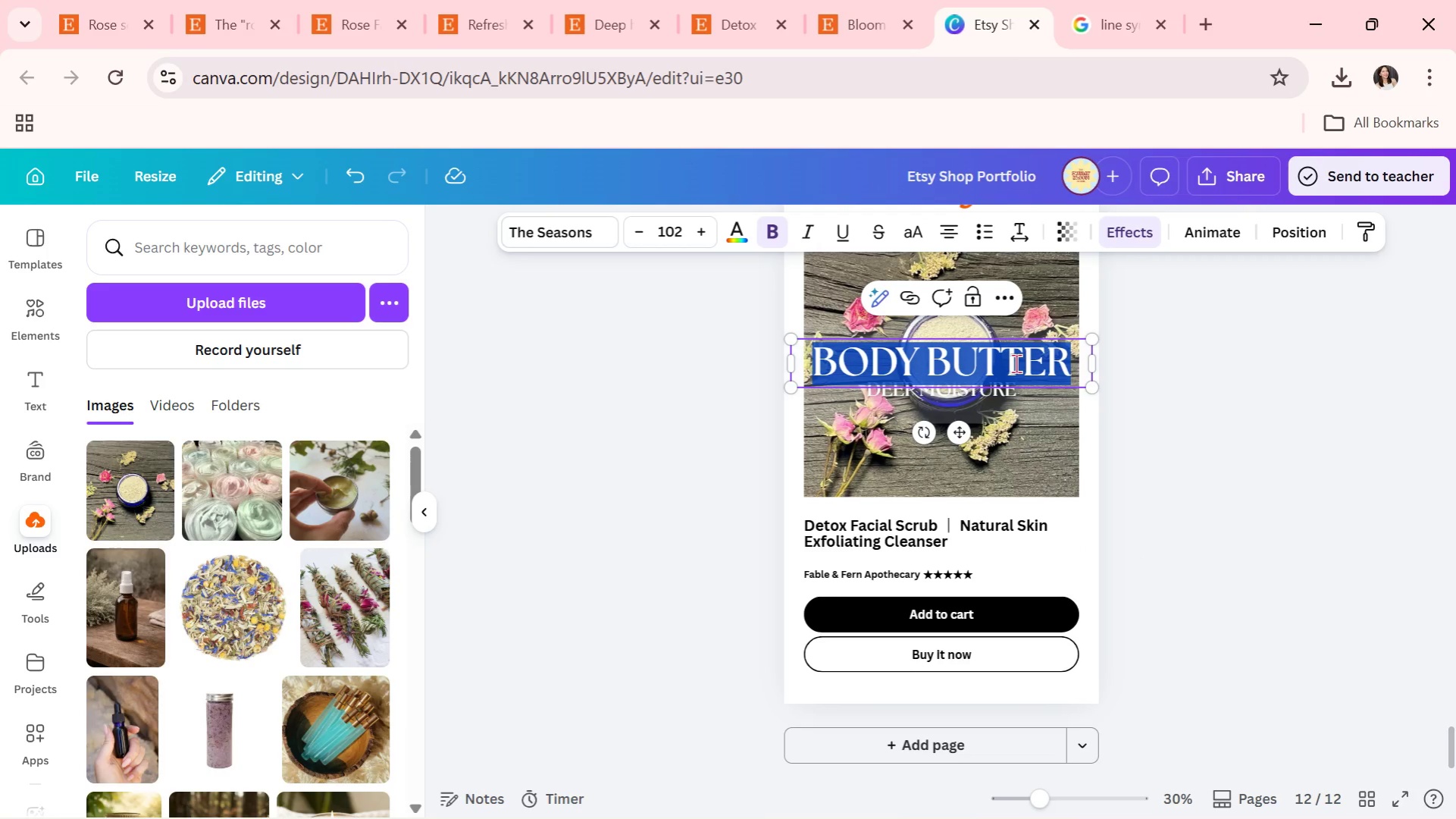 
type(face)
key(Backspace)
key(Backspace)
key(Backspace)
key(Backspace)
type(AF)
key(Backspace)
key(Backspace)
key(Backspace)
type(FACE SCRUB)
 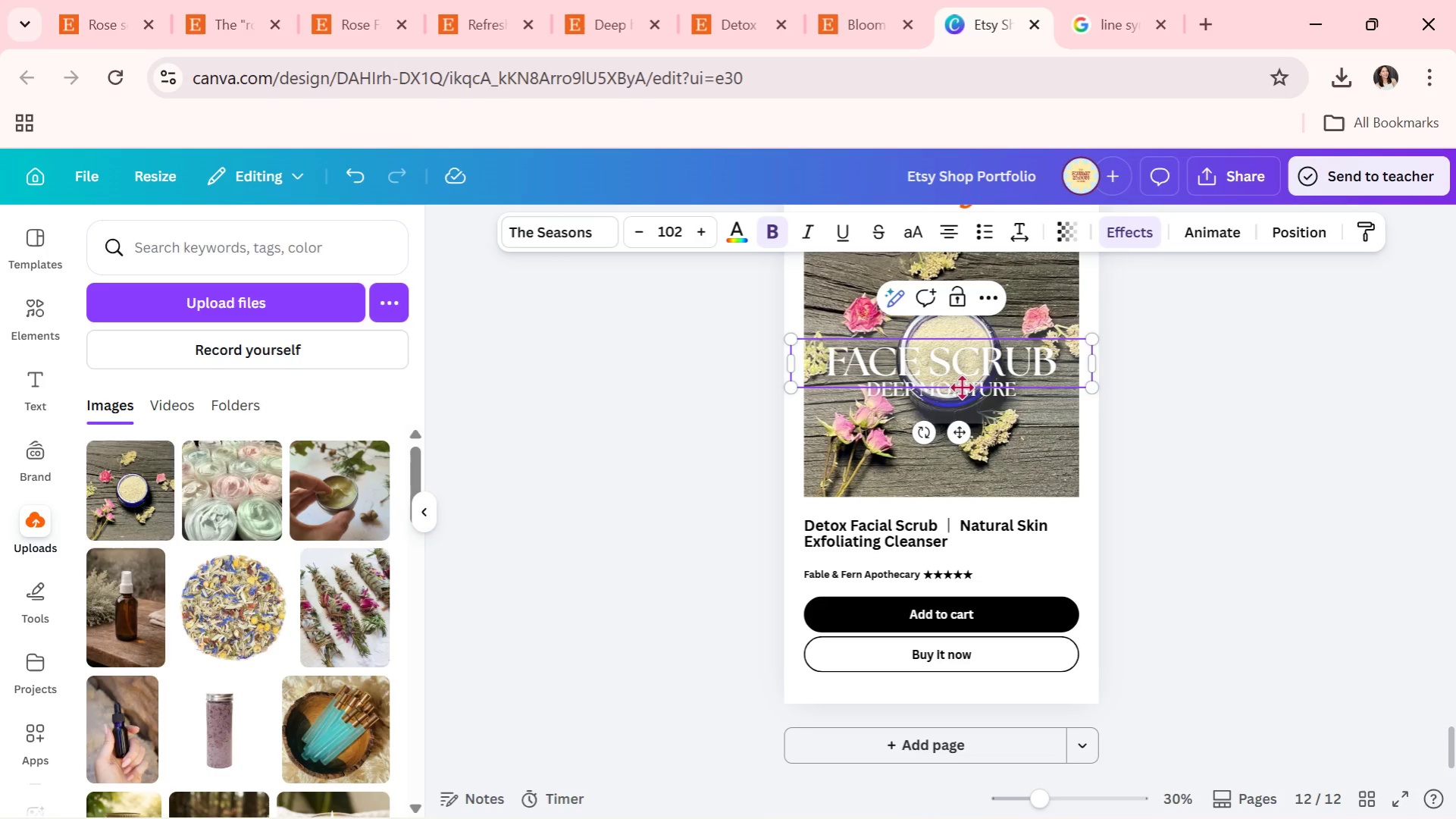 
double_click([969, 387])
 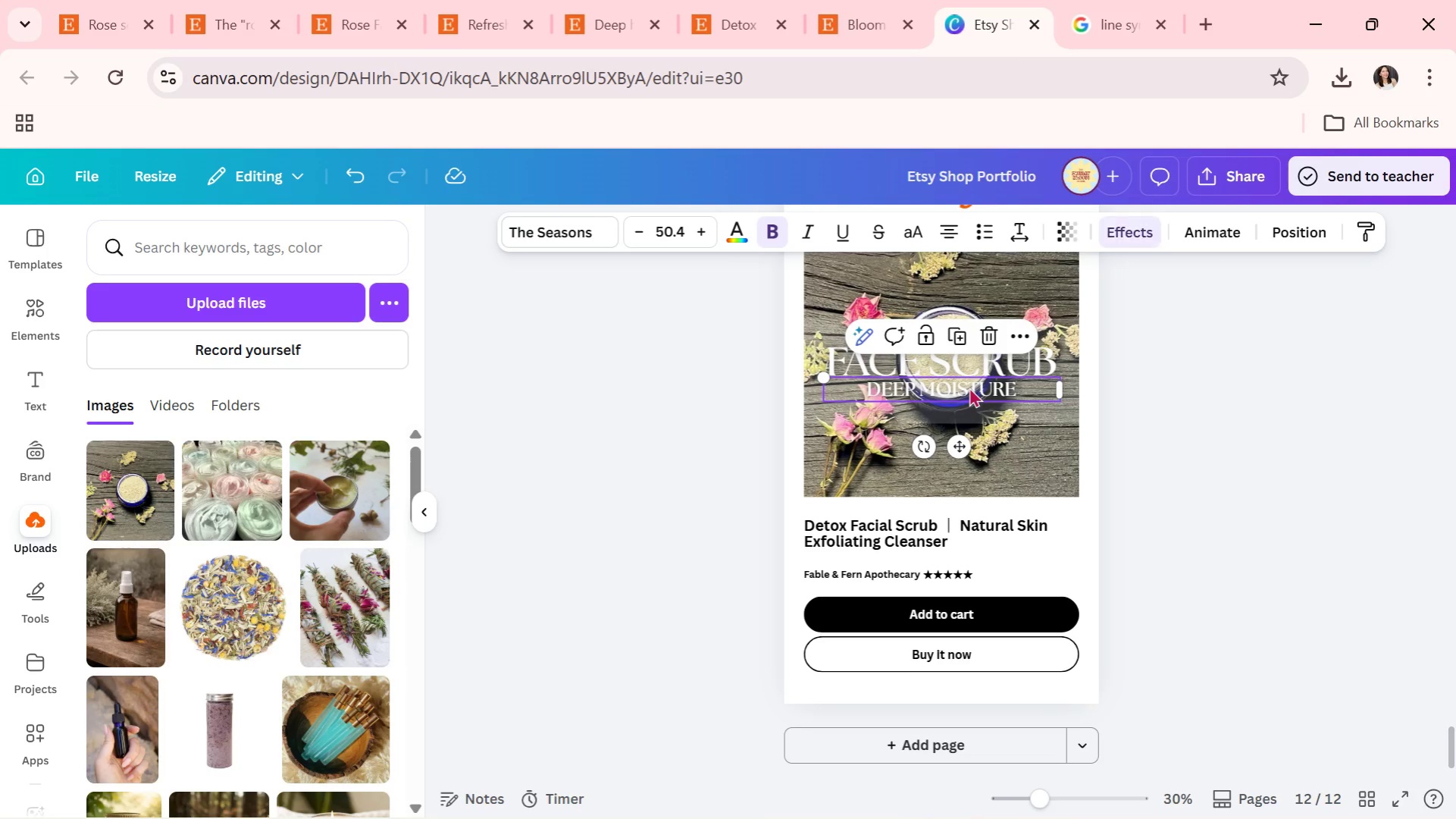 
triple_click([969, 387])
 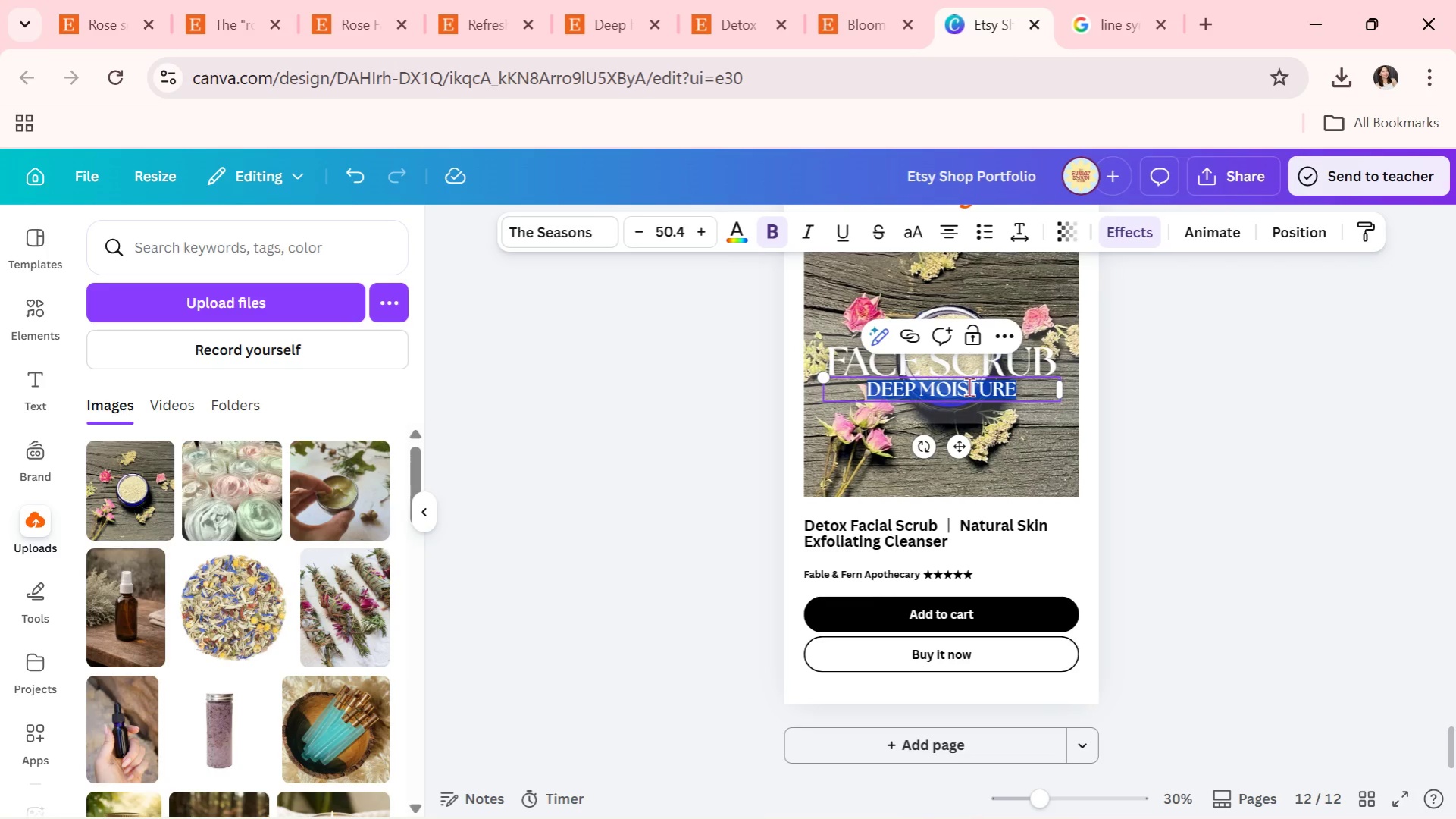 
type(DETOX SKIN)
 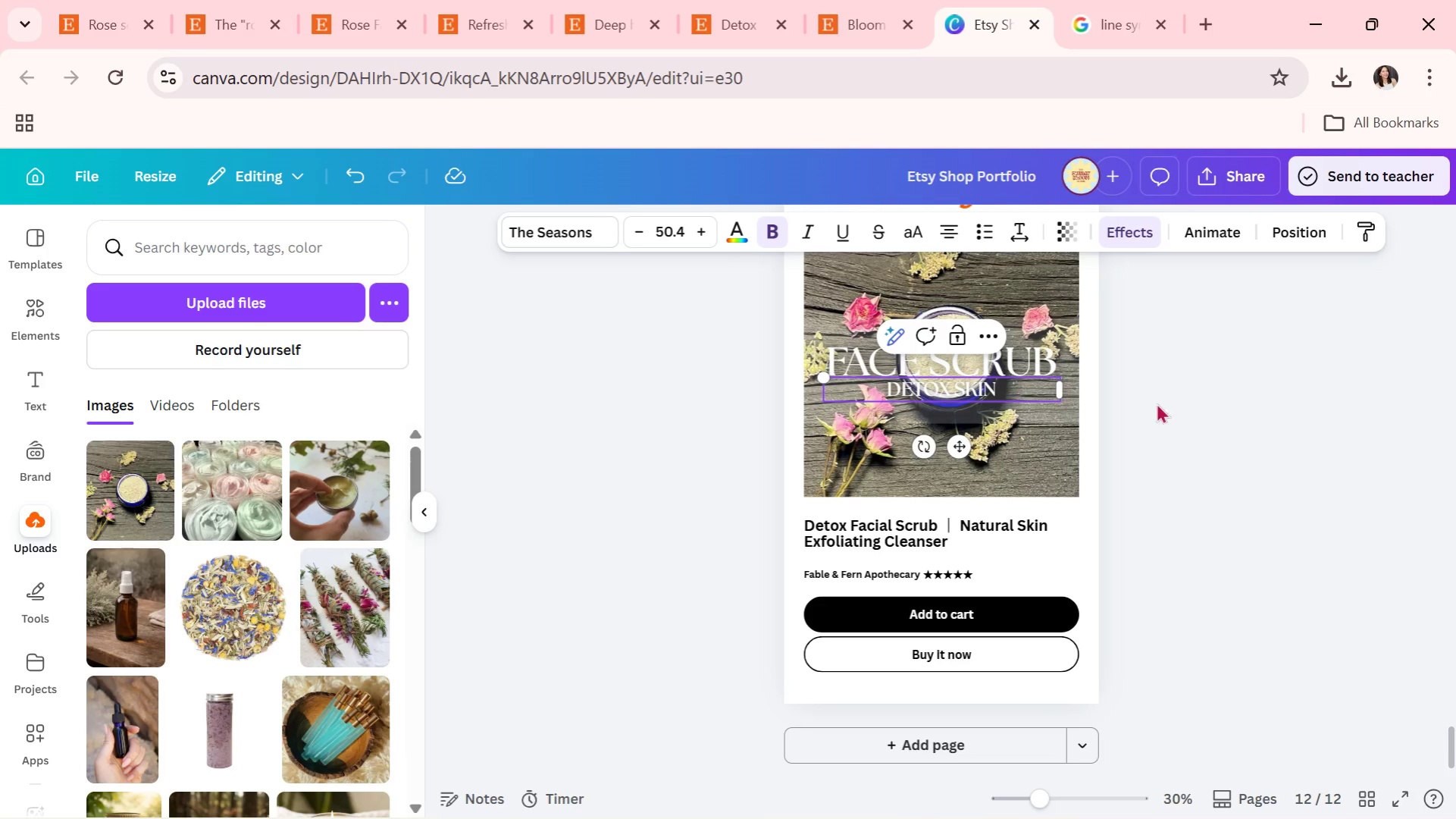 
double_click([1201, 404])
 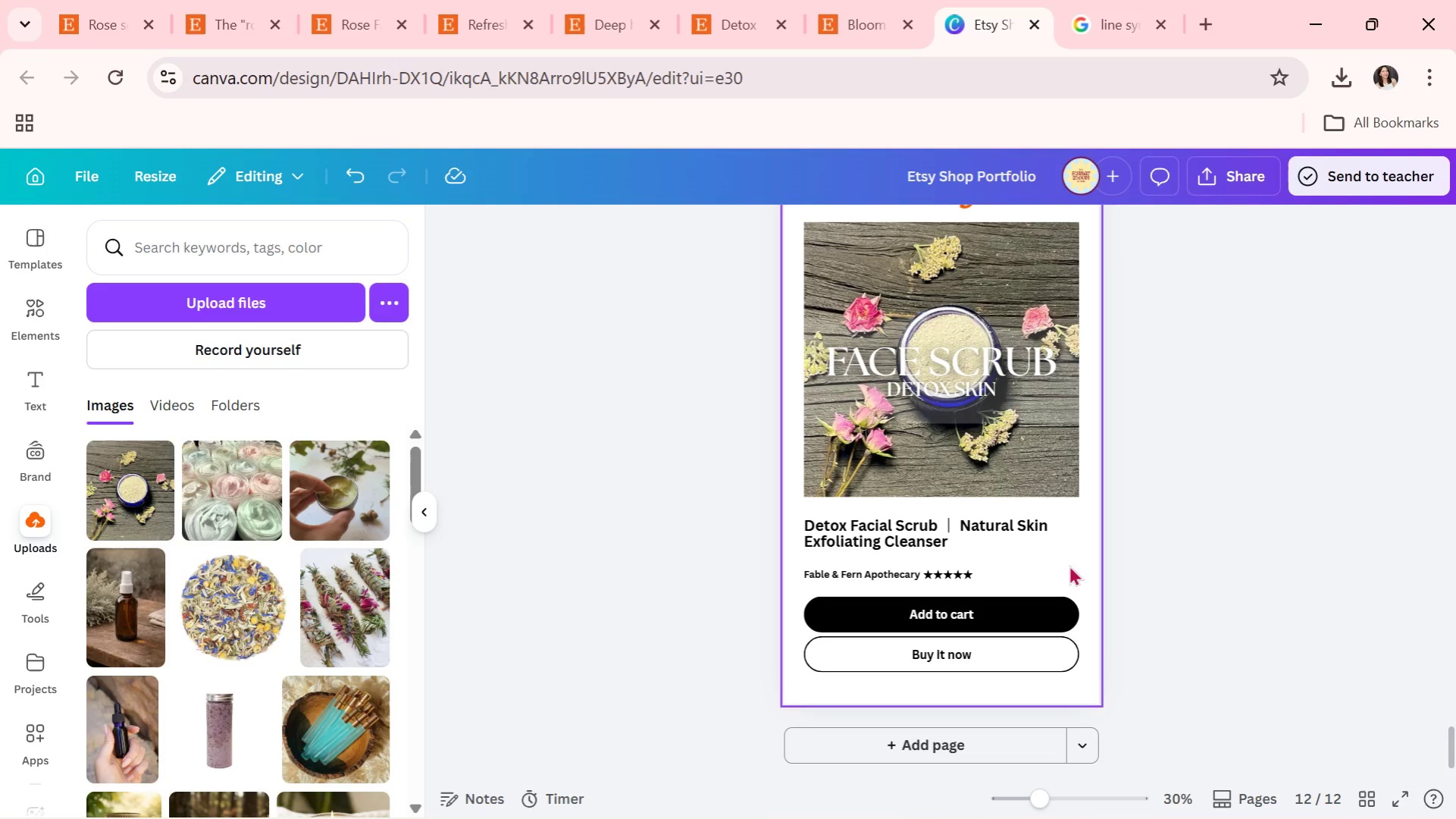 
scroll: coordinate [1171, 554], scroll_direction: up, amount: 1.0
 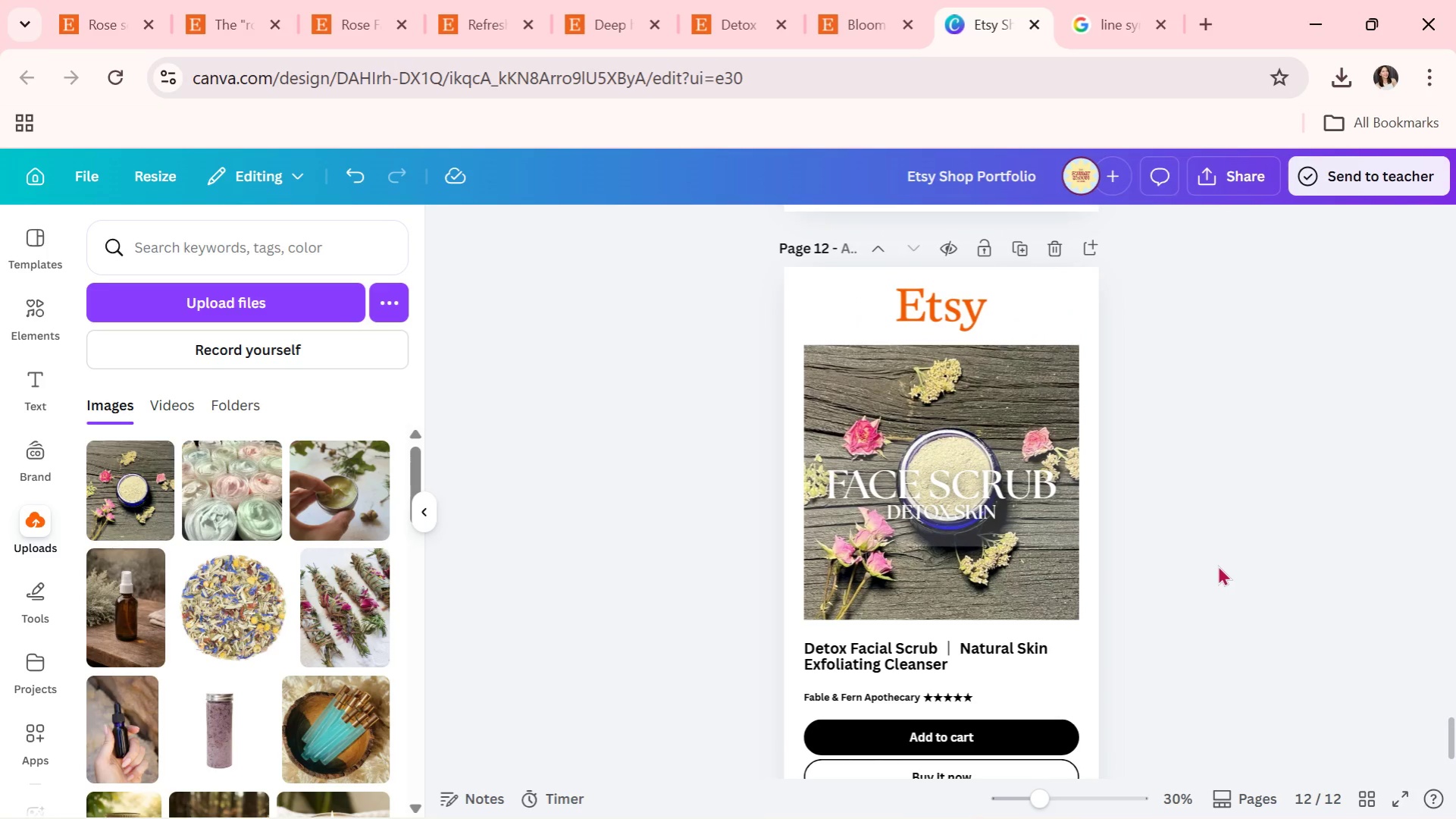 
scroll: coordinate [1217, 565], scroll_direction: down, amount: 1.0
 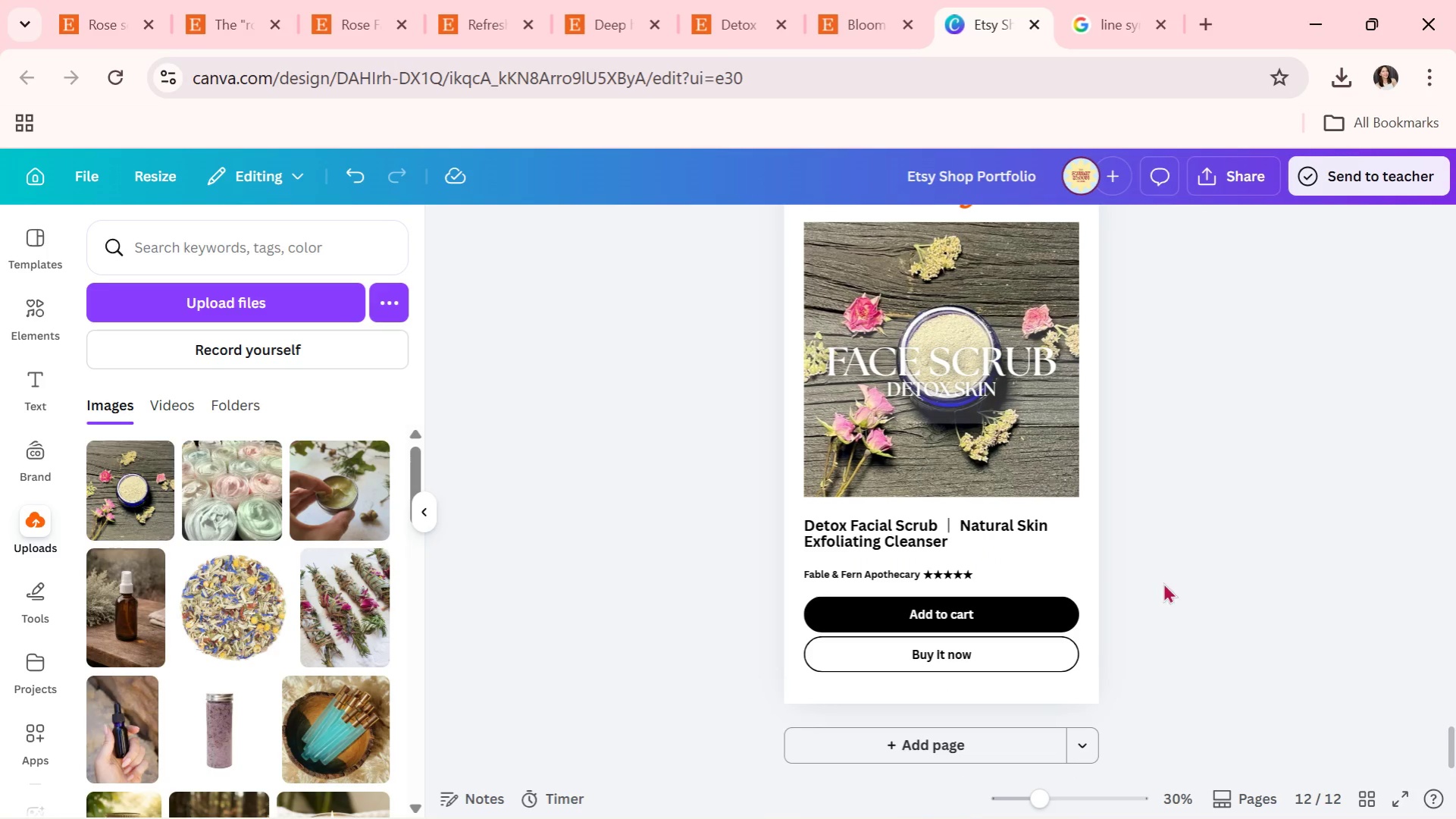 
left_click([1010, 465])
 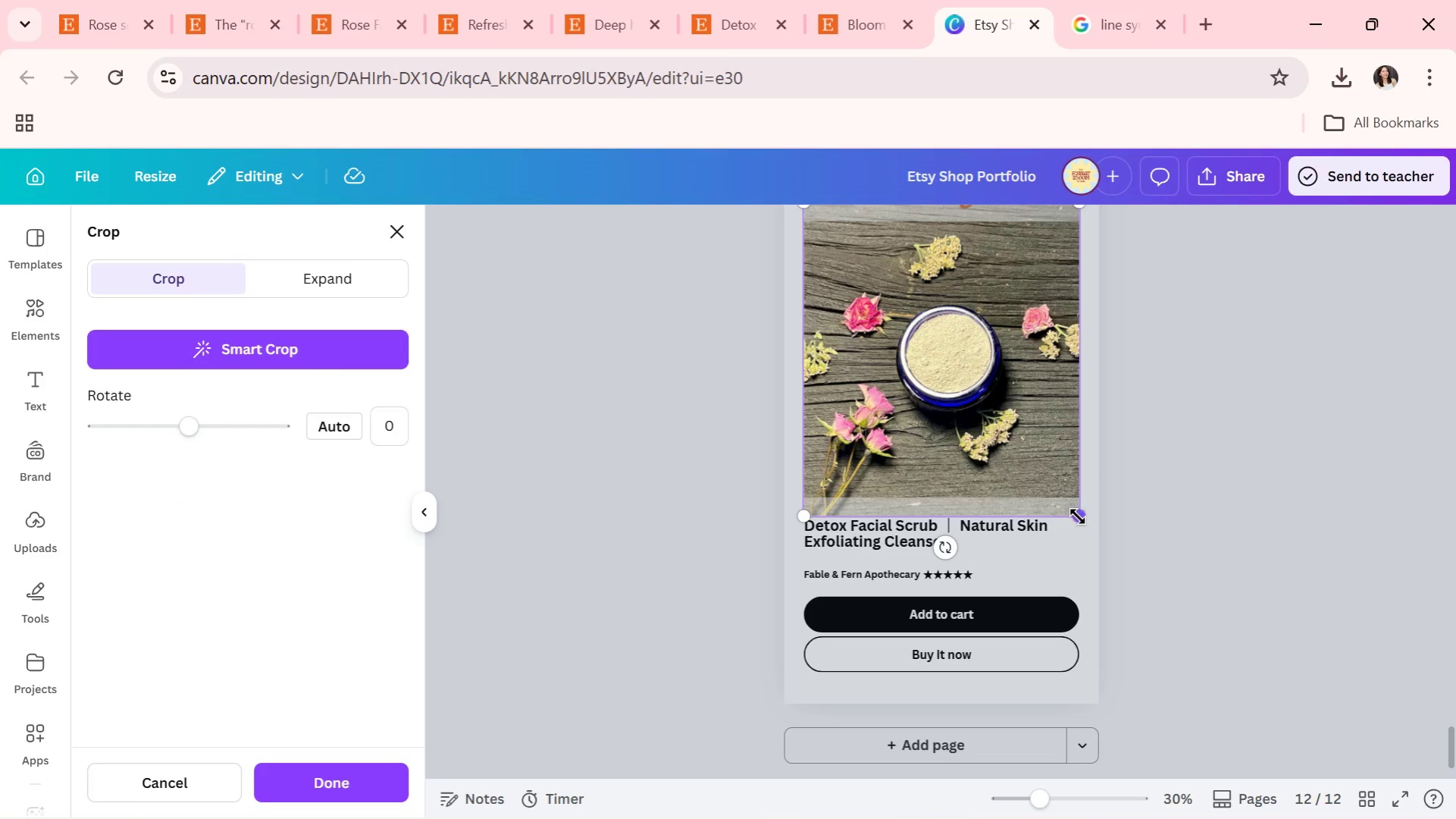 
left_click_drag(start_coordinate=[1077, 527], to_coordinate=[1129, 628])
 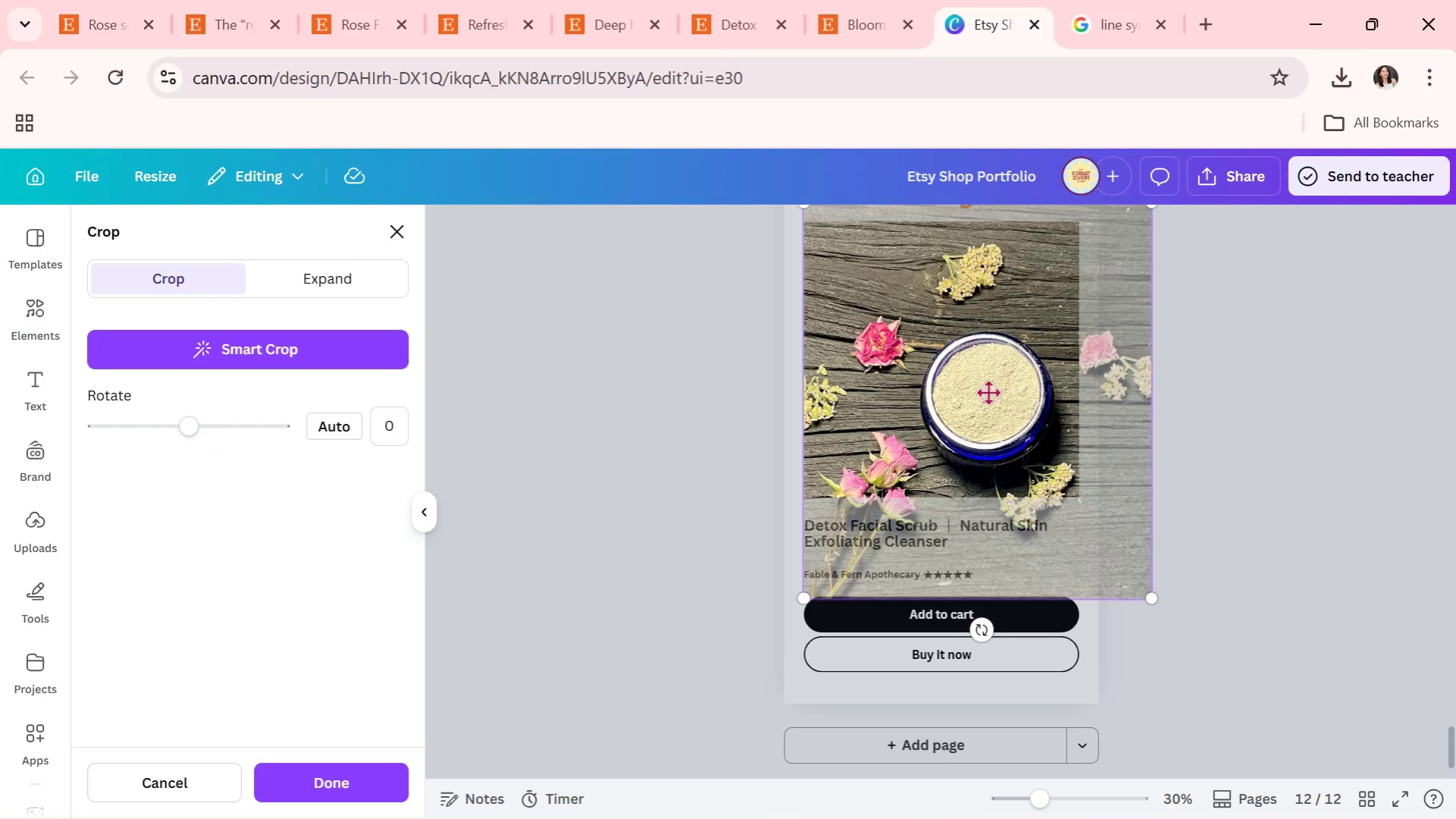 
left_click_drag(start_coordinate=[988, 394], to_coordinate=[978, 336])
 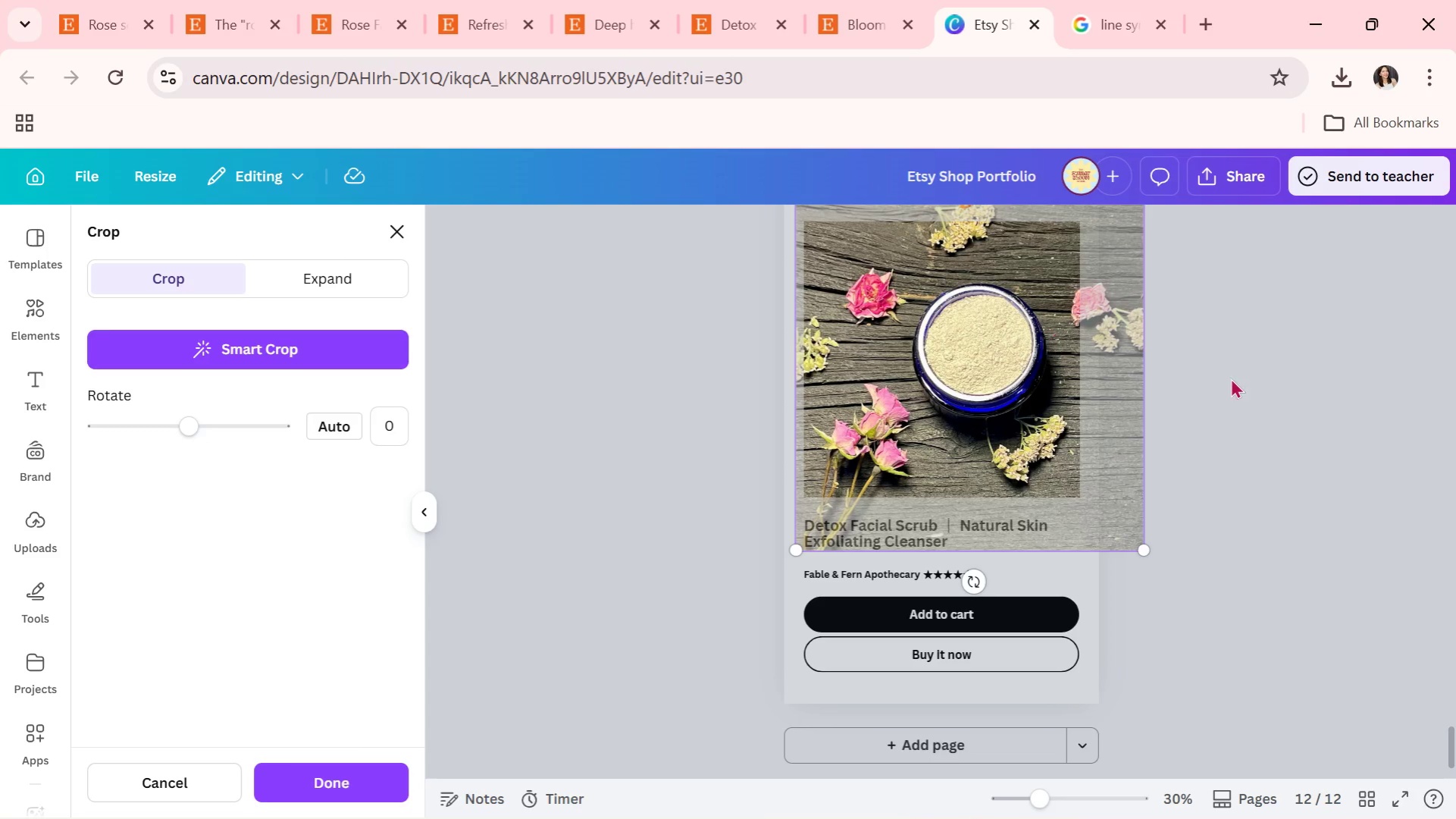 
left_click([1230, 378])
 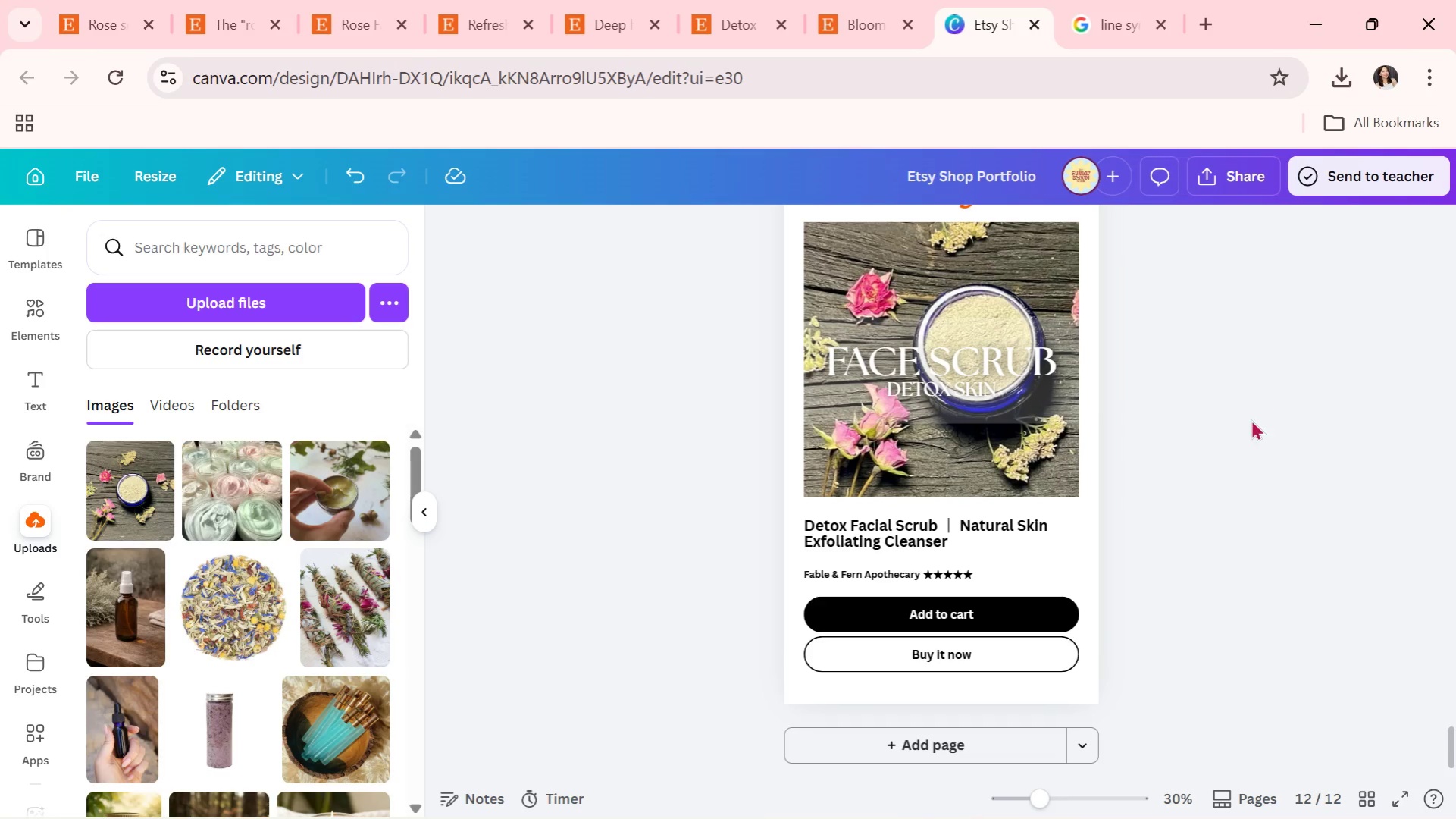 
scroll: coordinate [1253, 469], scroll_direction: none, amount: 0.0
 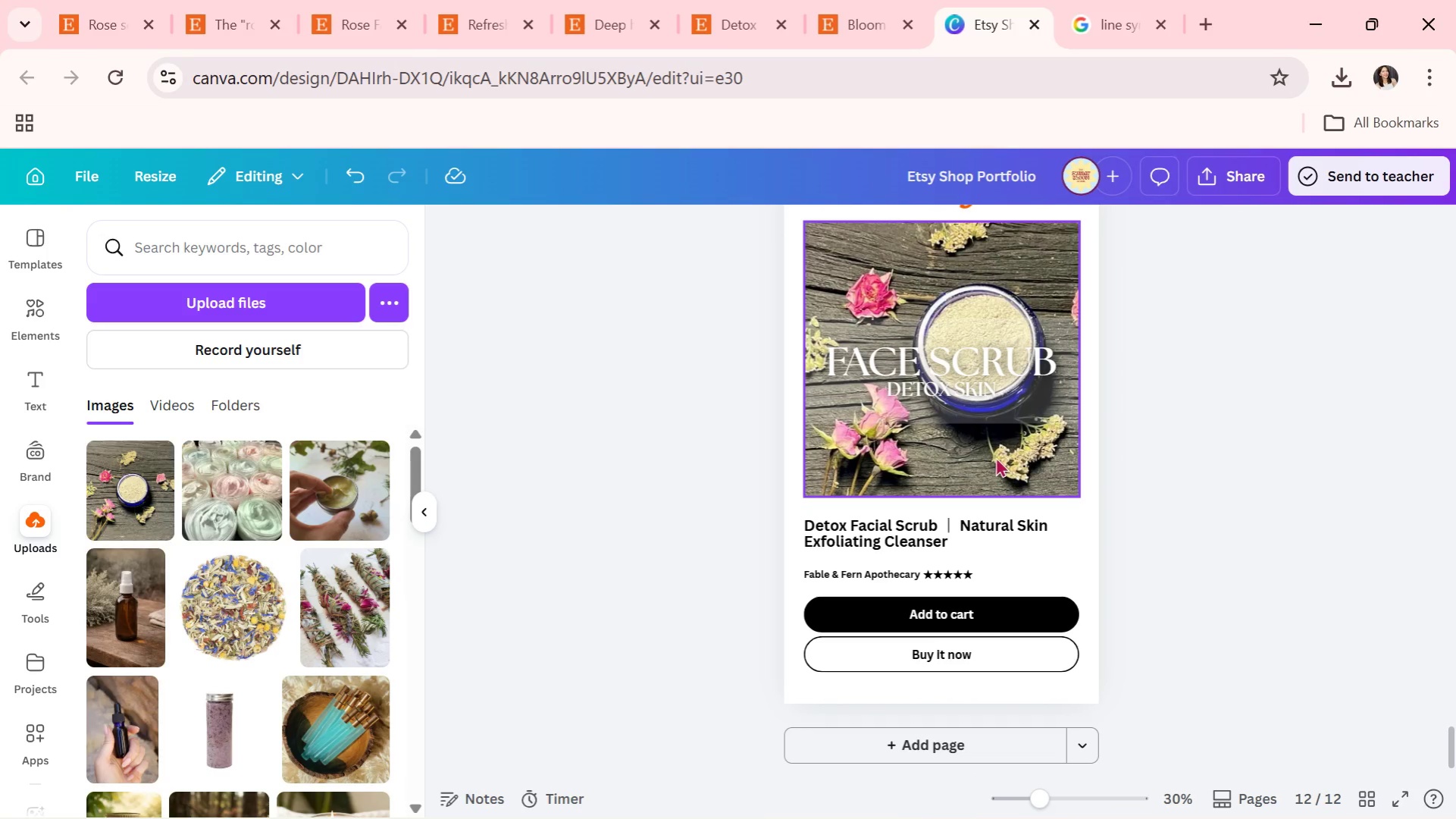 
double_click([994, 457])
 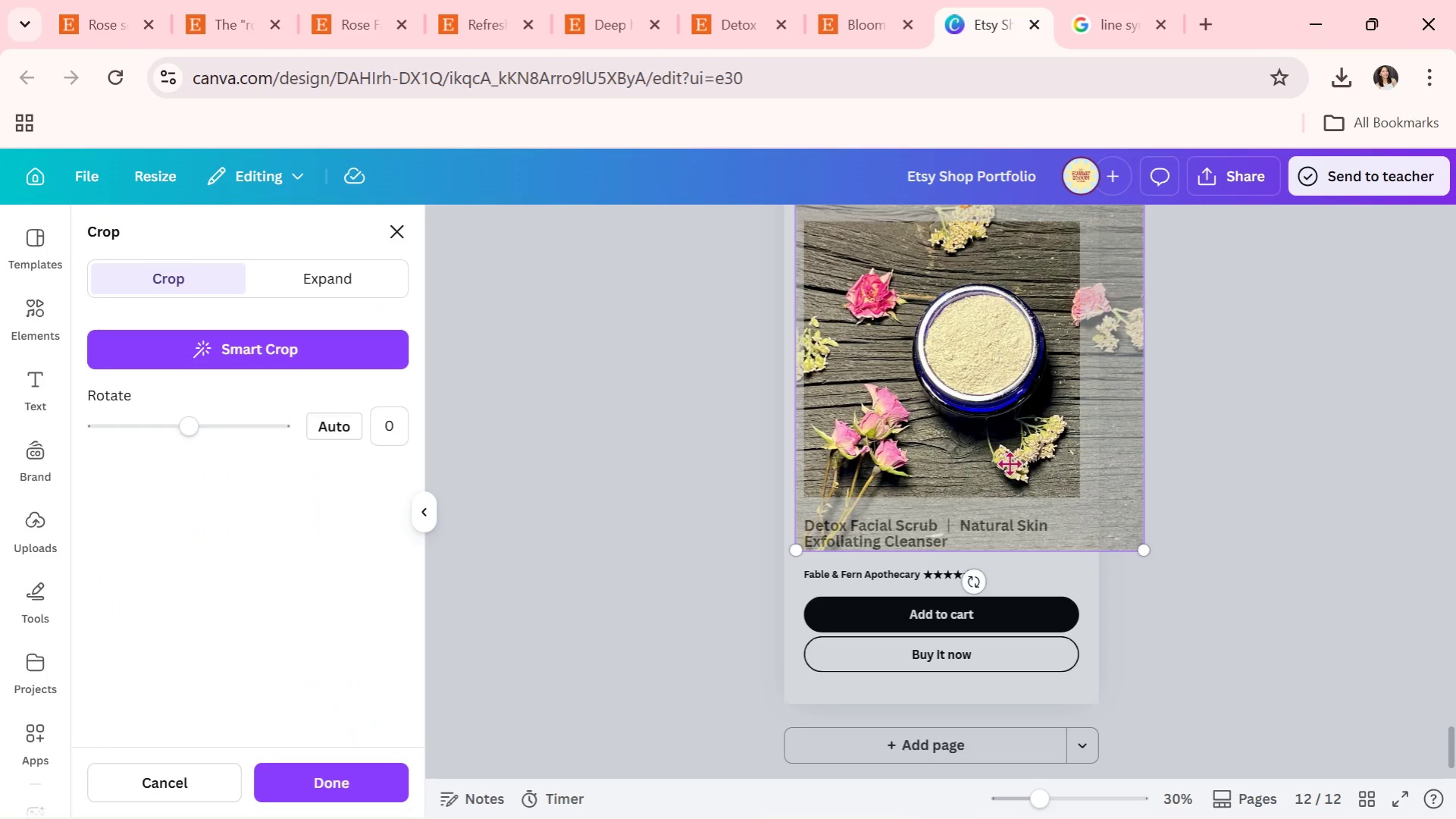 
left_click_drag(start_coordinate=[1009, 463], to_coordinate=[952, 471])
 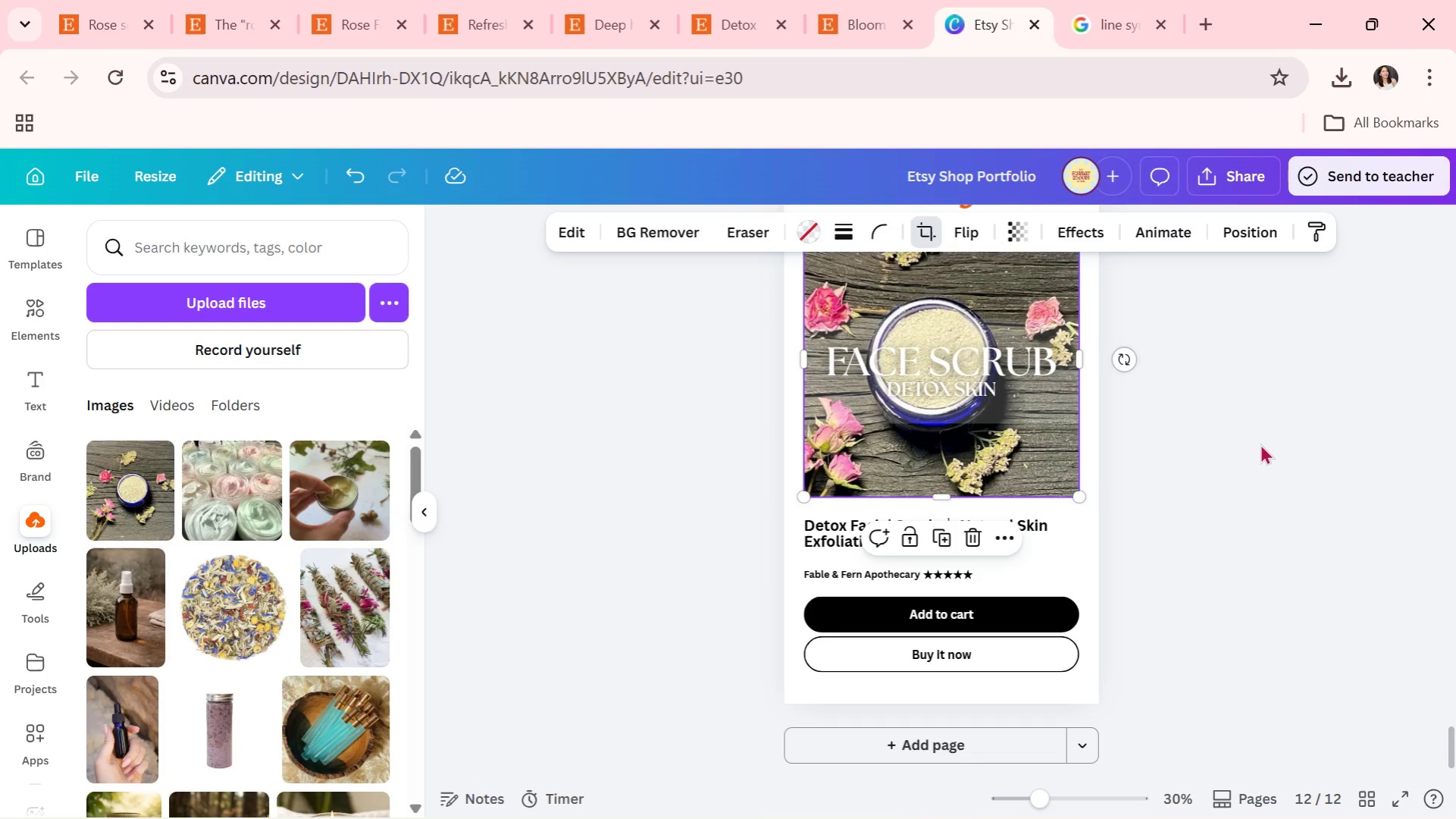 
double_click([1260, 444])
 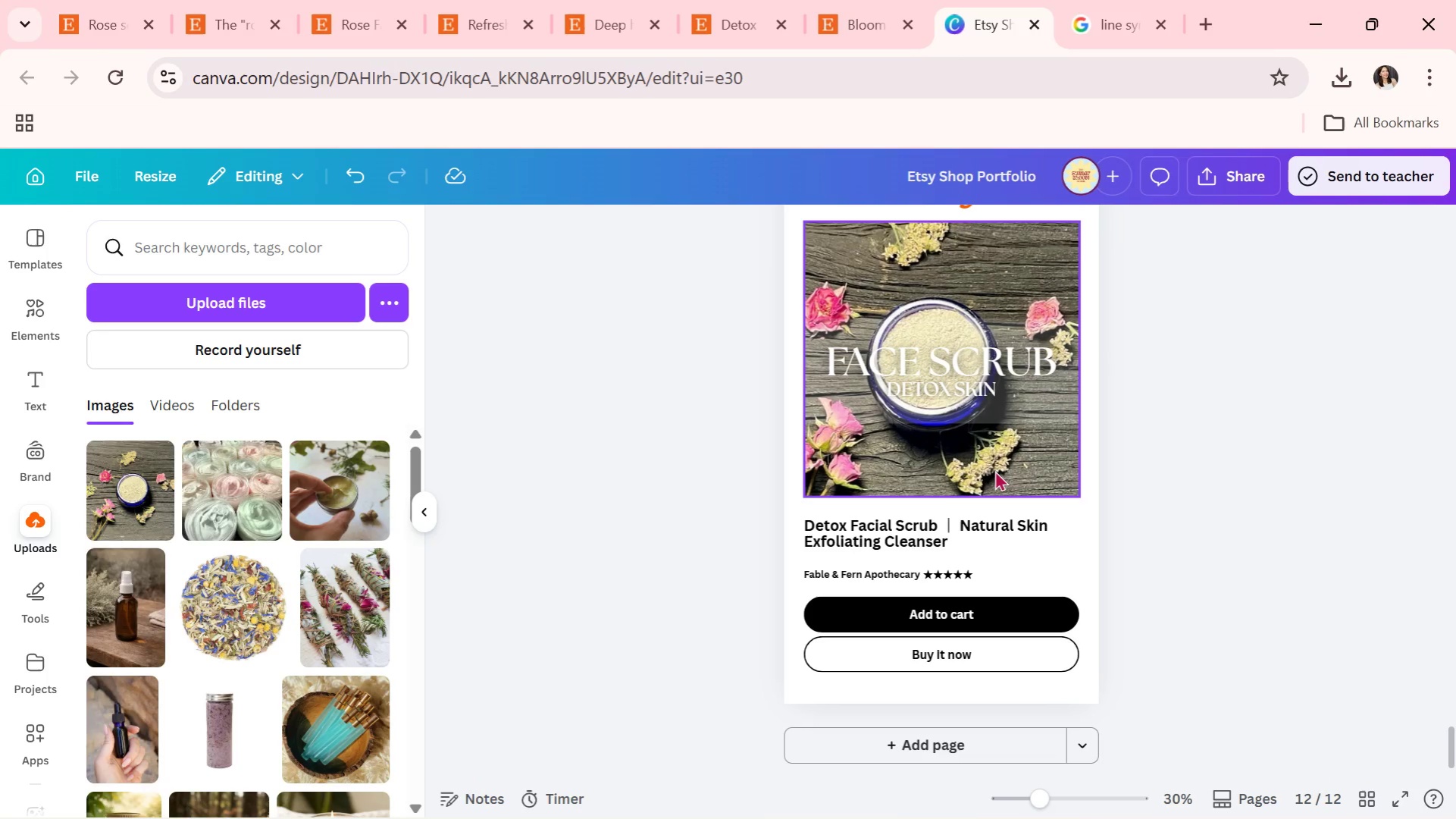 
double_click([991, 470])
 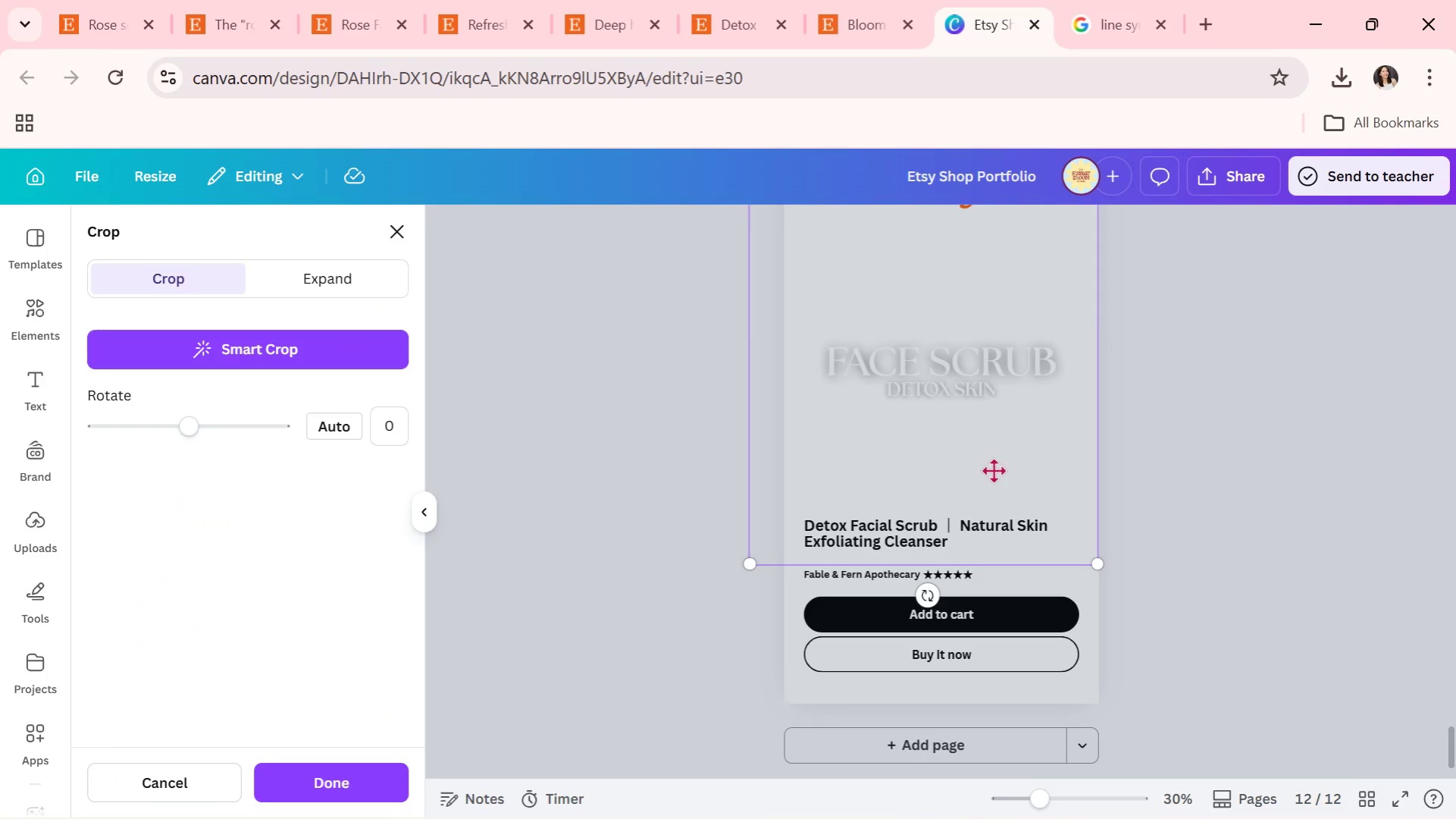 
left_click_drag(start_coordinate=[993, 470], to_coordinate=[1018, 476])
 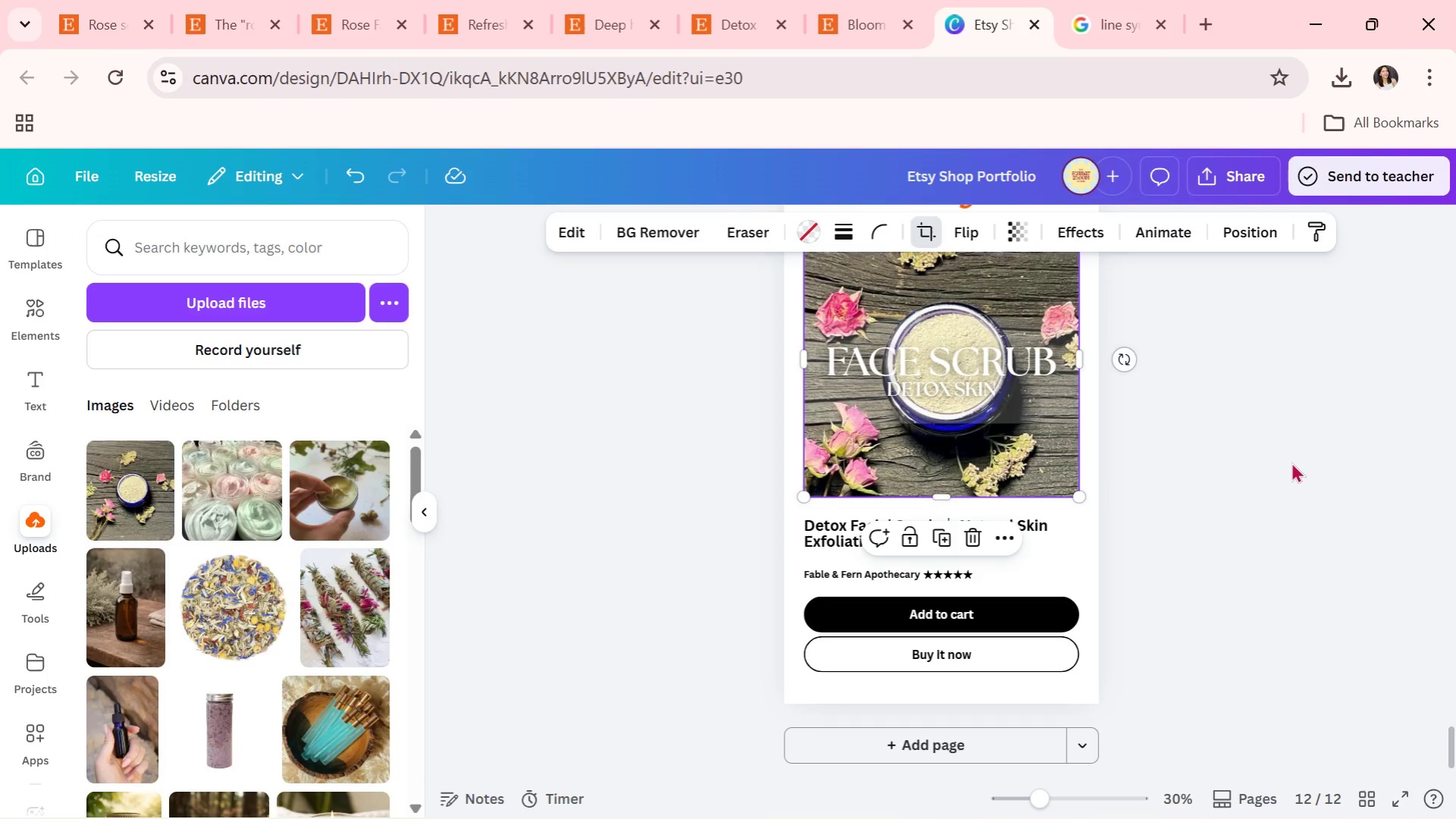 
double_click([1291, 462])
 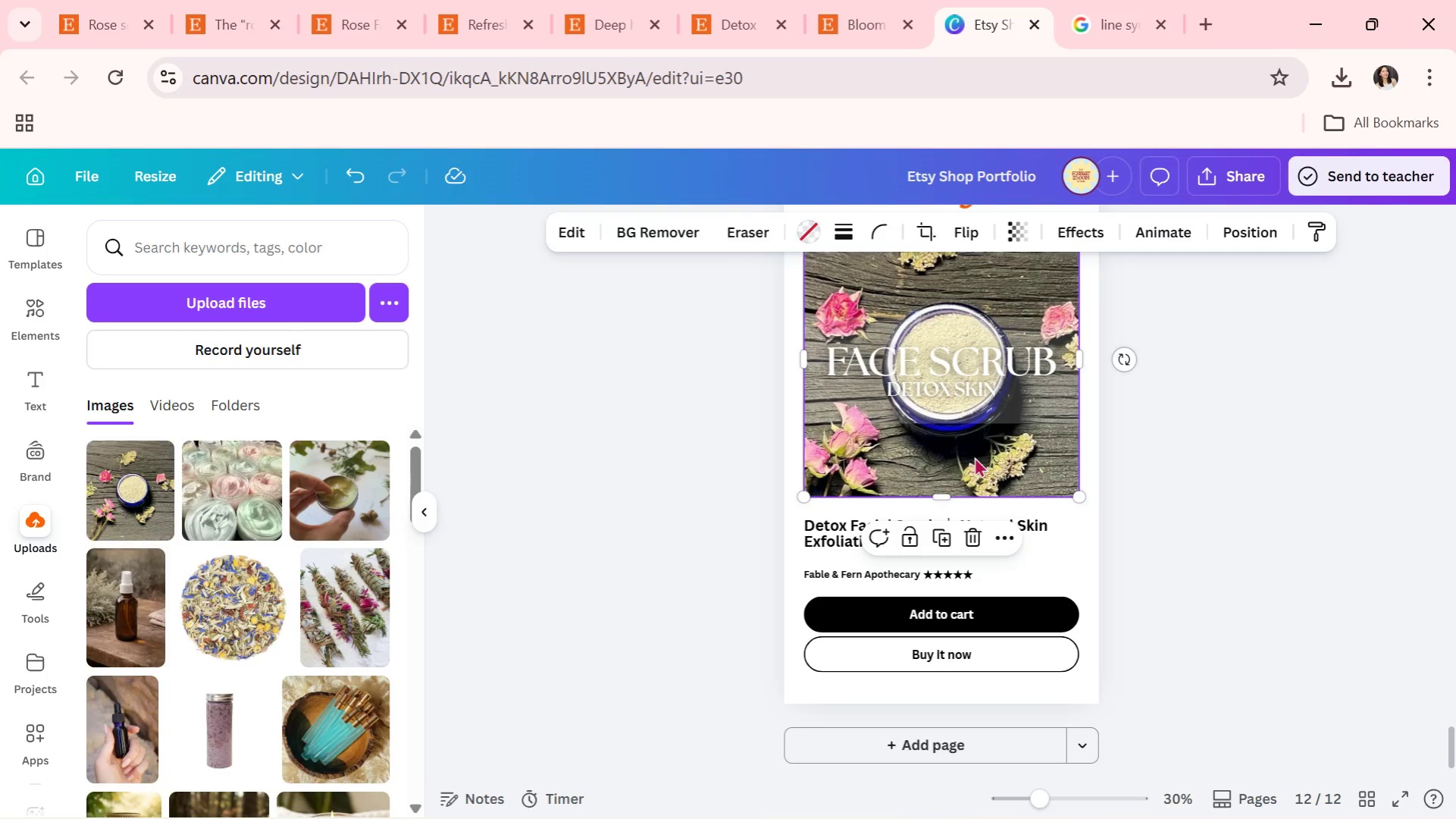 
left_click_drag(start_coordinate=[981, 462], to_coordinate=[967, 454])
 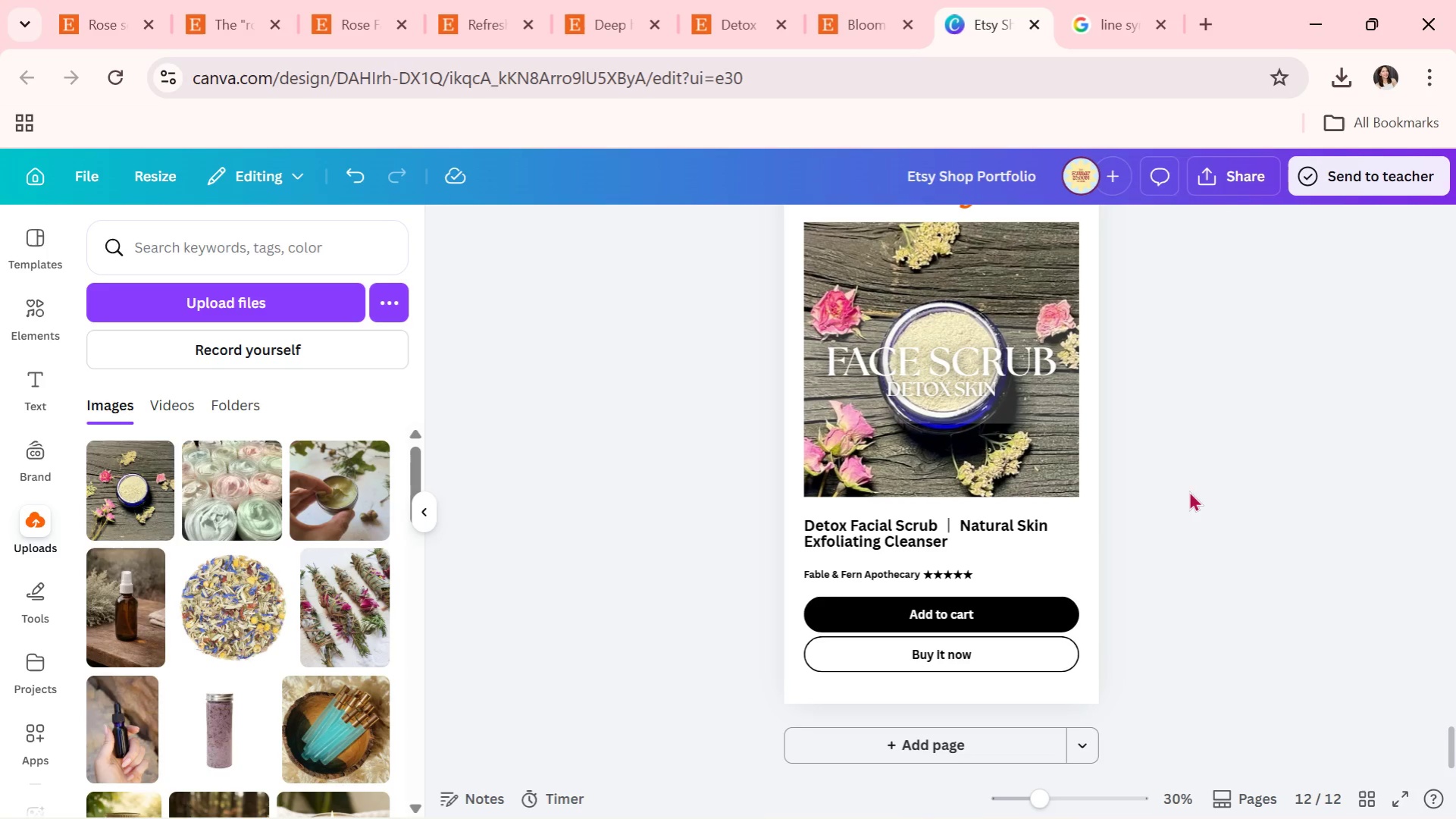 
scroll: coordinate [1188, 495], scroll_direction: up, amount: 1.0
 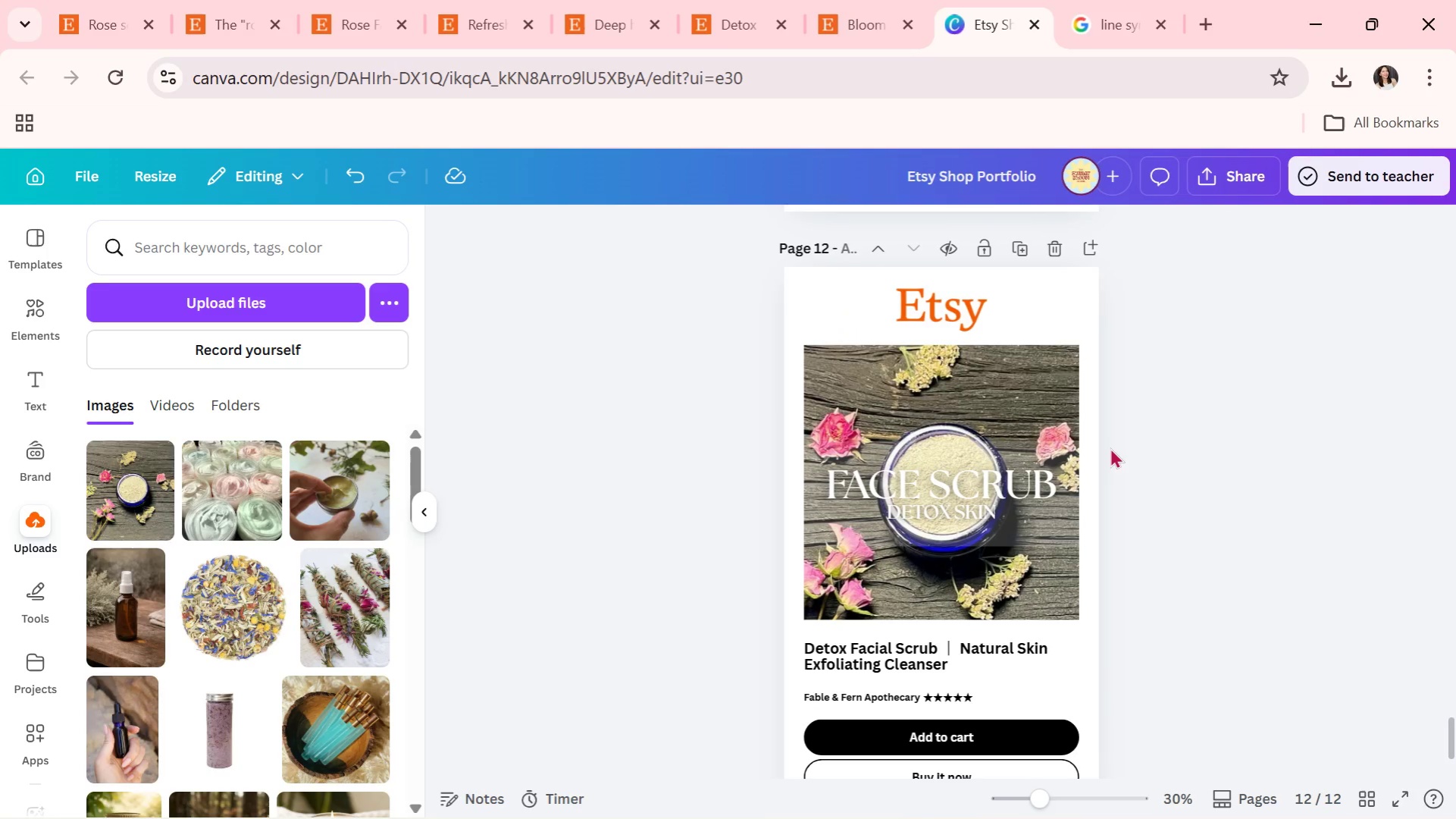 
scroll: coordinate [1110, 447], scroll_direction: down, amount: 1.0
 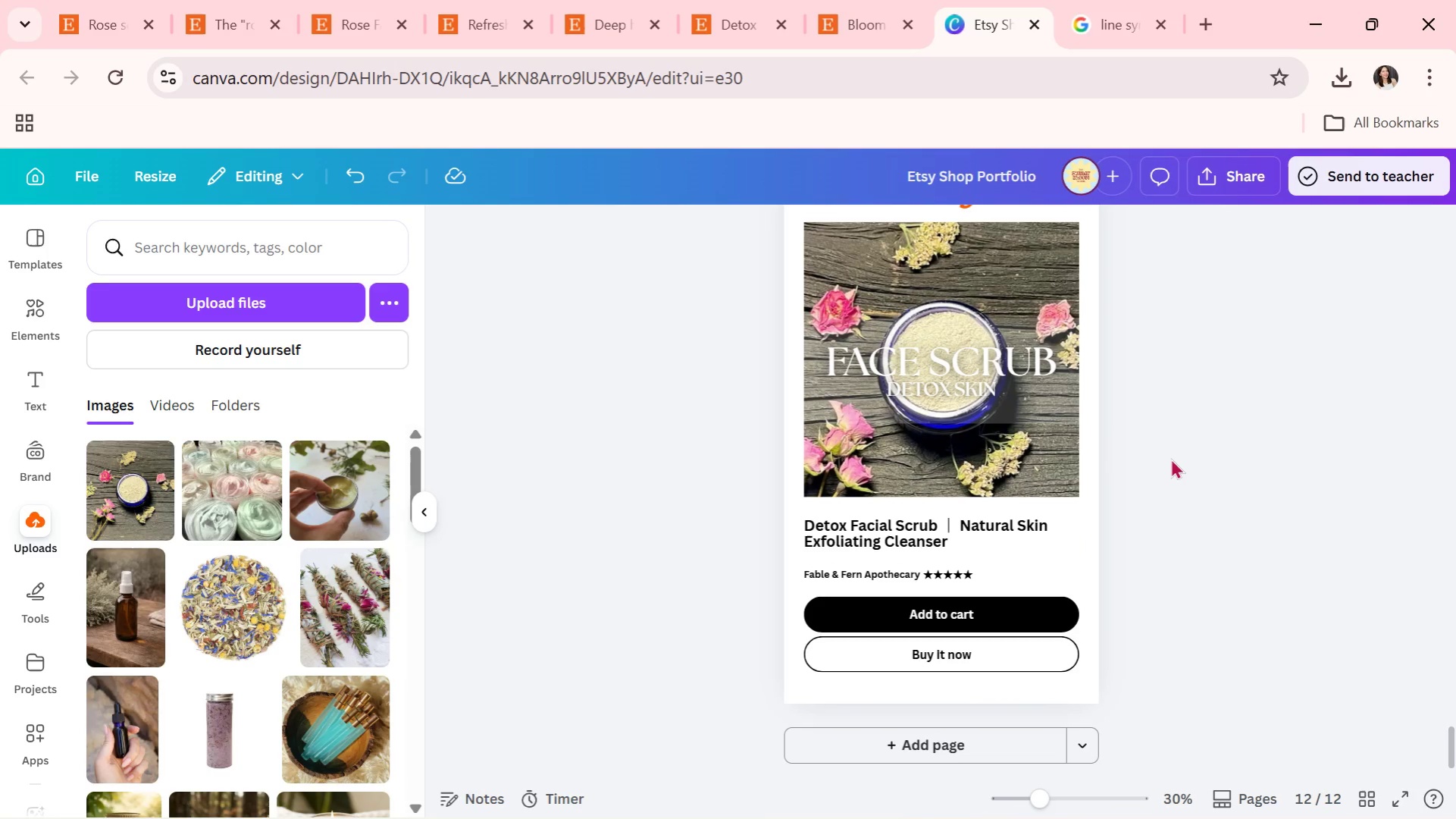 
scroll: coordinate [1163, 494], scroll_direction: up, amount: 2.0
 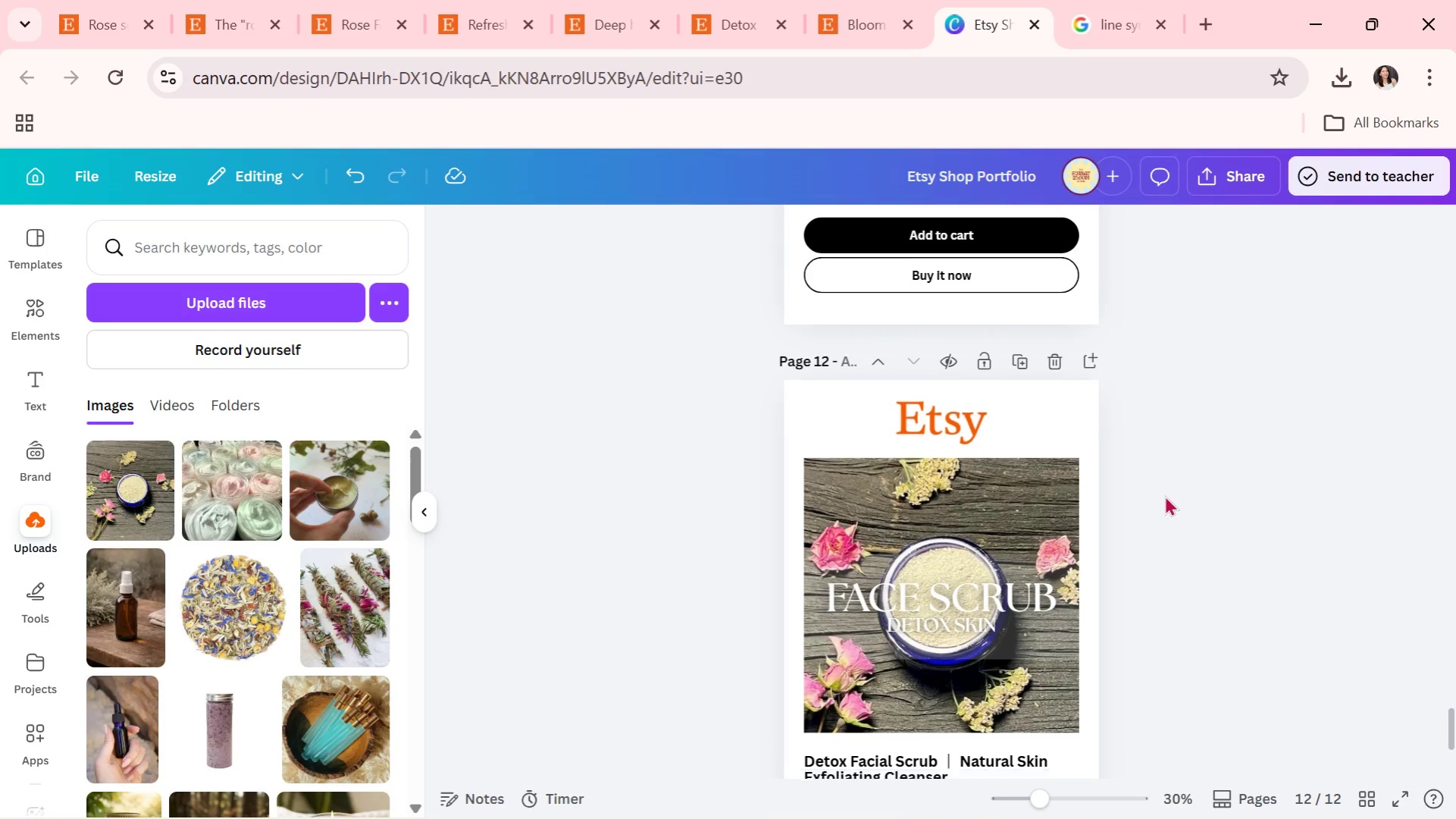 
scroll: coordinate [1164, 495], scroll_direction: down, amount: 1.0
 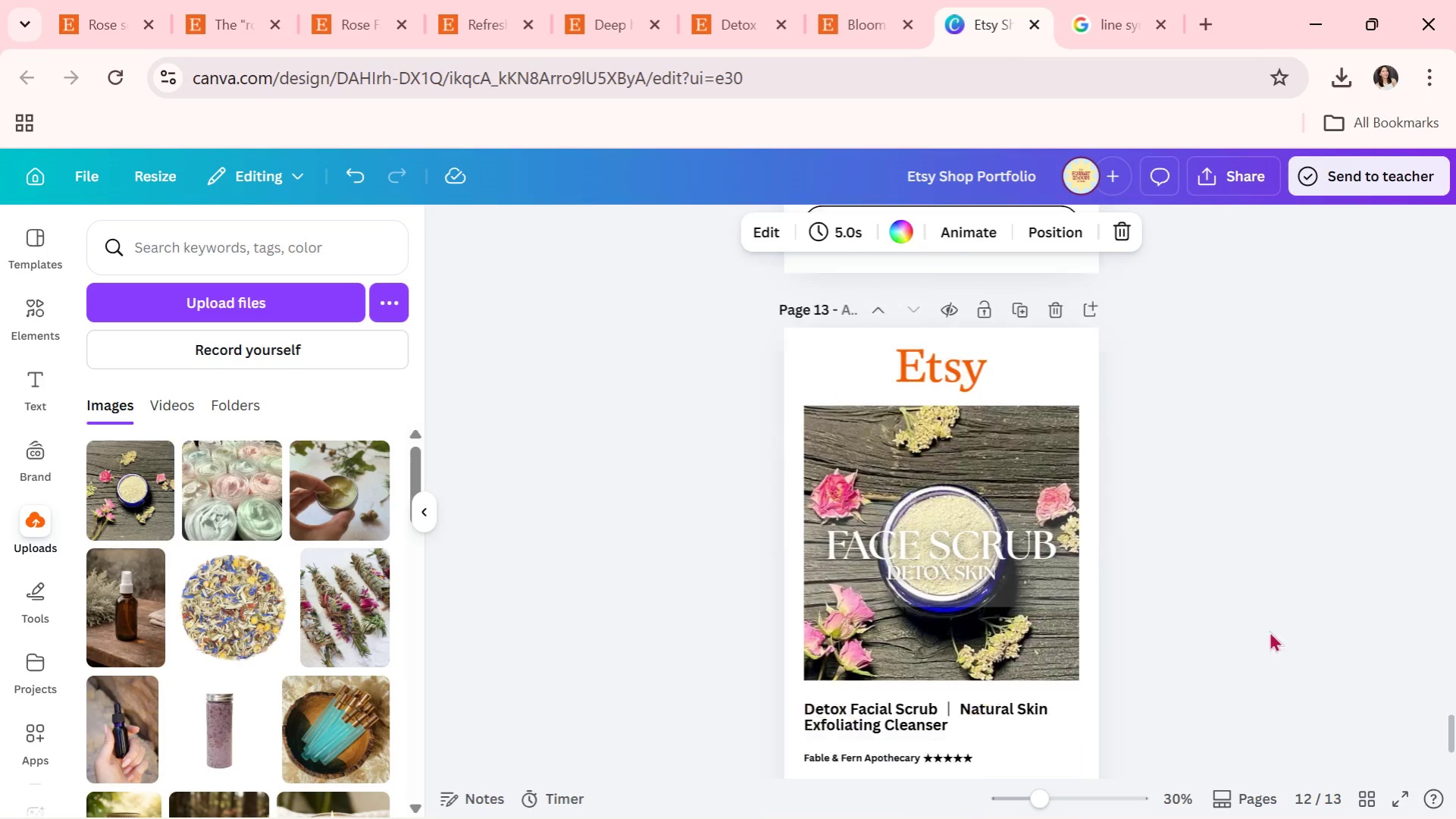 
scroll: coordinate [1163, 615], scroll_direction: up, amount: 1.0
 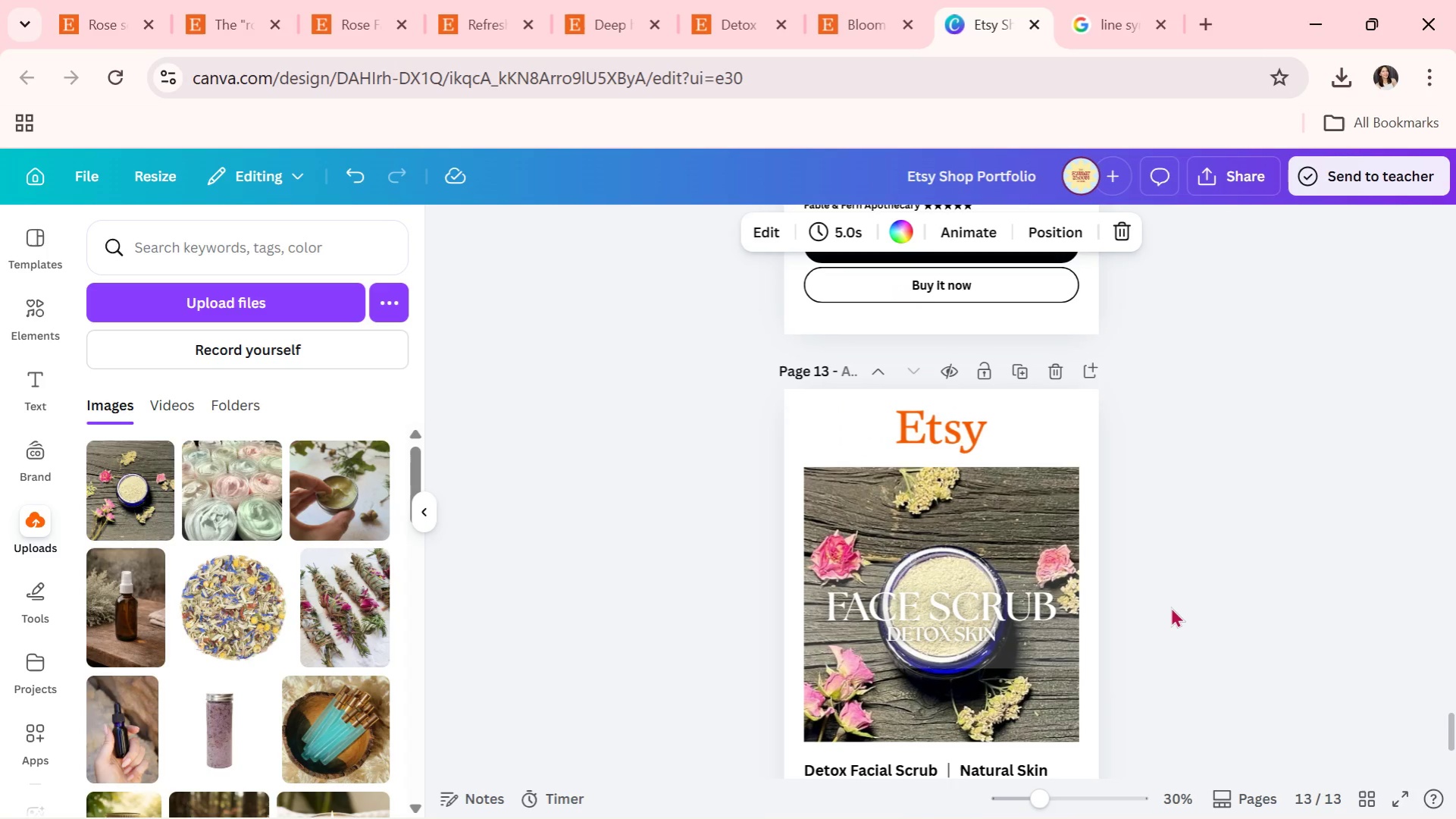 
scroll: coordinate [1069, 663], scroll_direction: down, amount: 1.0
 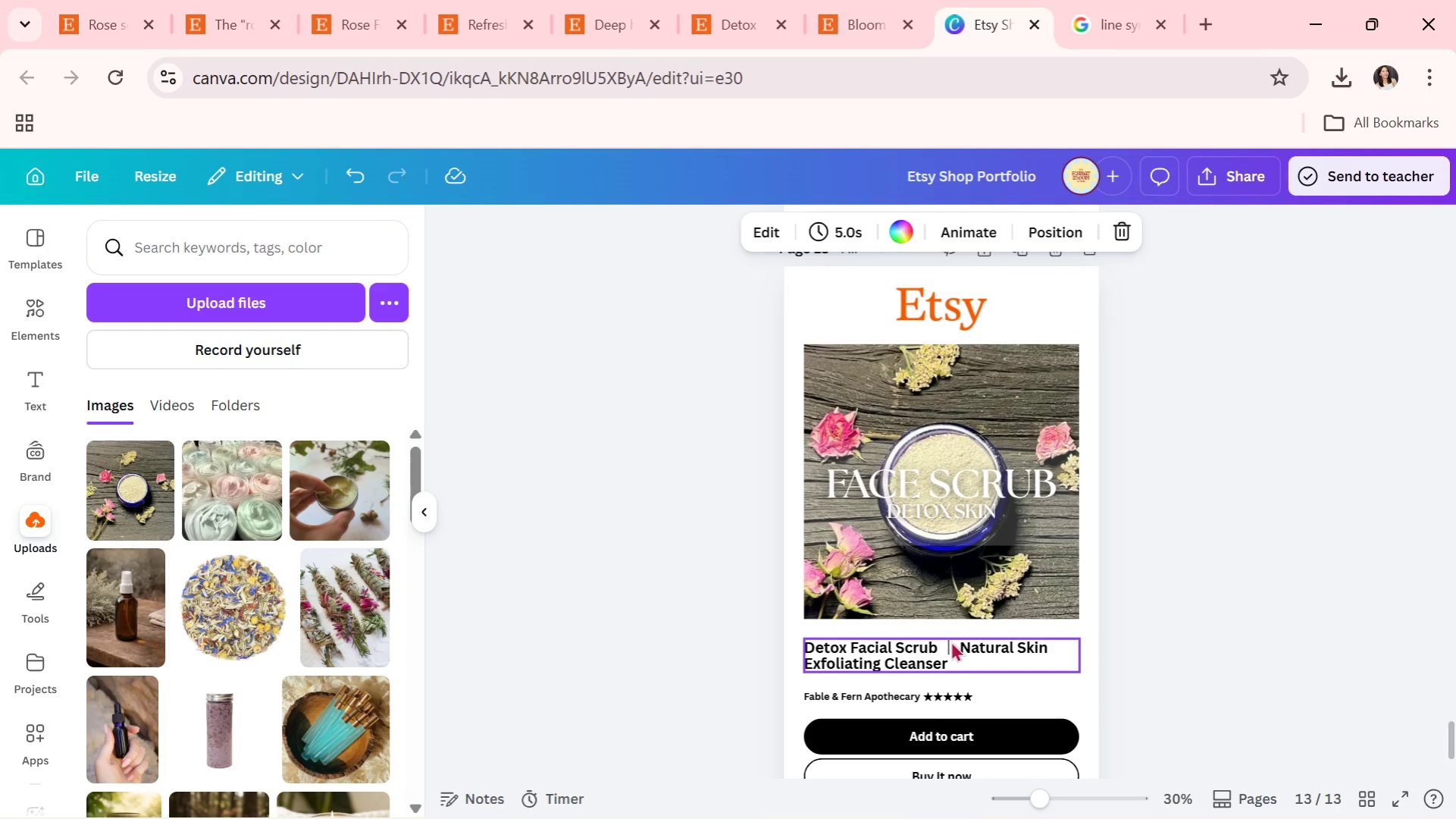 
double_click([950, 641])
 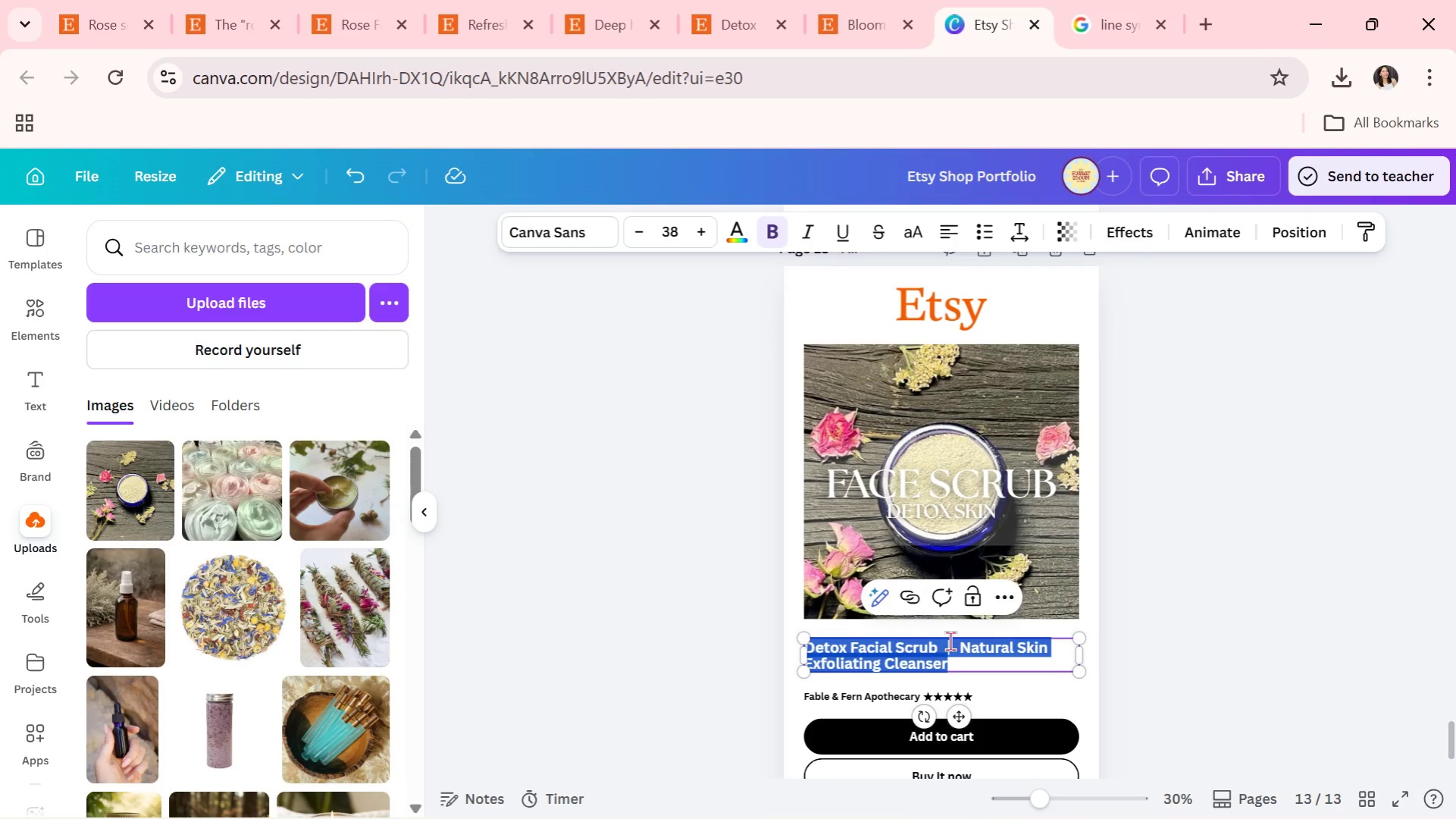 
type(aNTI)
key(Backspace)
key(Backspace)
key(Backspace)
key(Backspace)
key(Backspace)
type(Anti-)
 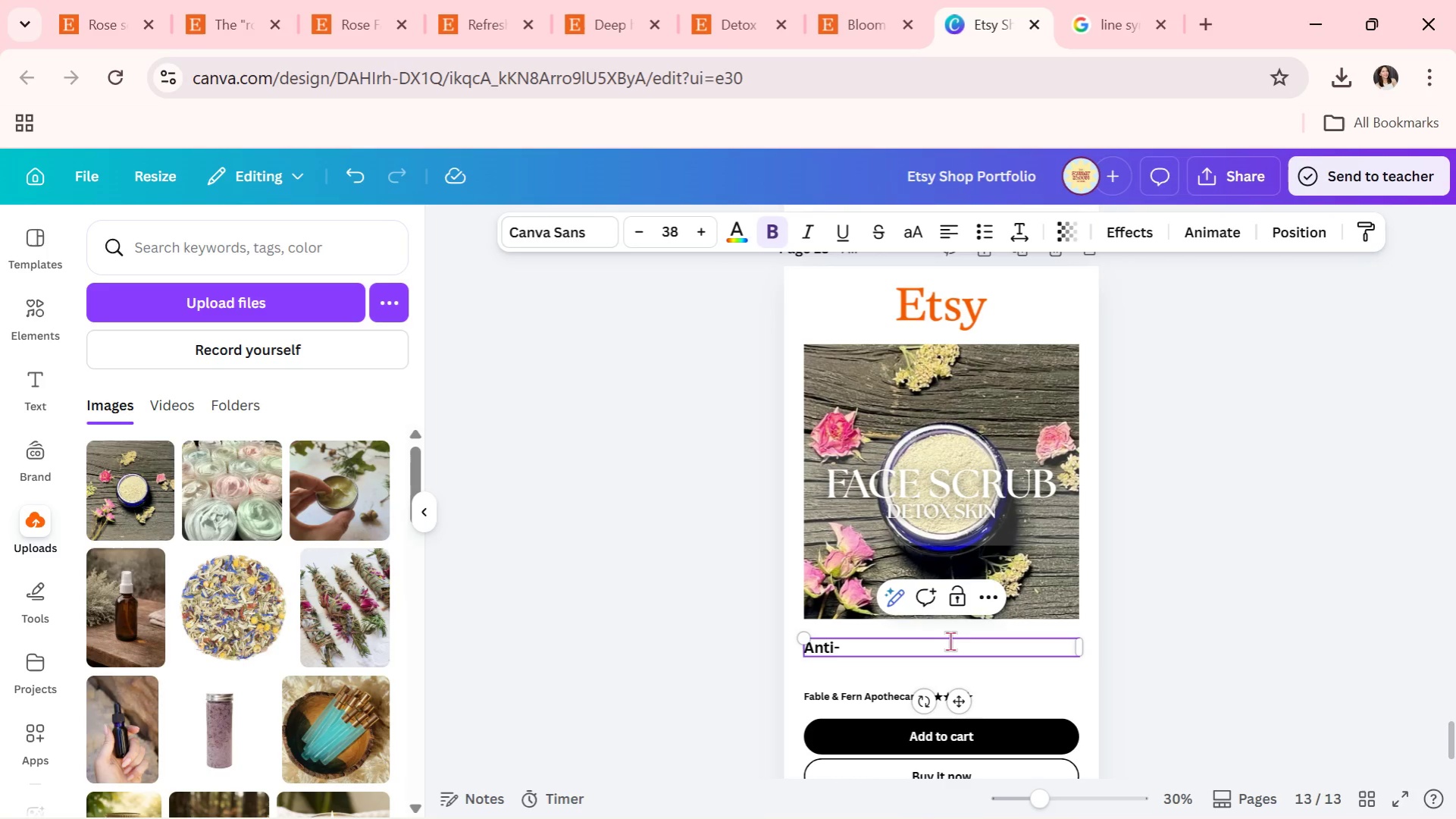 
type(Inflammatory )
 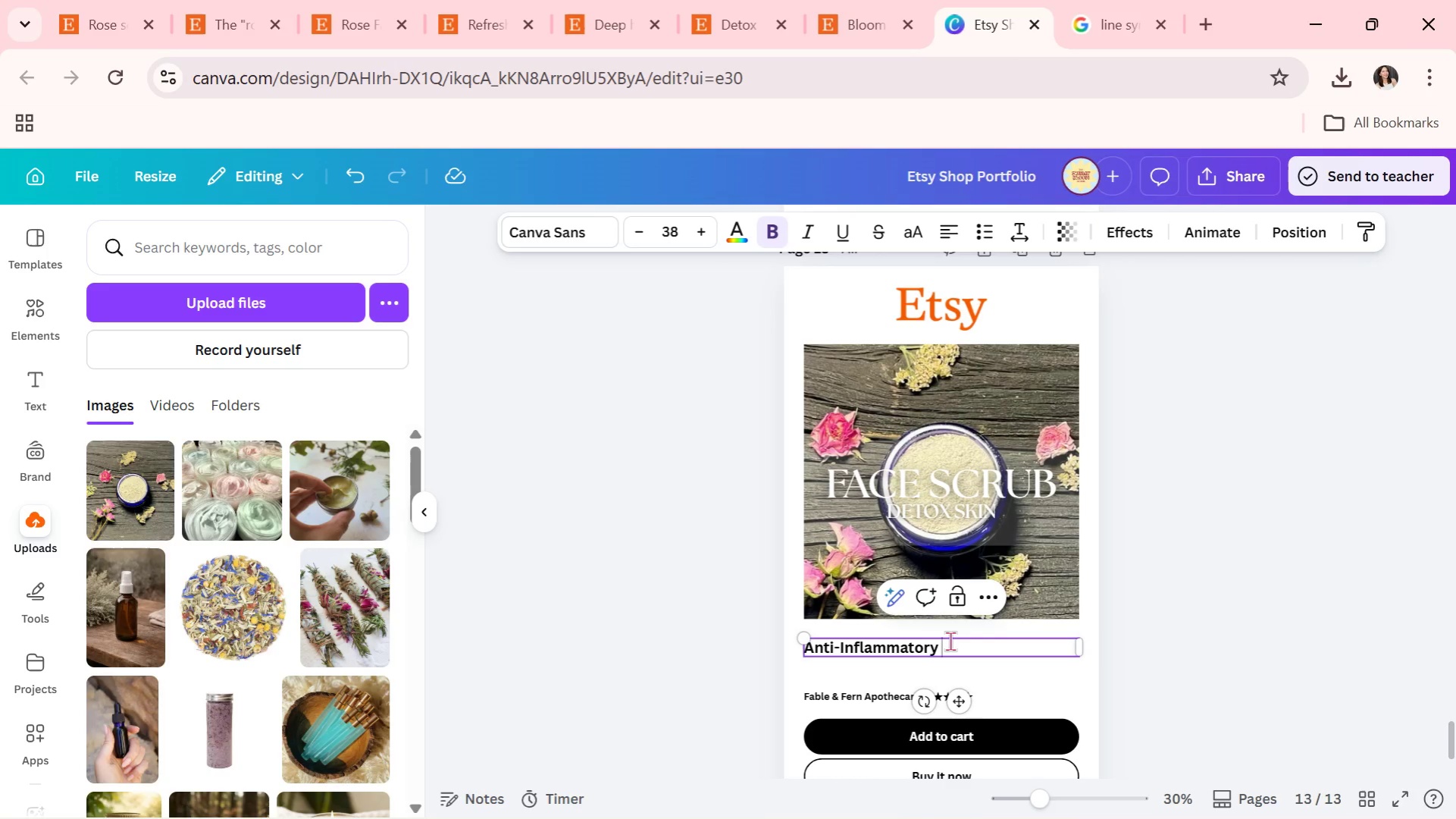 
wait(6.97)
 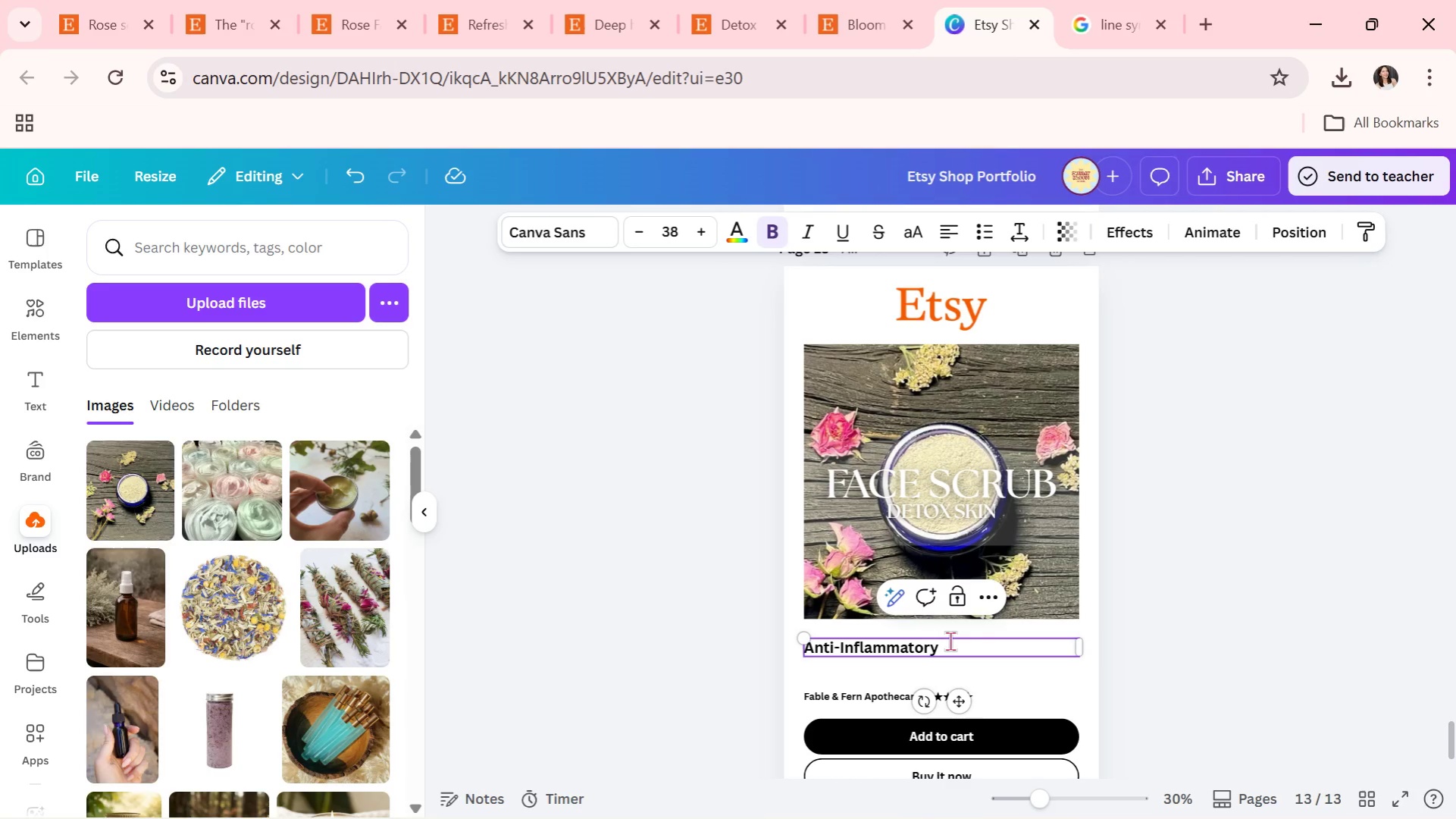 
type(Herbal Tonic)
 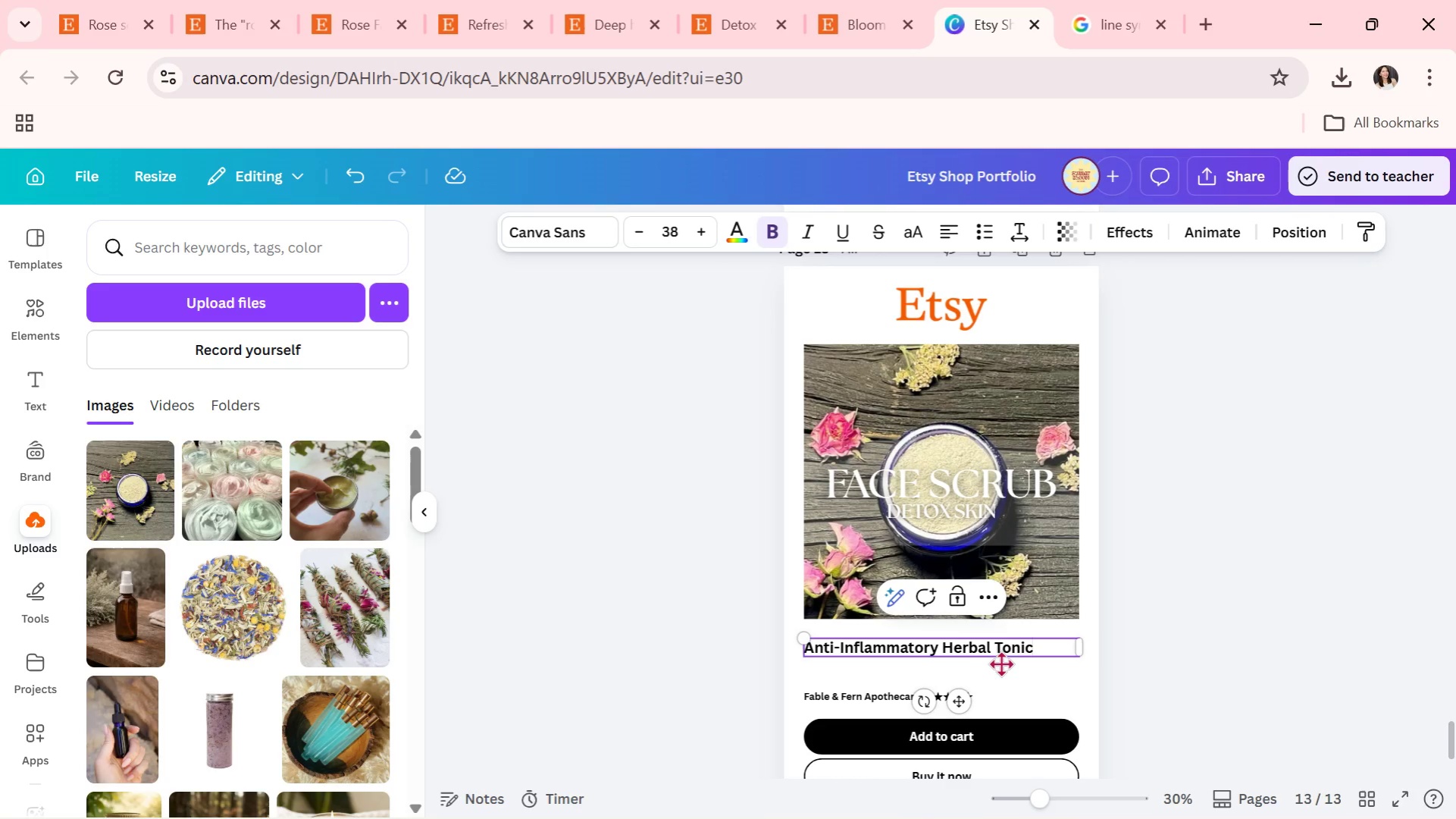 
key(Space)
 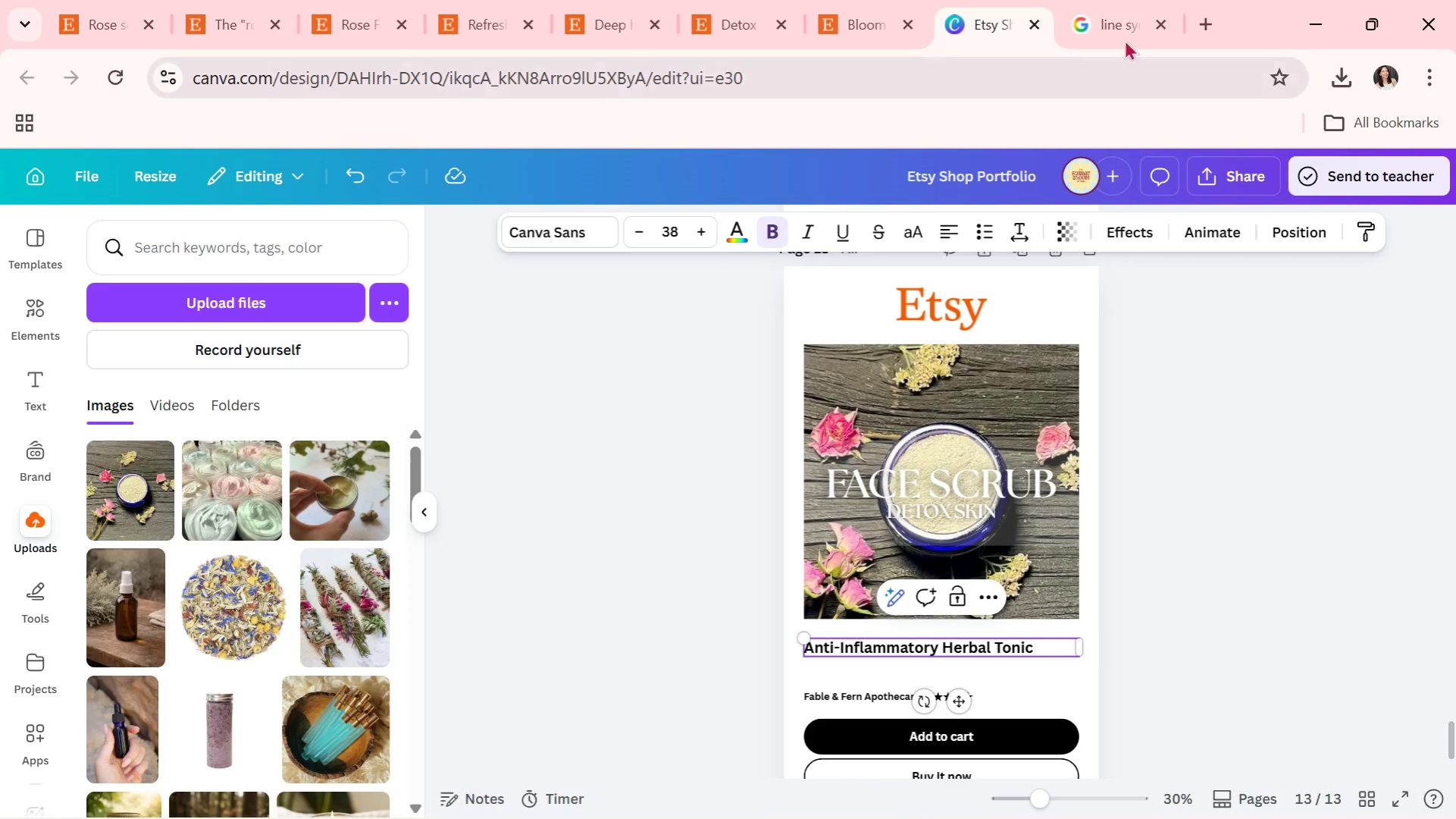 
left_click([1118, 0])
 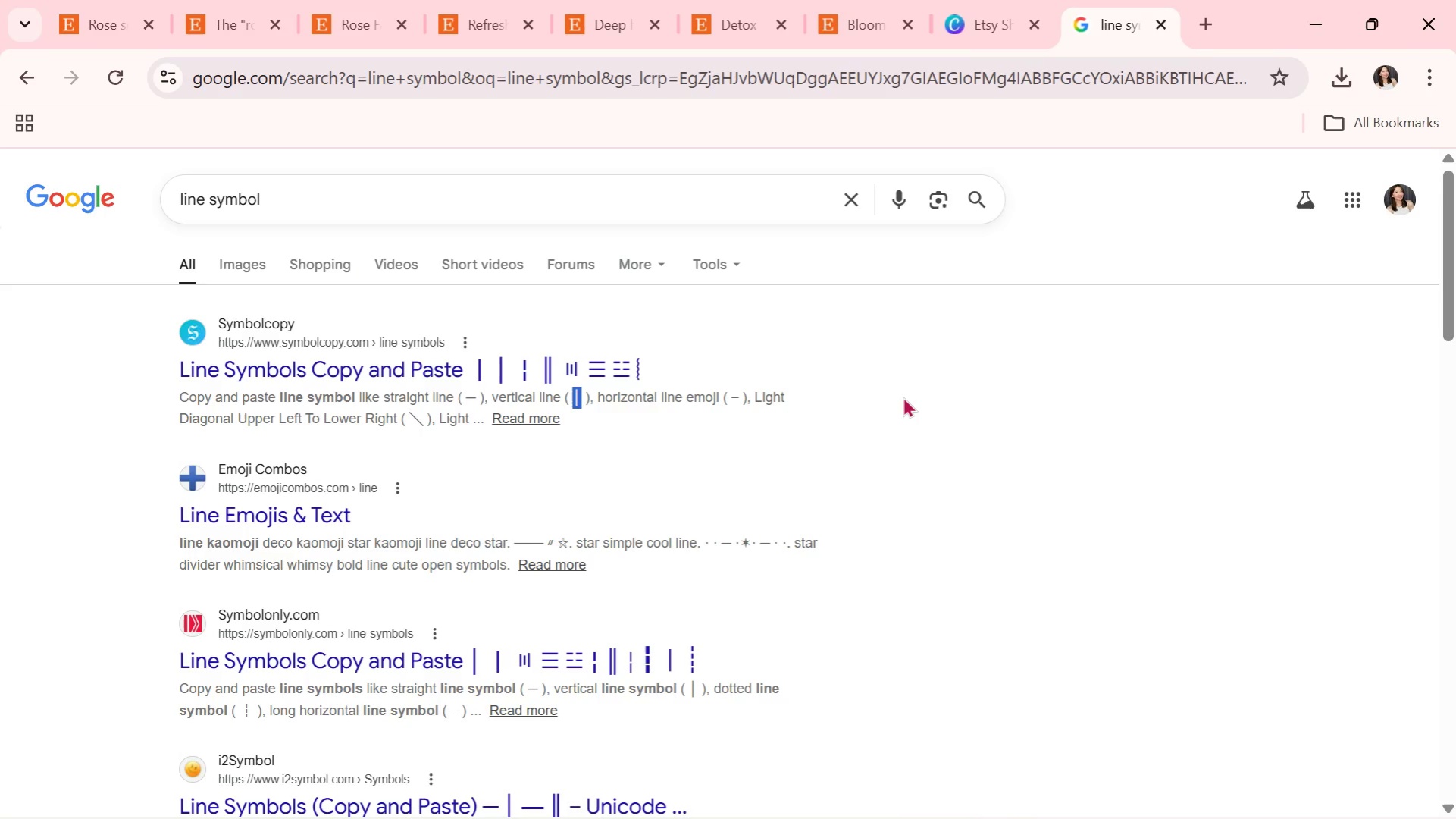 
key(Control+ControlLeft)
 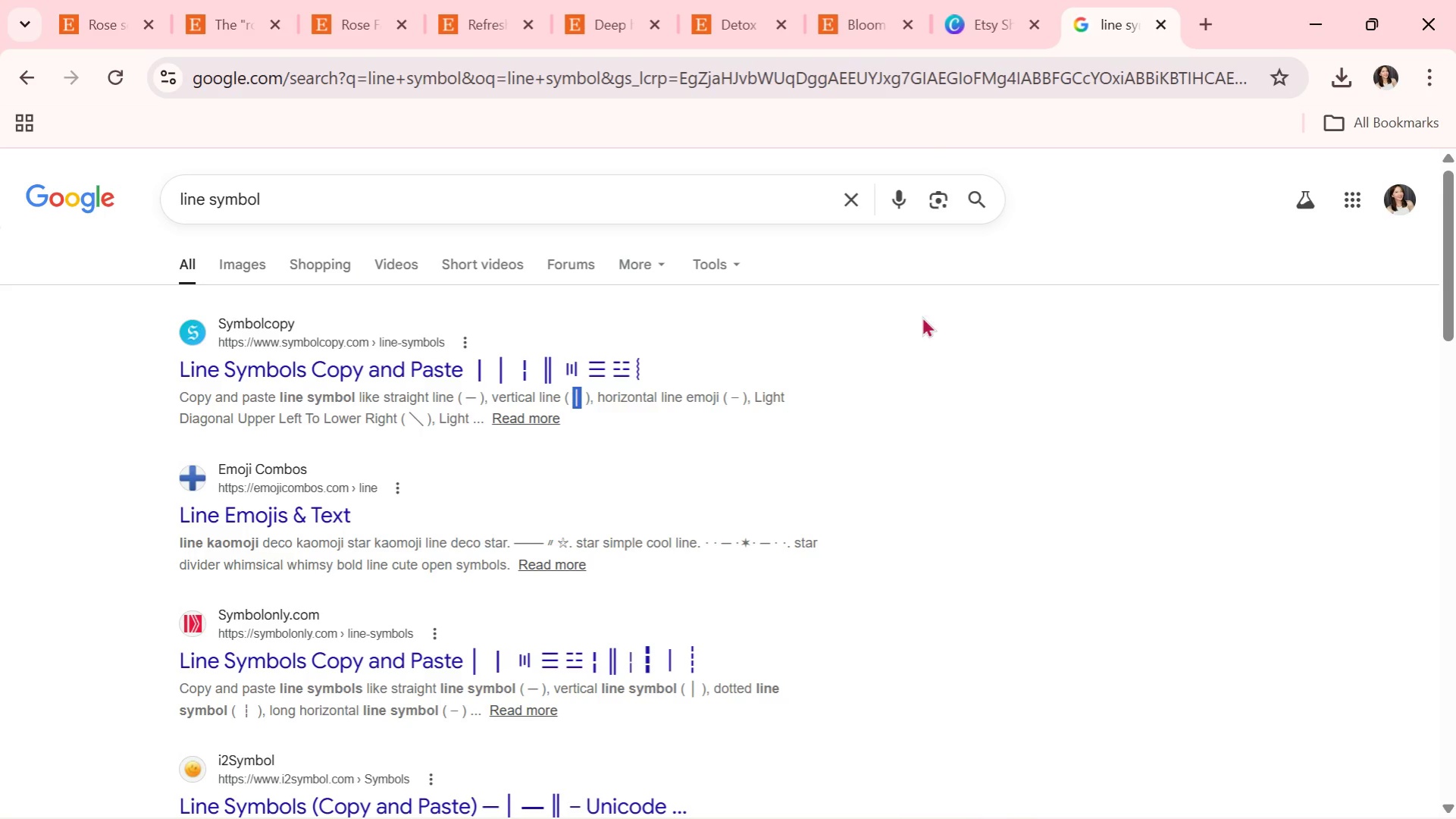 
key(Control+C)
 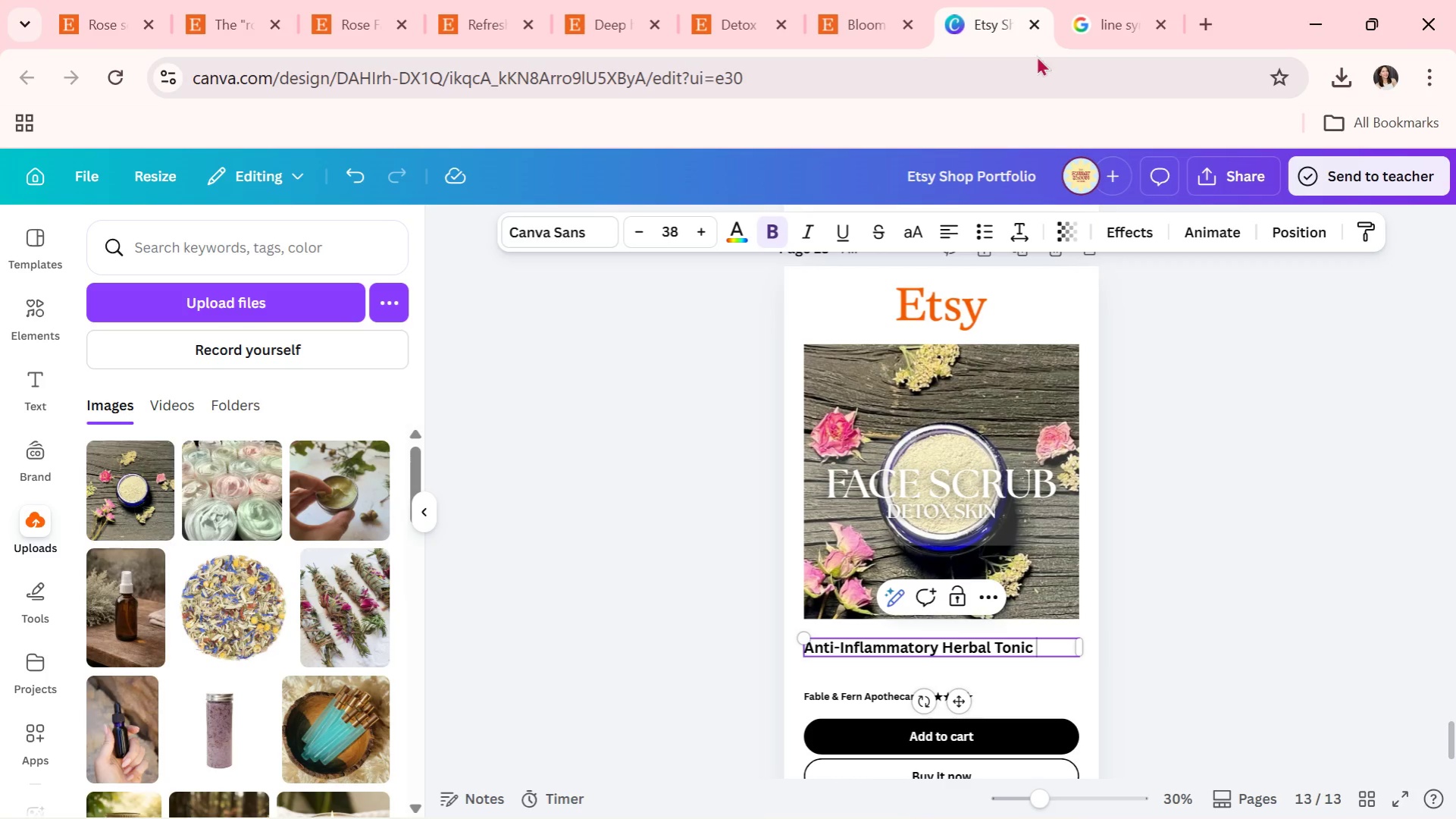 
key(Control+ControlLeft)
 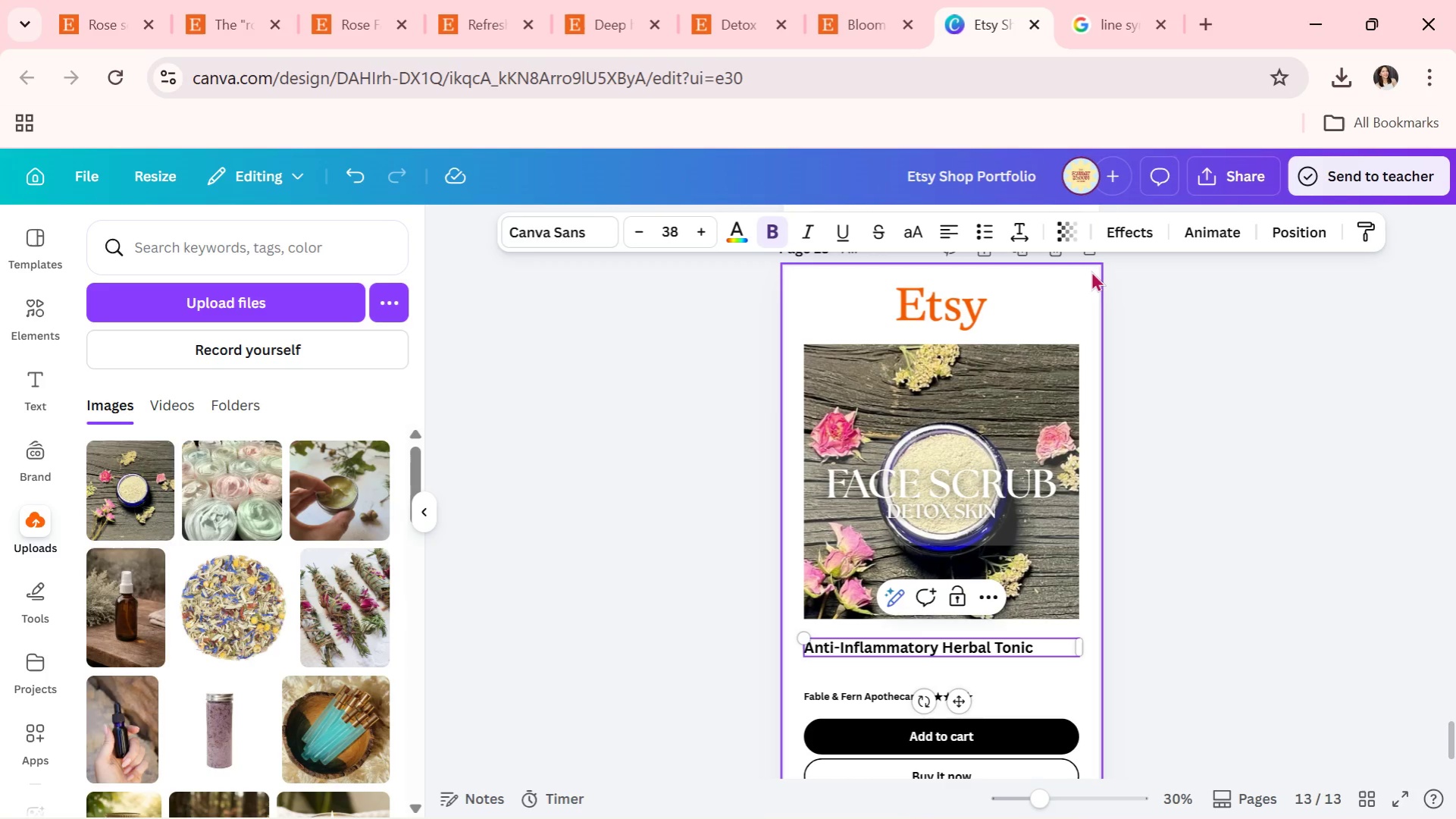 
key(Control+V)
 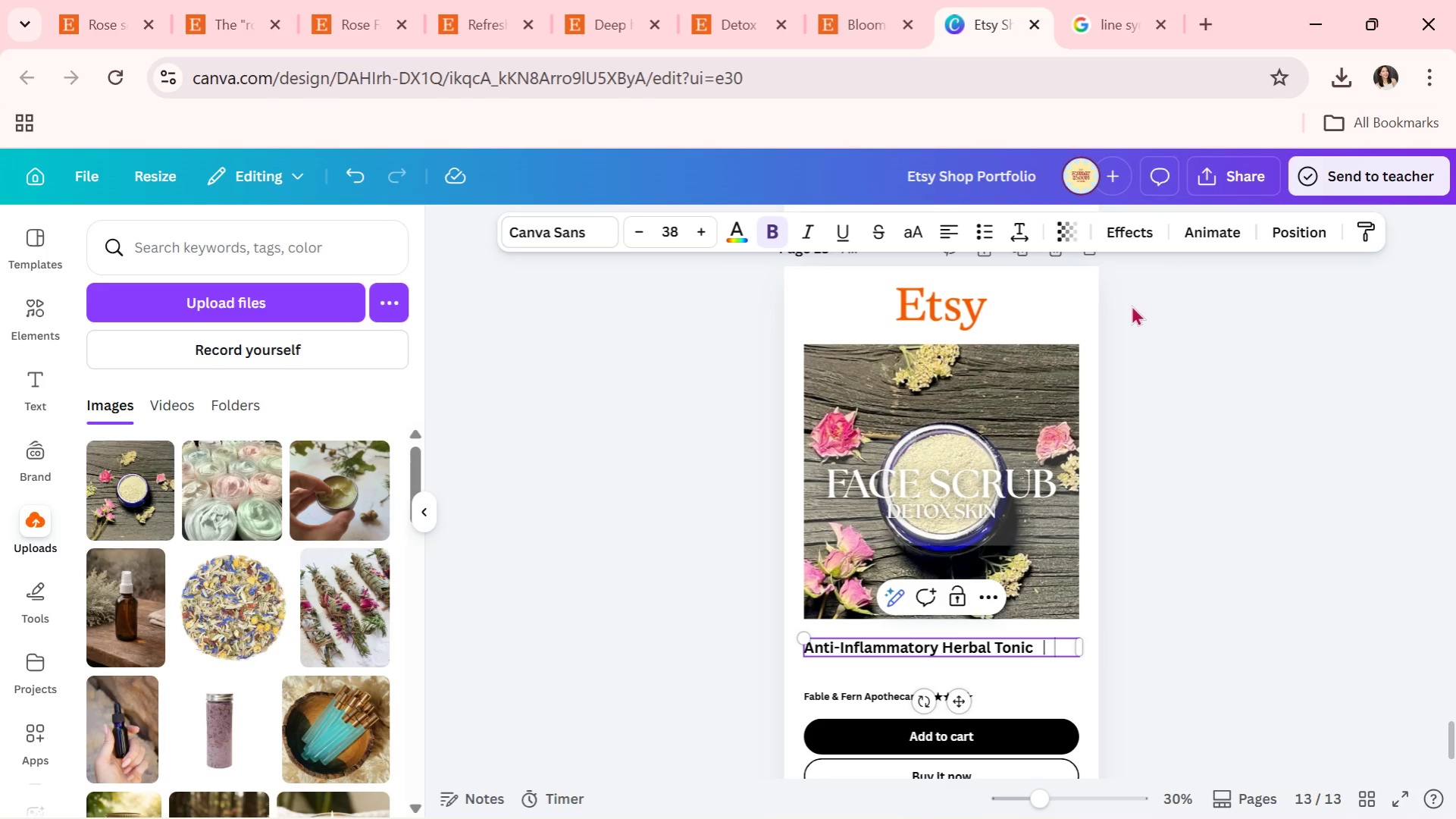 
type( Natural Wellneds)
key(Backspace)
key(Backspace)
type(ss Drink)
 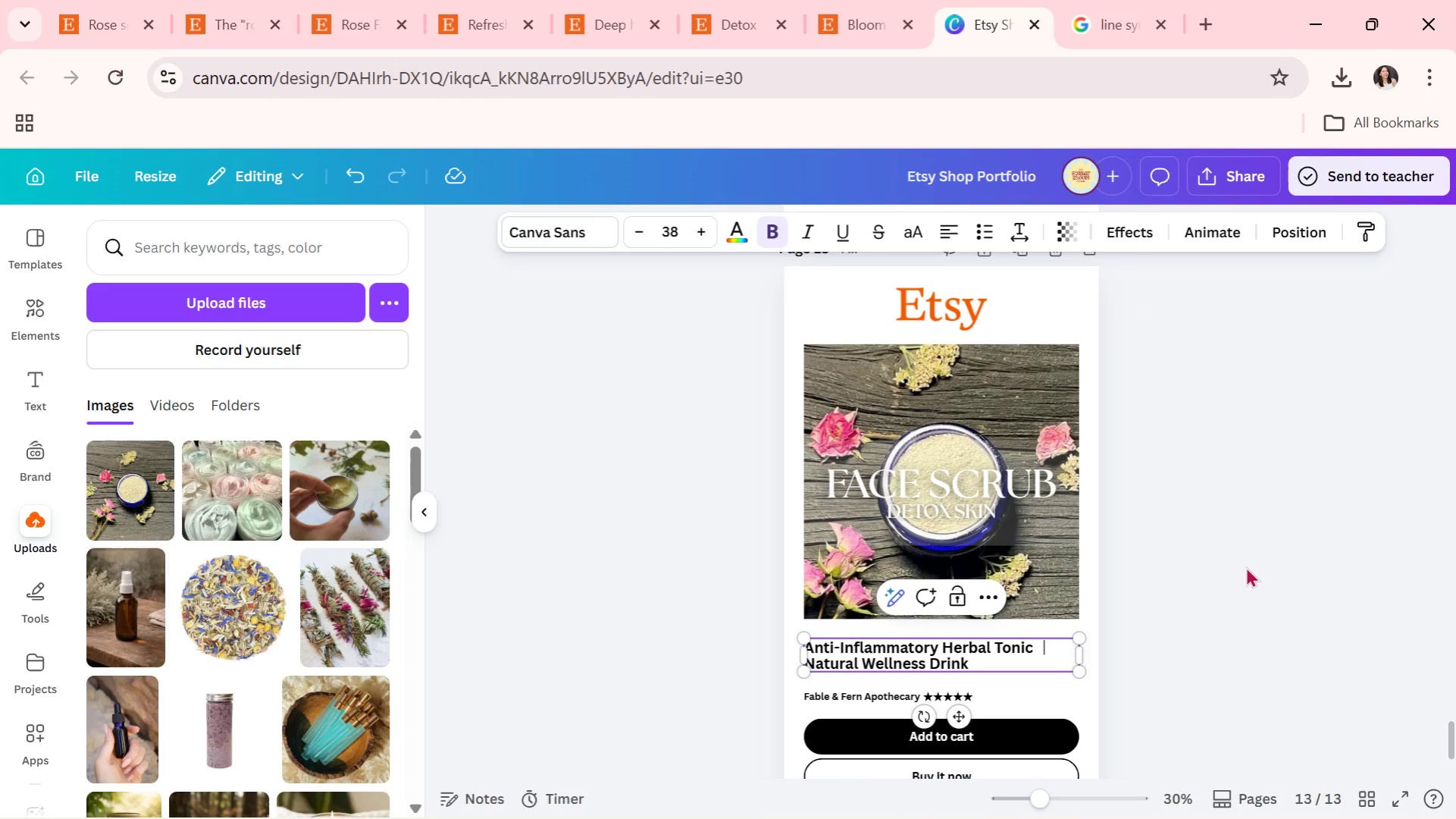 
double_click([1240, 562])
 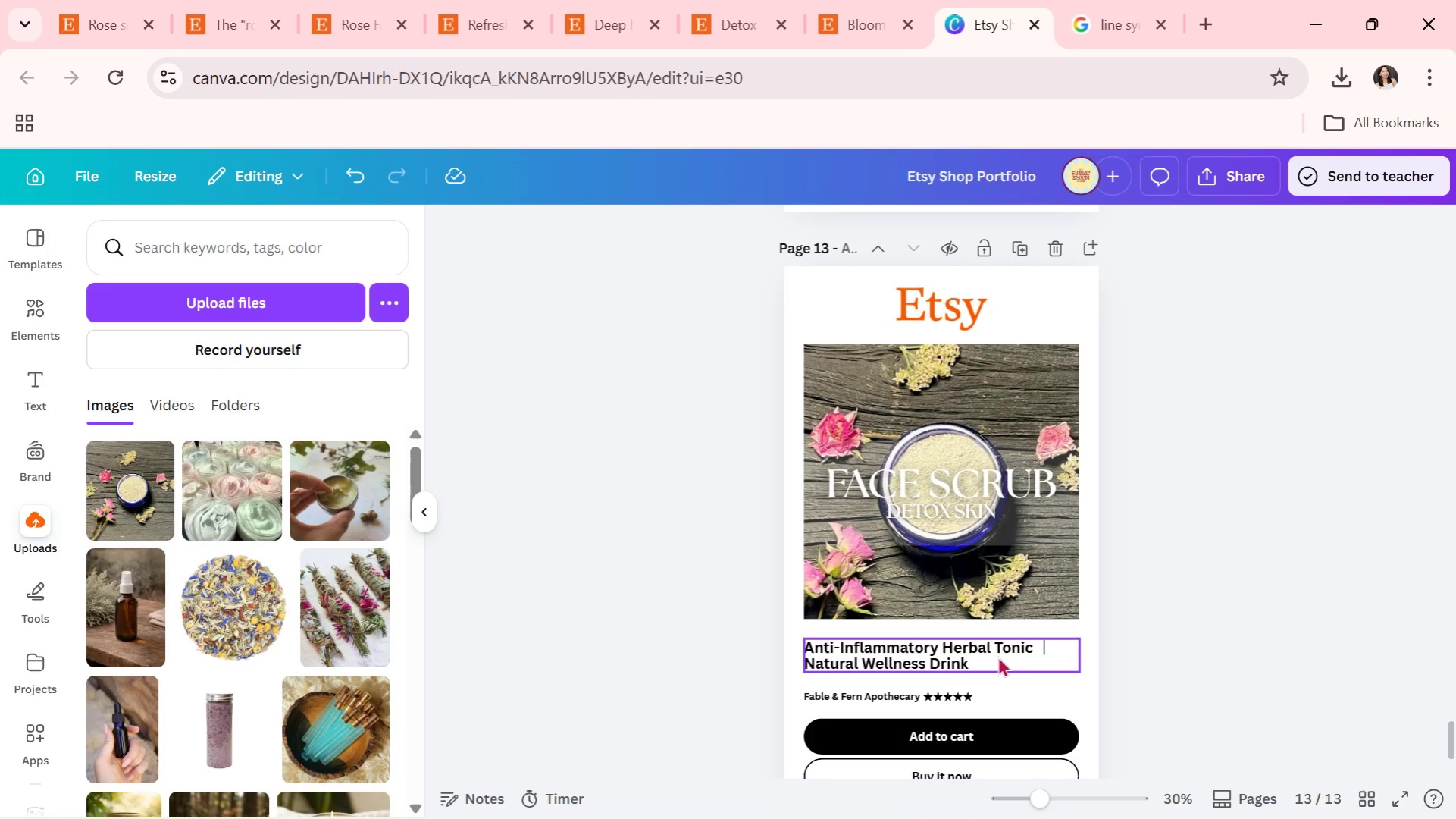 
wait(9.08)
 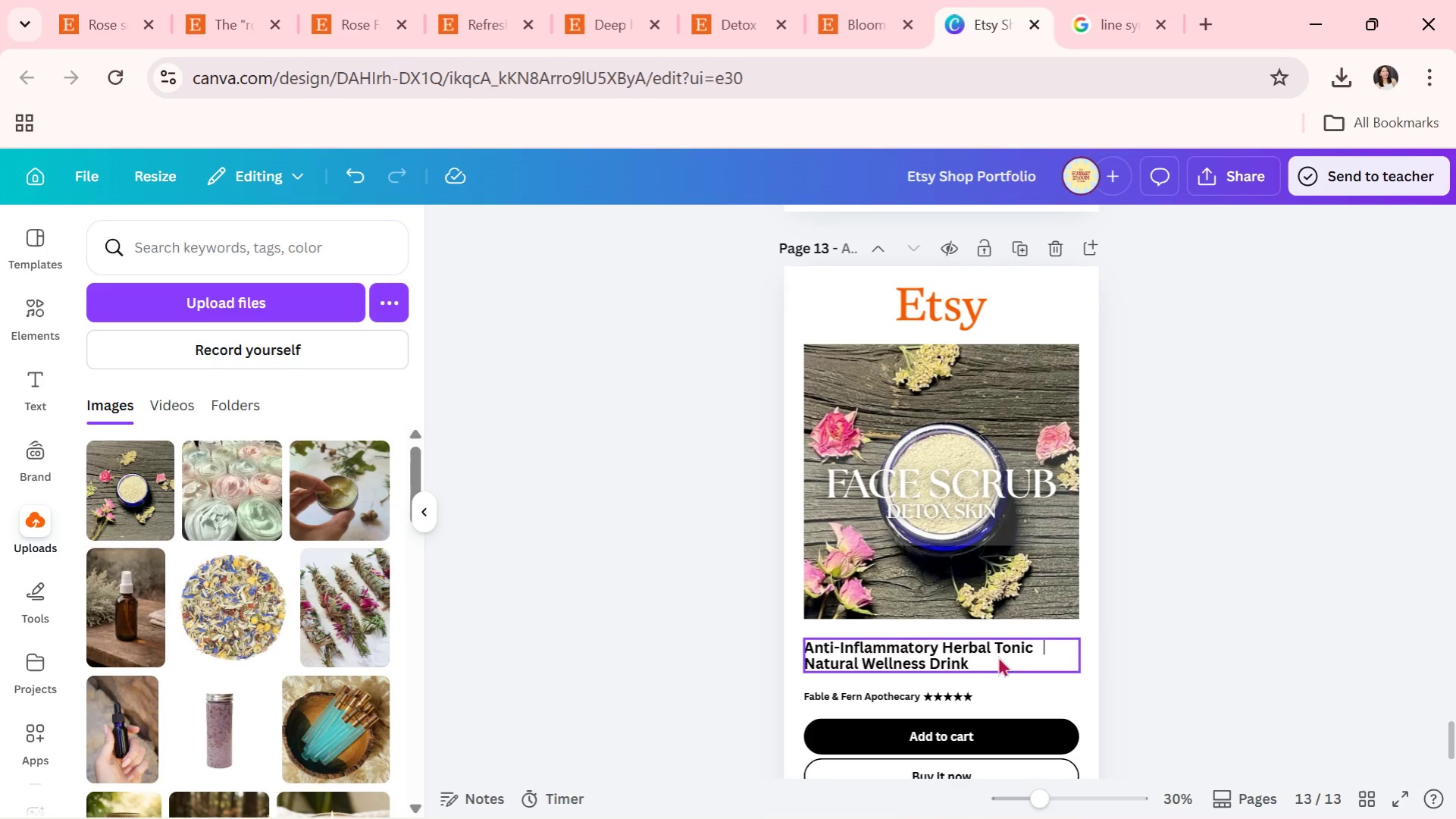 
double_click([944, 481])
 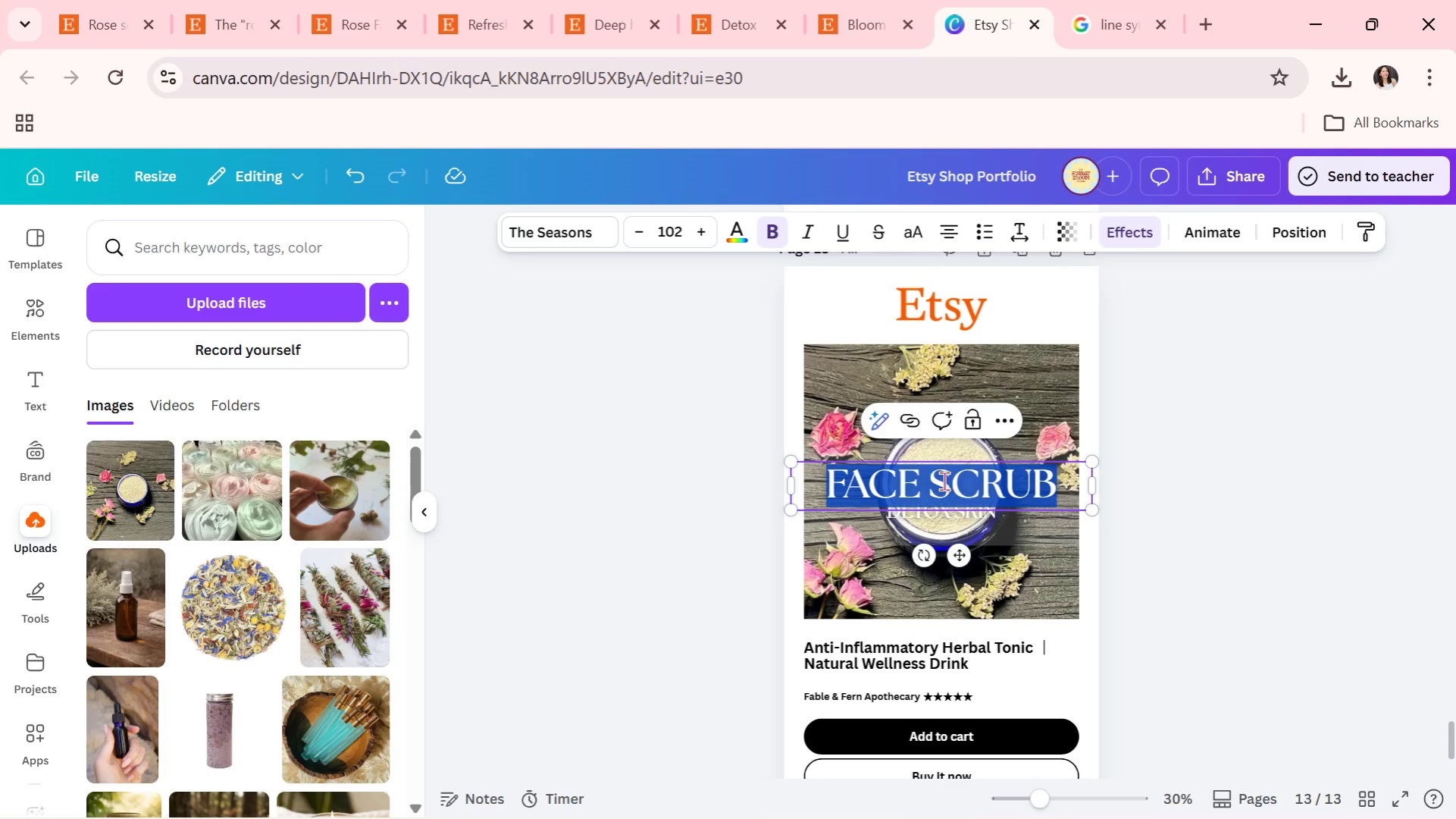 
type(h)
key(Backspace)
type(HERBAL TIO)
key(Backspace)
key(Backspace)
type(ONIC)
 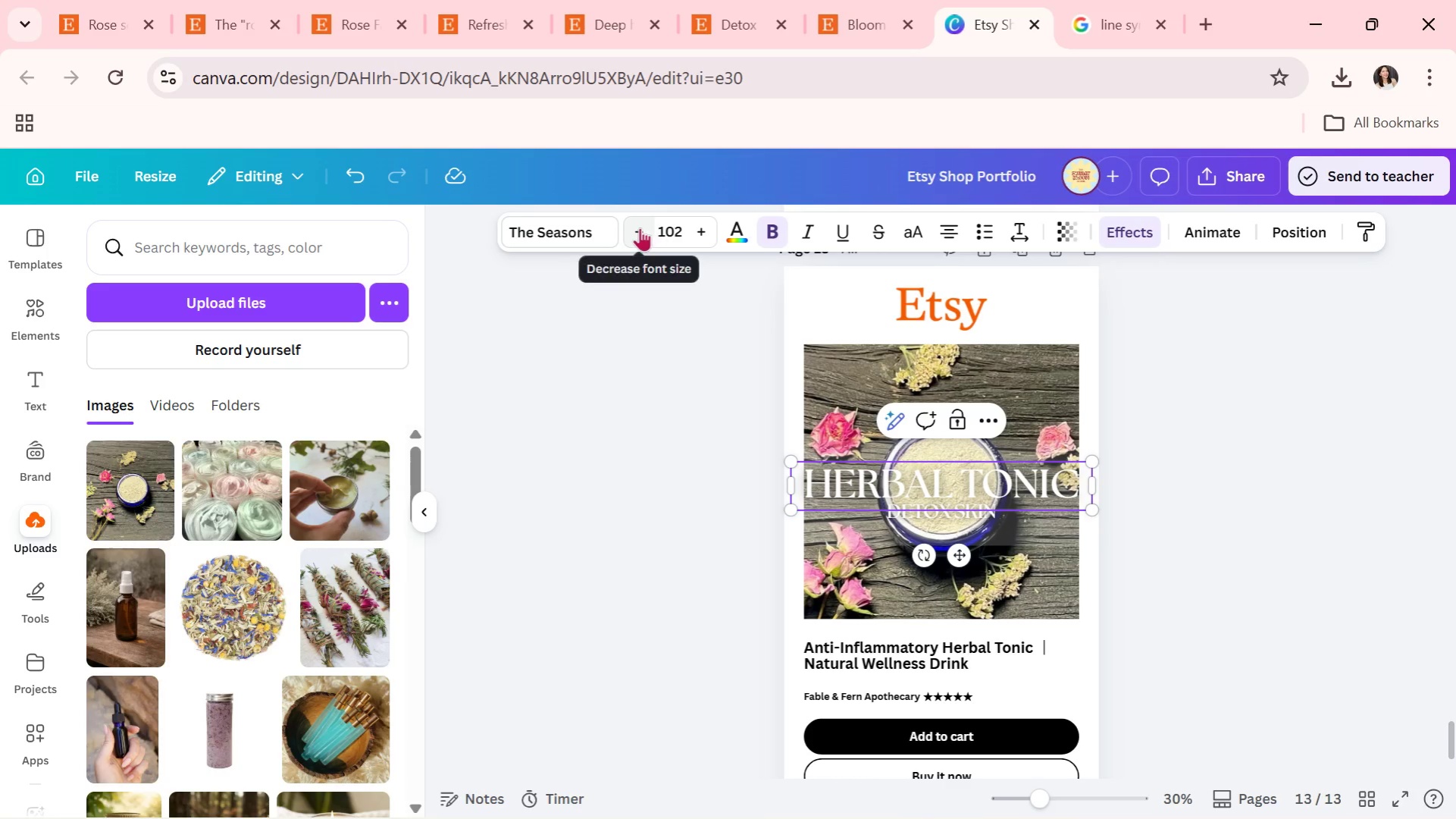 
double_click([631, 225])
 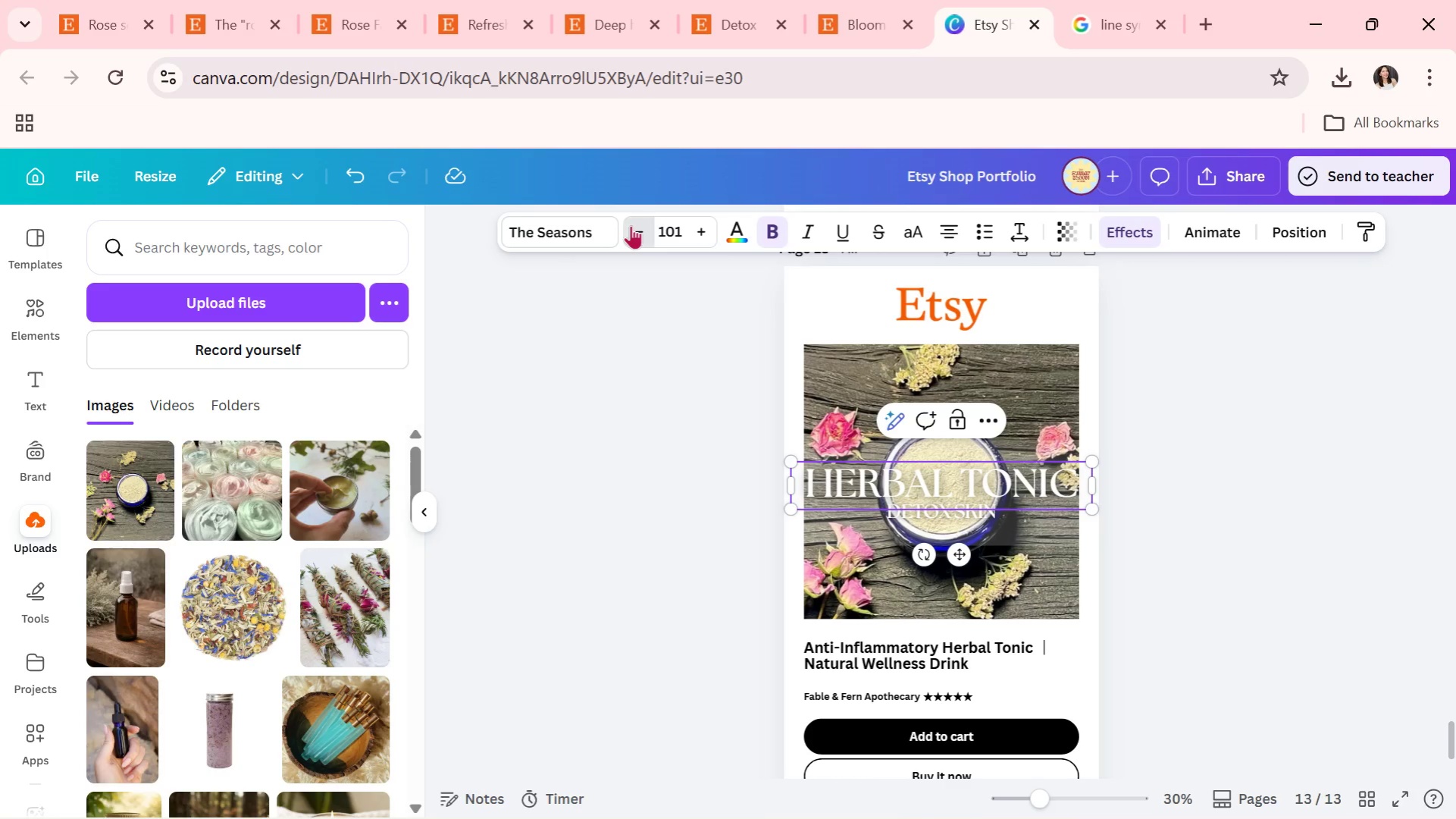 
triple_click([631, 225])
 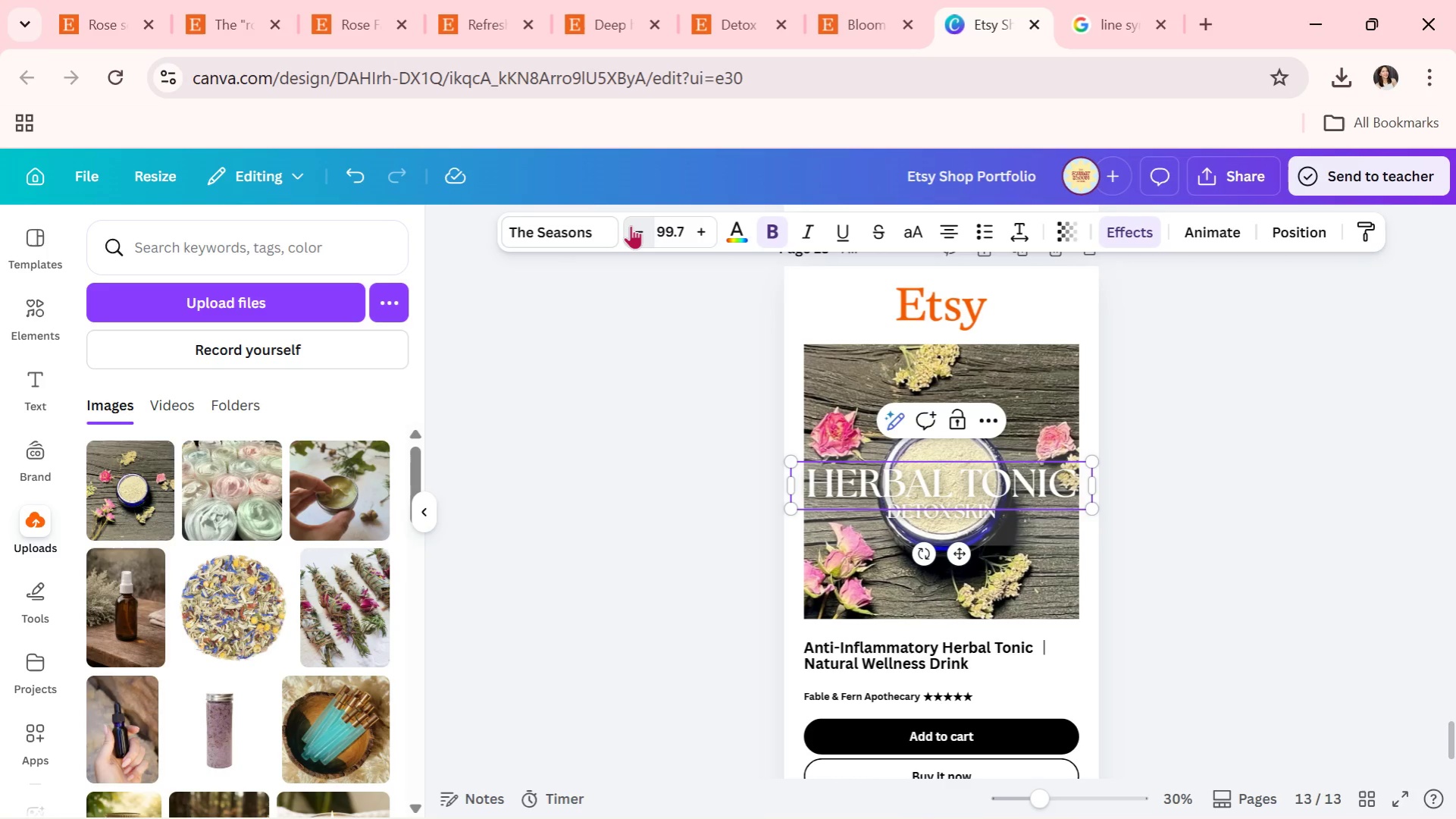 
triple_click([631, 225])
 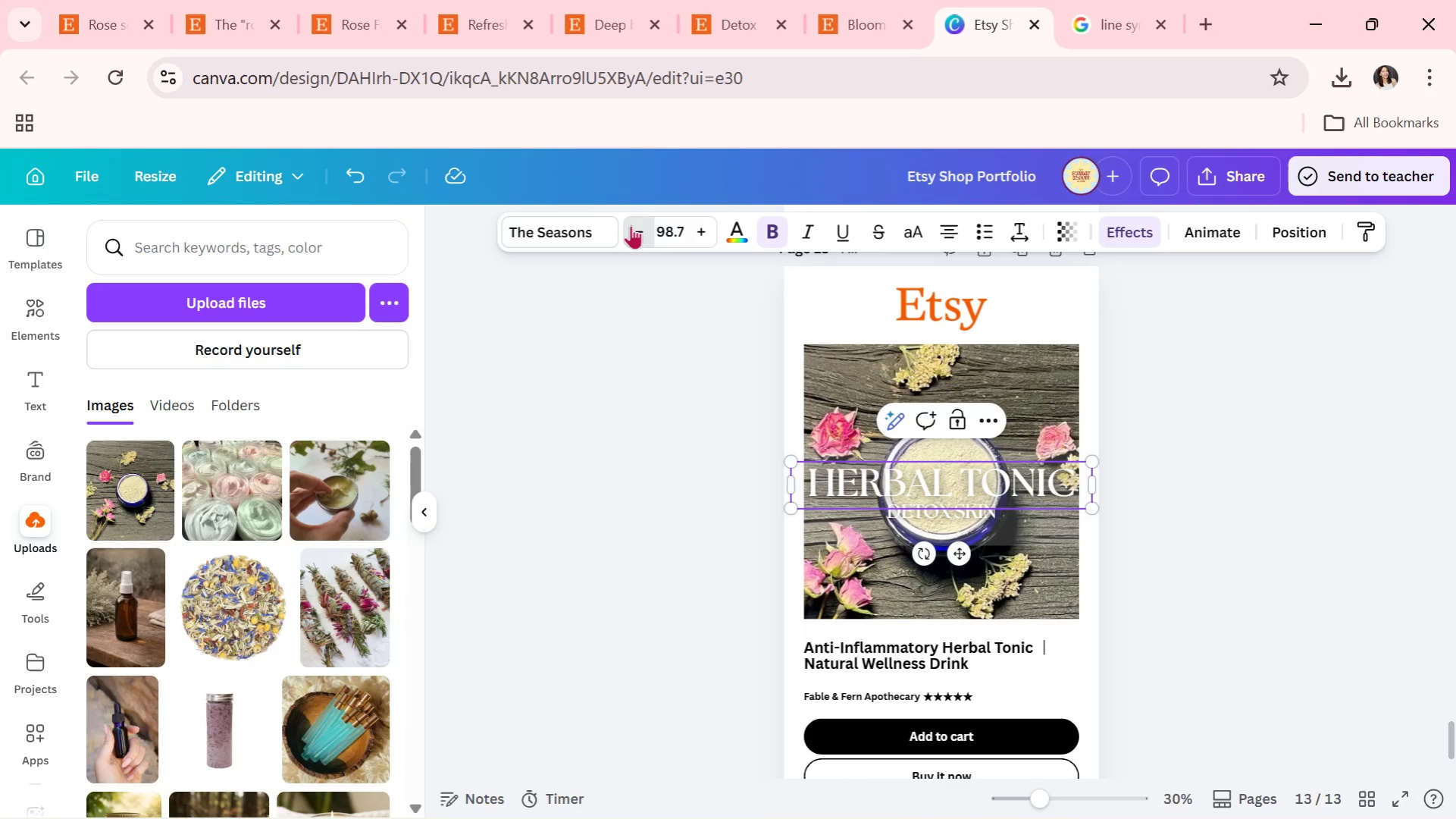 
triple_click([631, 225])
 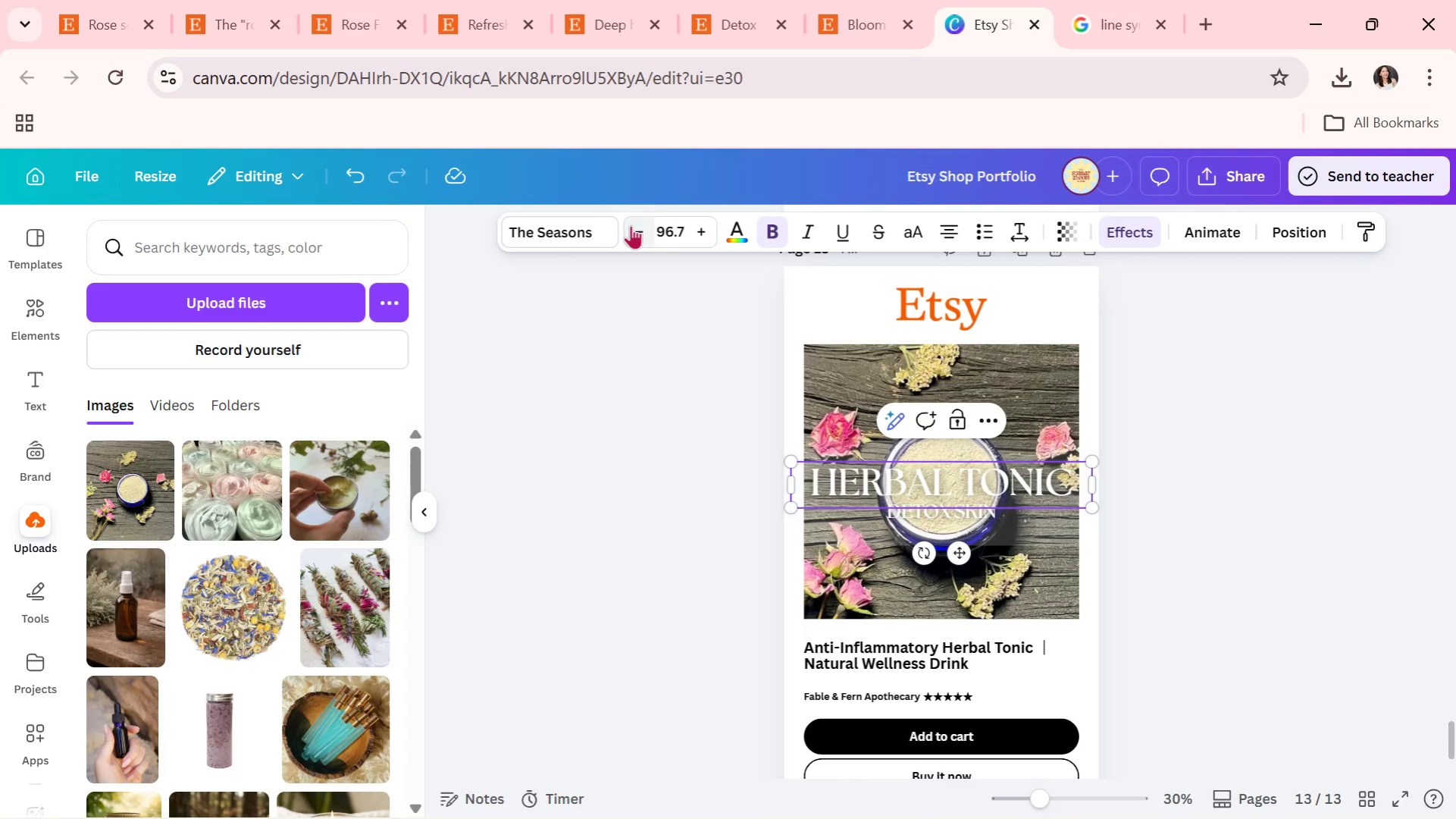 
triple_click([631, 225])
 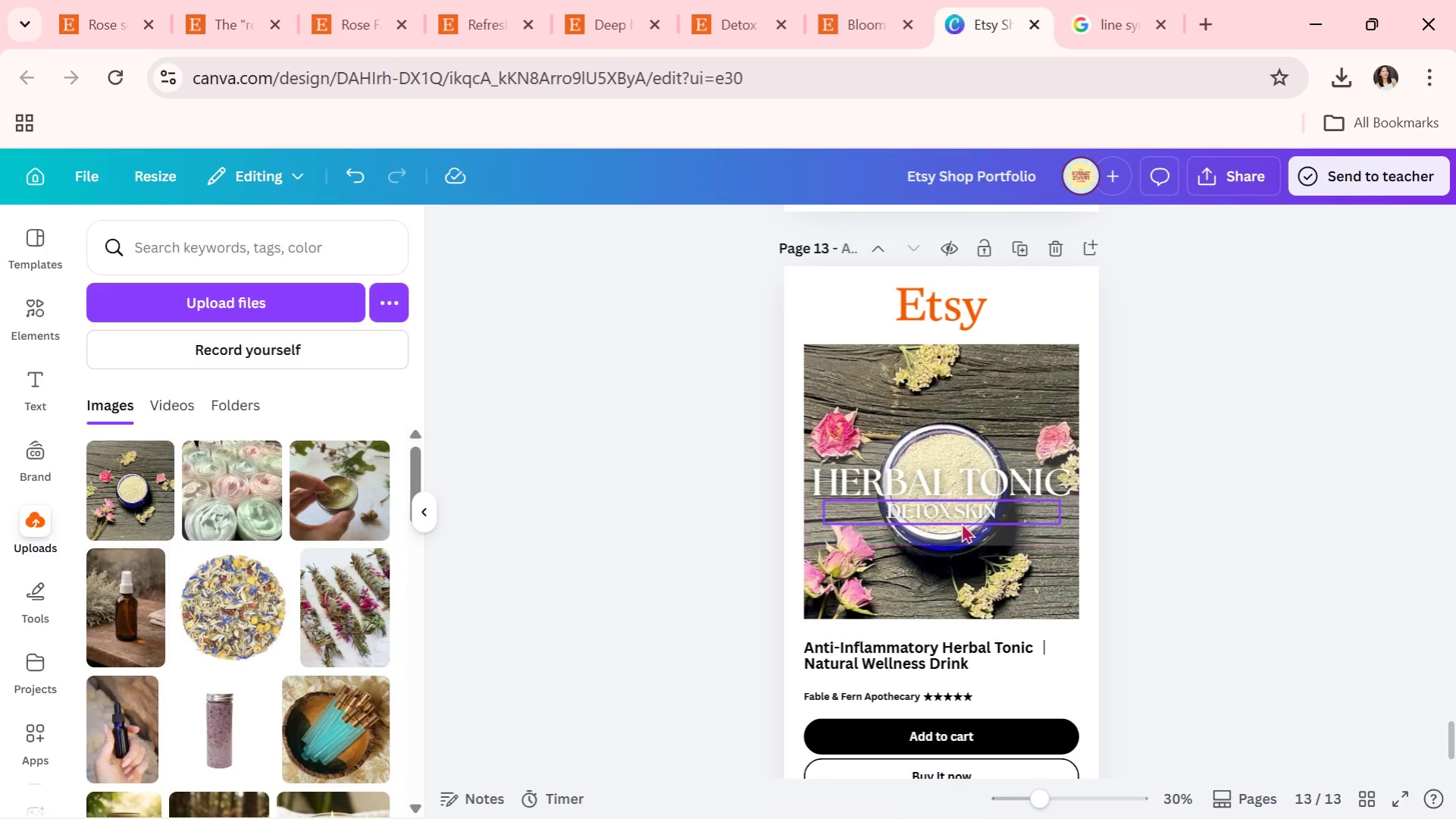 
double_click([975, 509])
 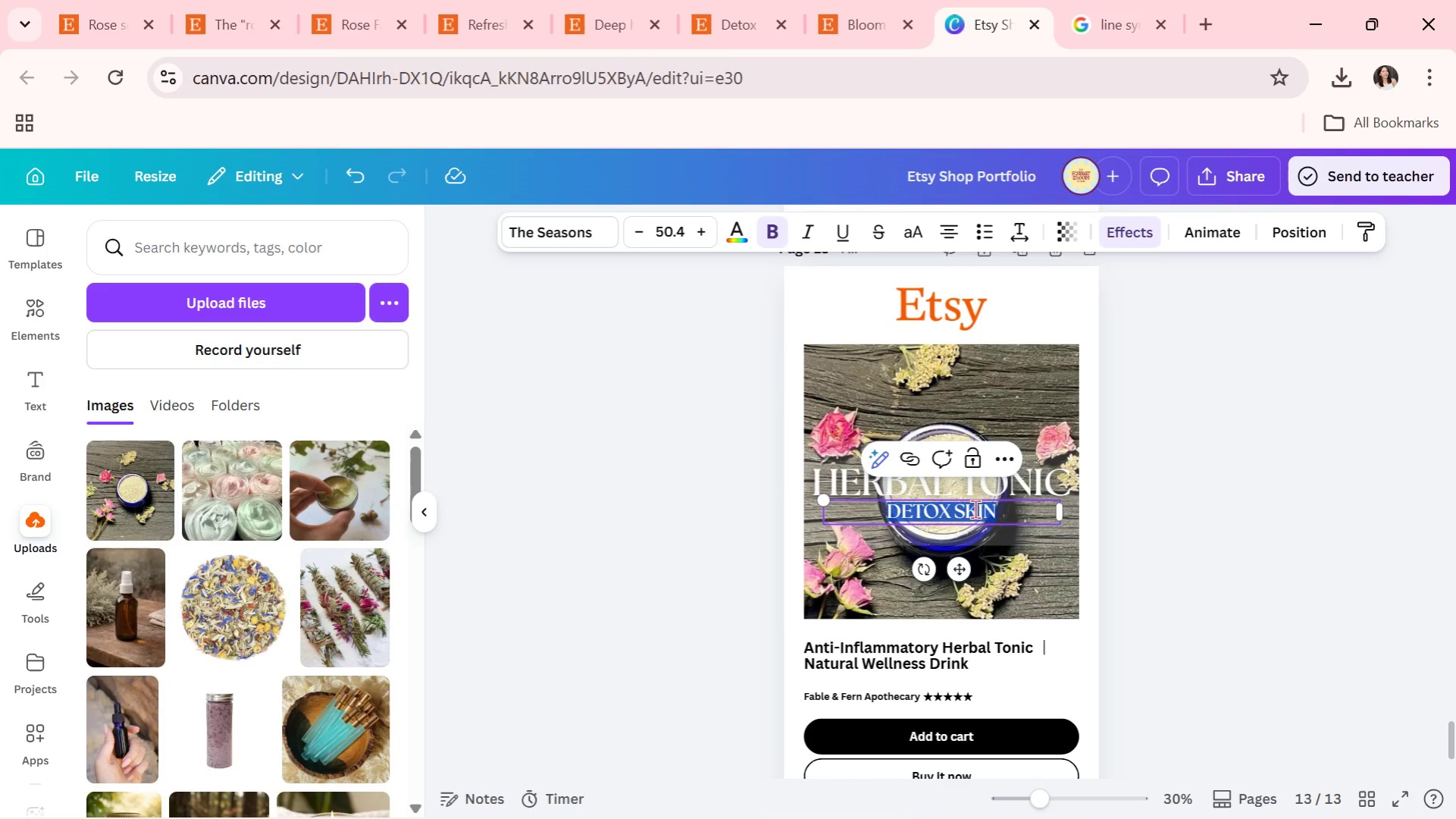 
type(ANTI-INFL)
 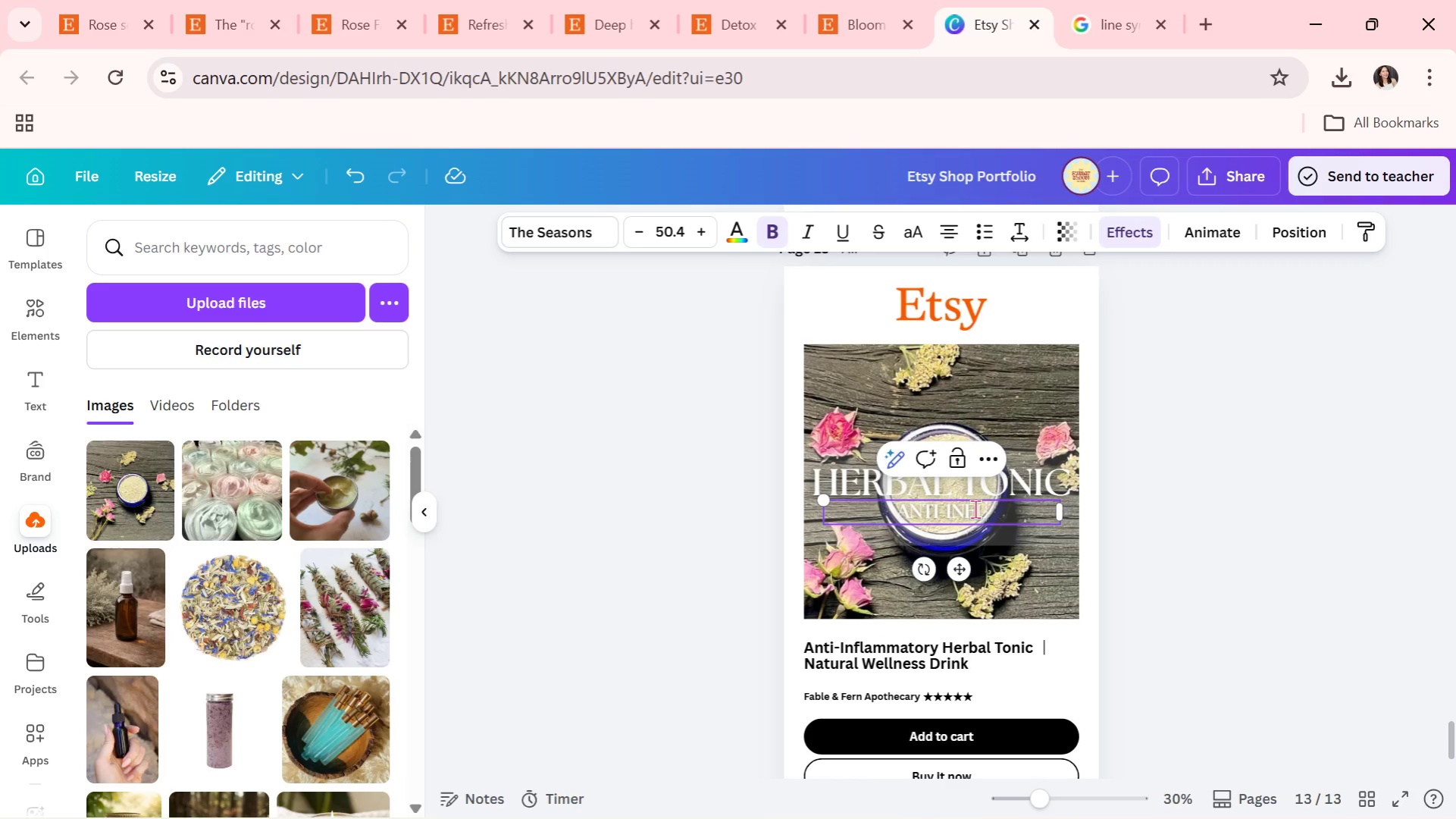 
type(AMMATORY)
 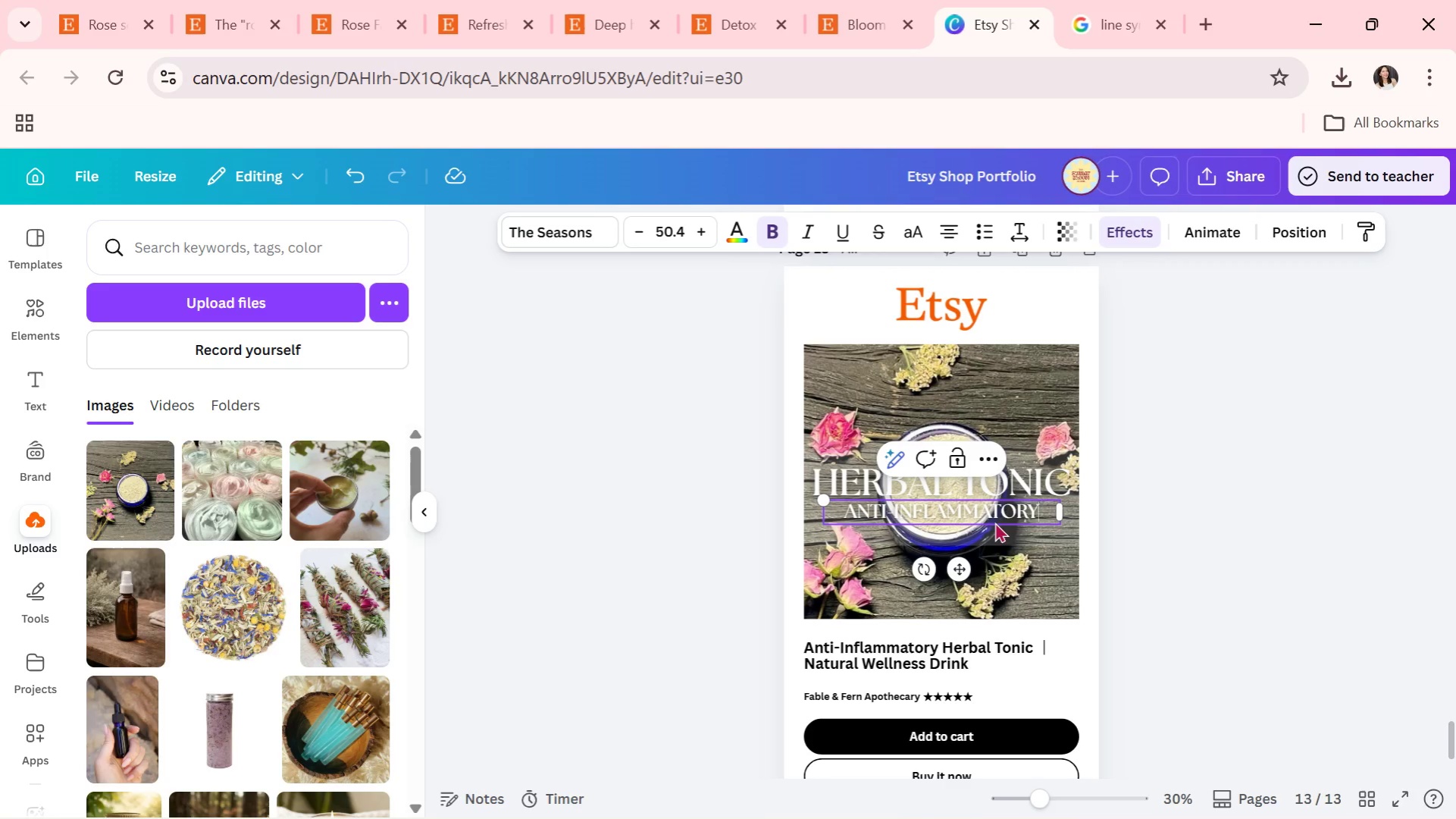 
left_click([1191, 526])
 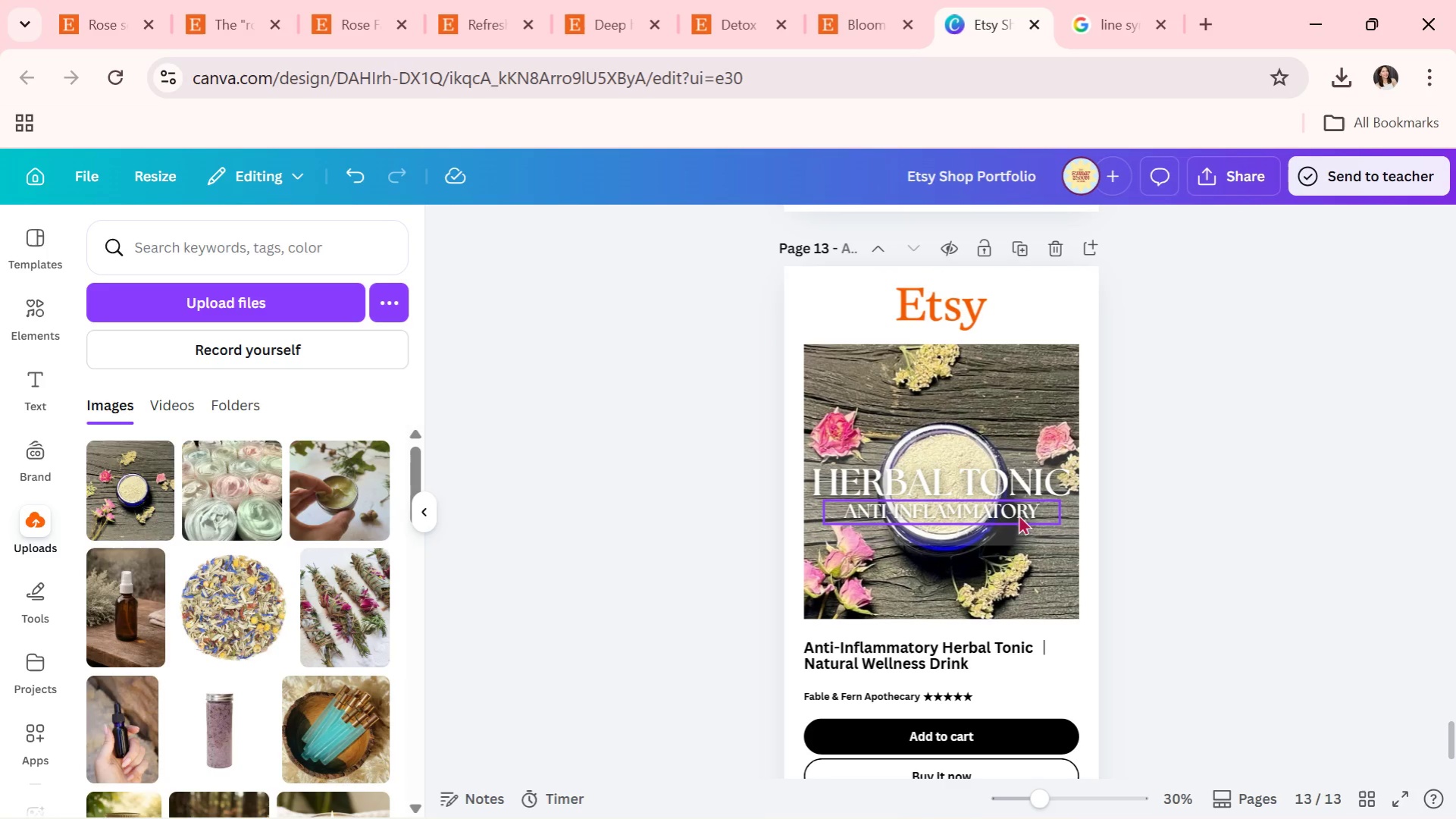 
wait(6.48)
 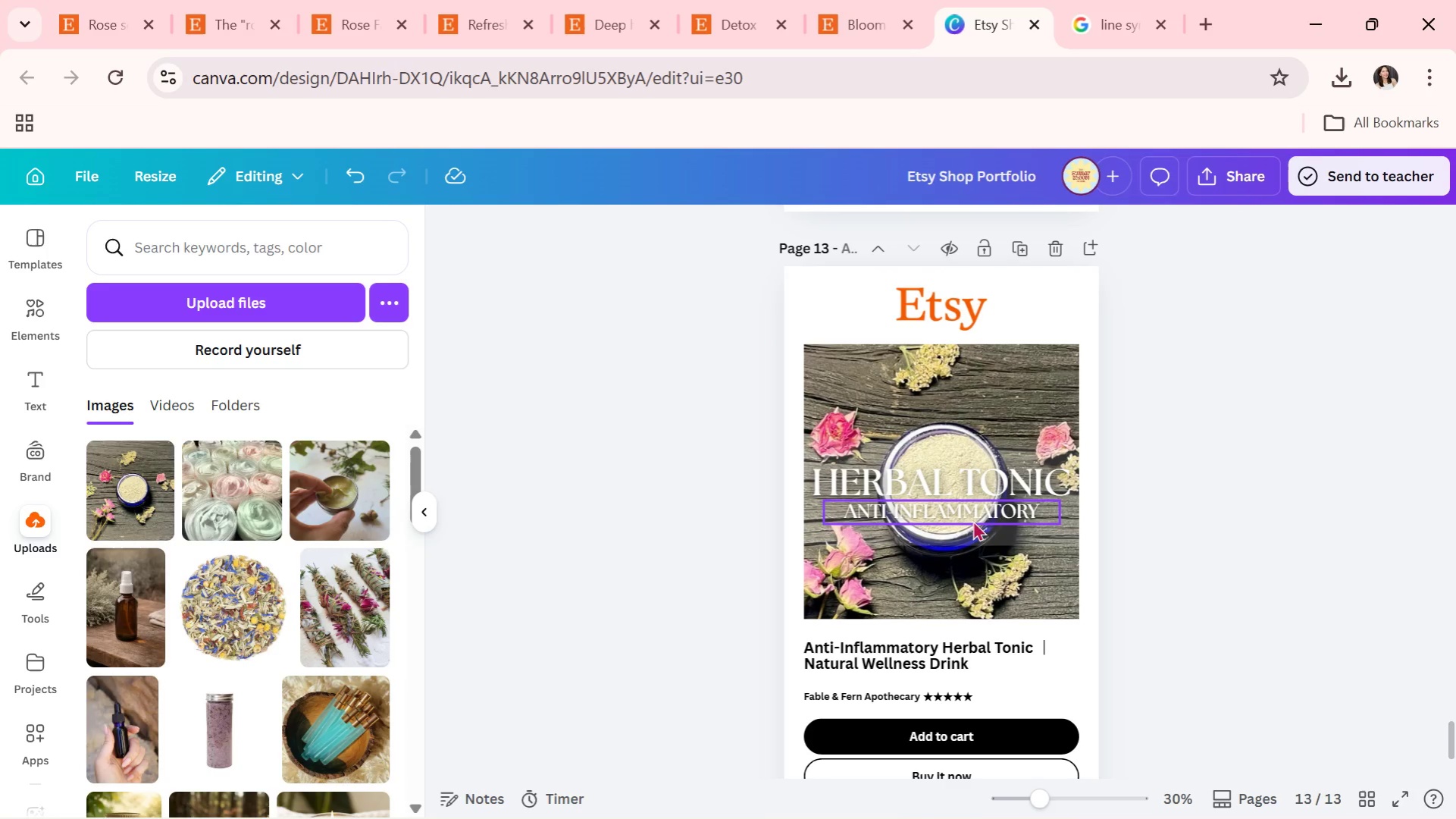 
left_click([757, 230])
 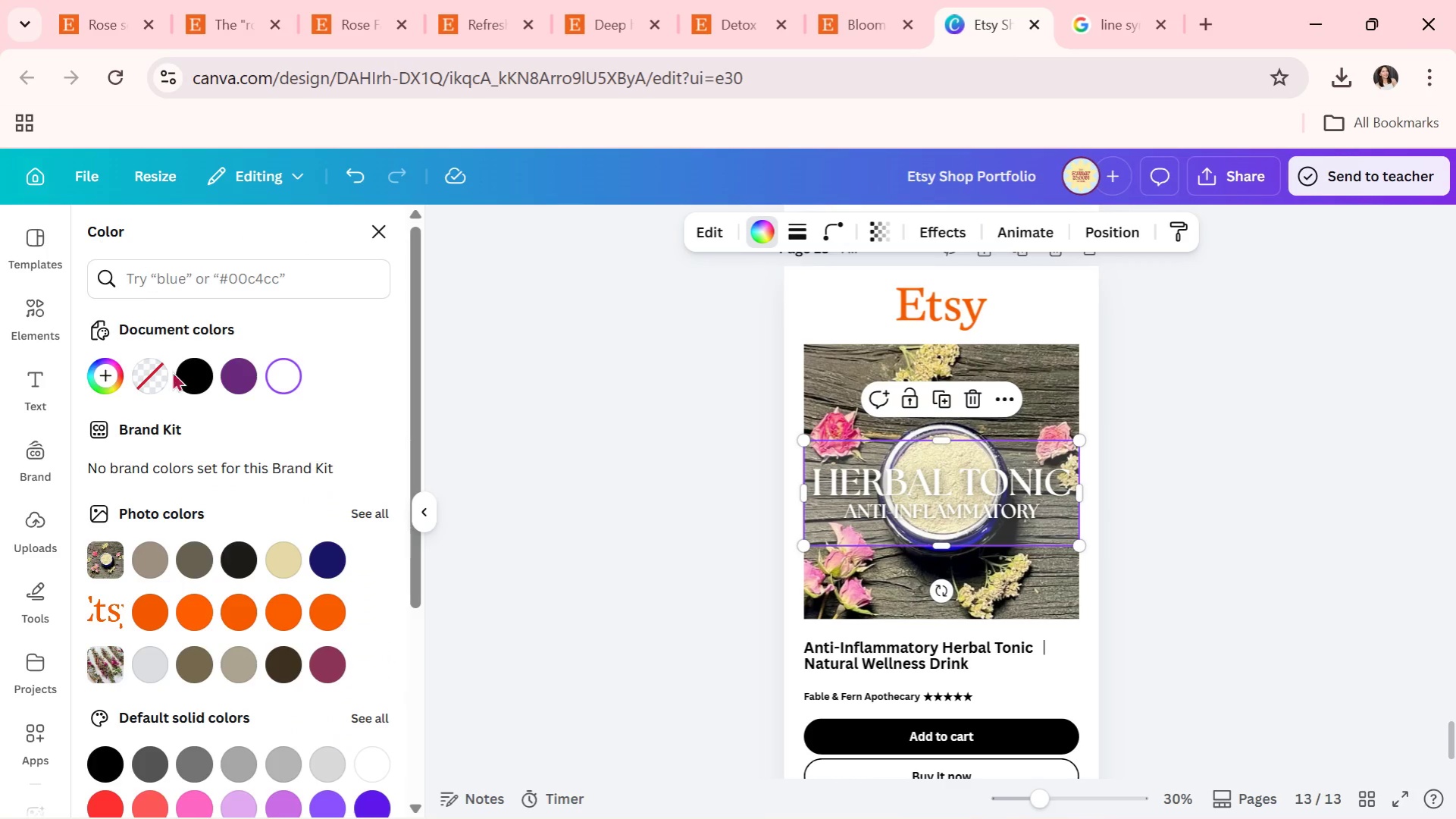 
left_click([187, 372])
 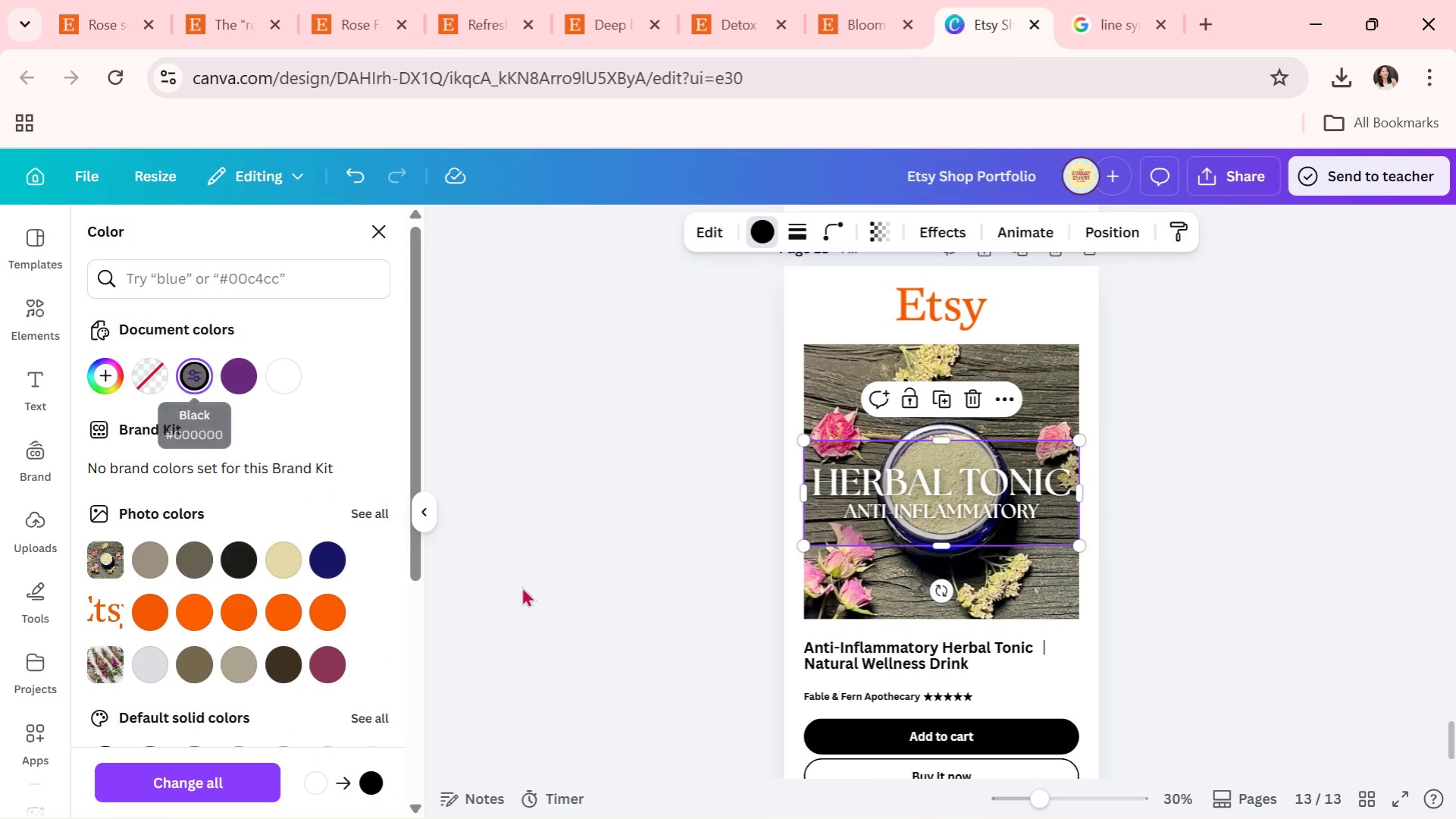 
double_click([535, 595])
 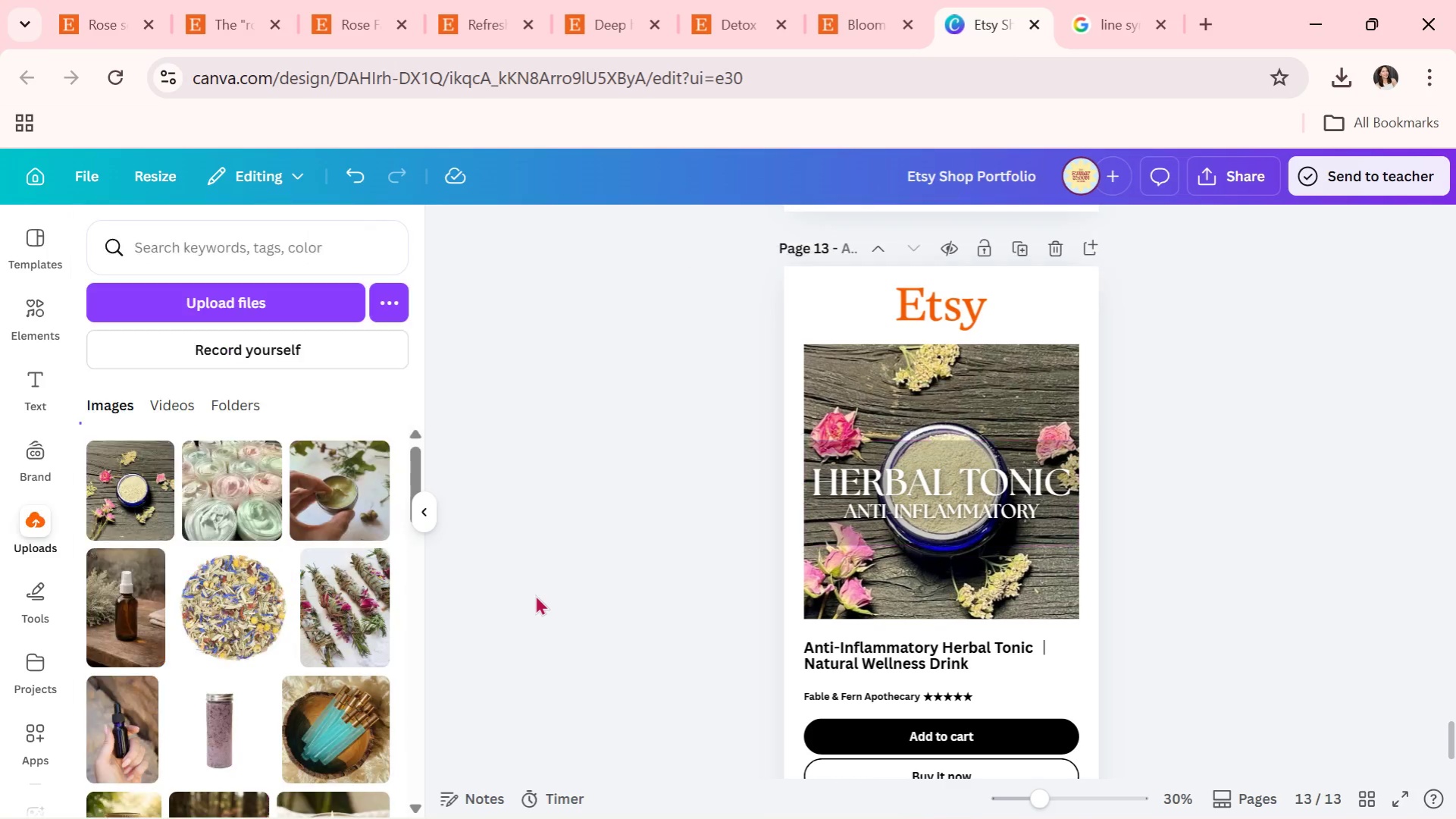 
triple_click([535, 595])
 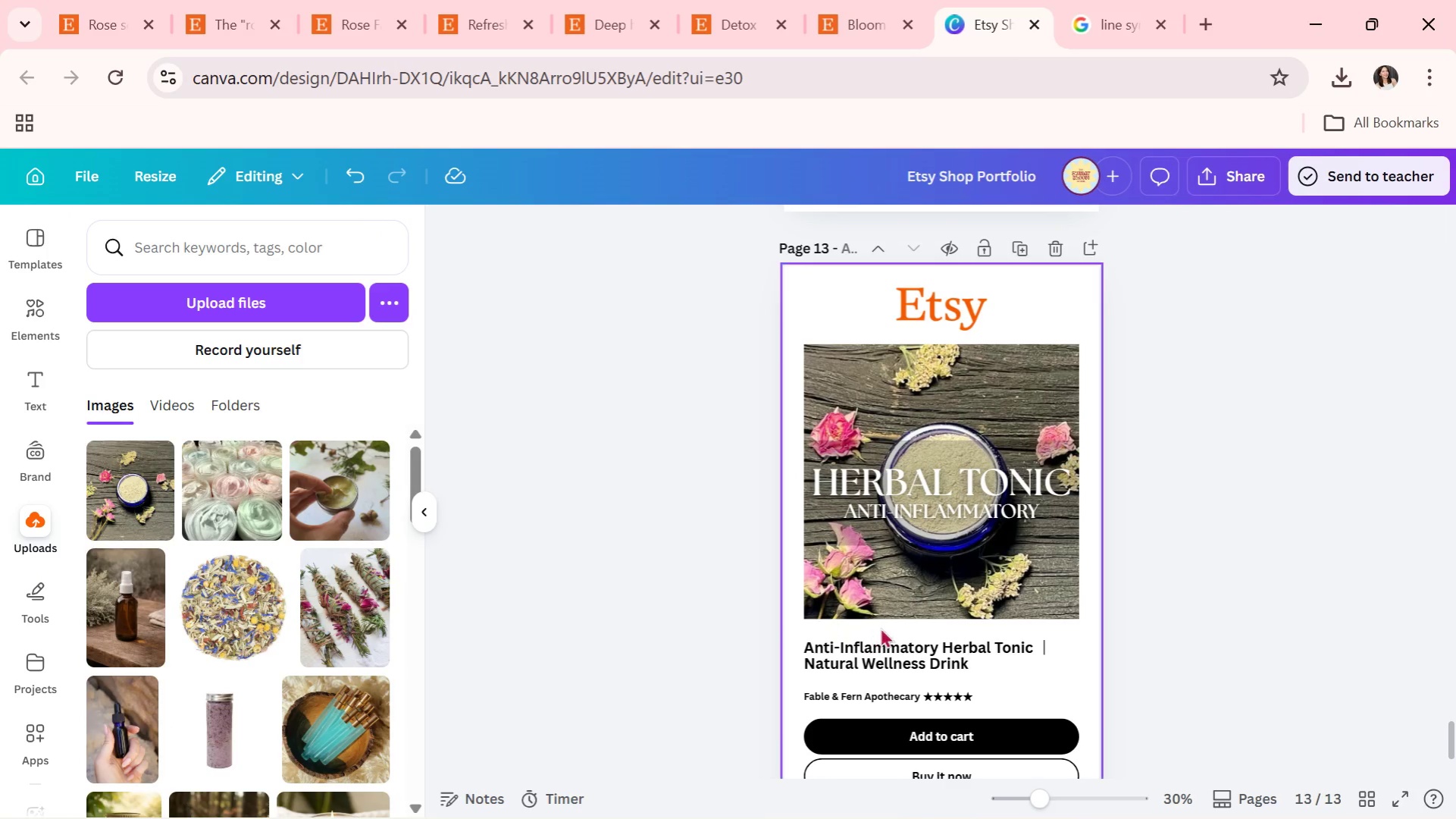 
double_click([891, 604])
 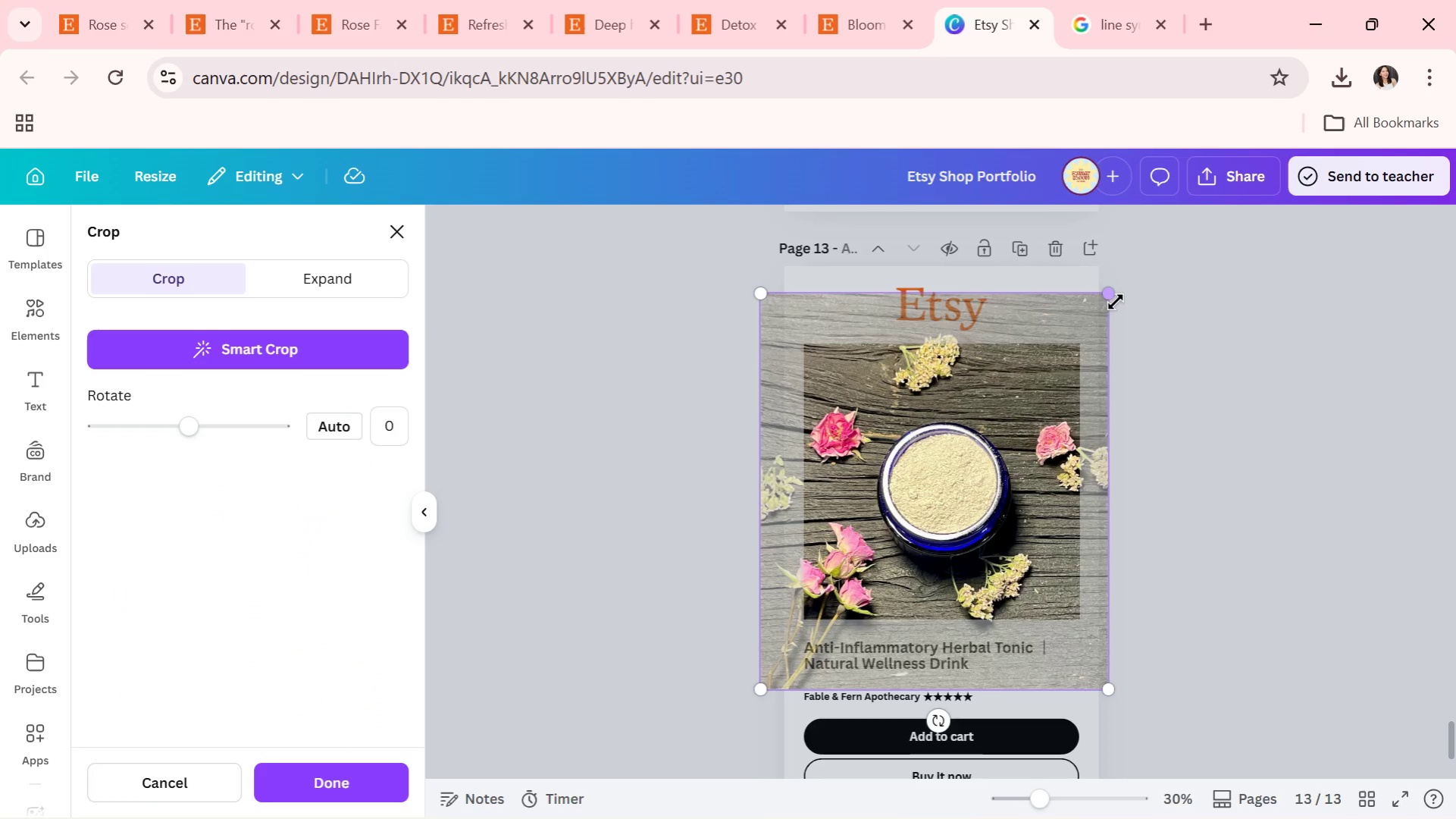 
left_click_drag(start_coordinate=[1115, 300], to_coordinate=[1125, 284])
 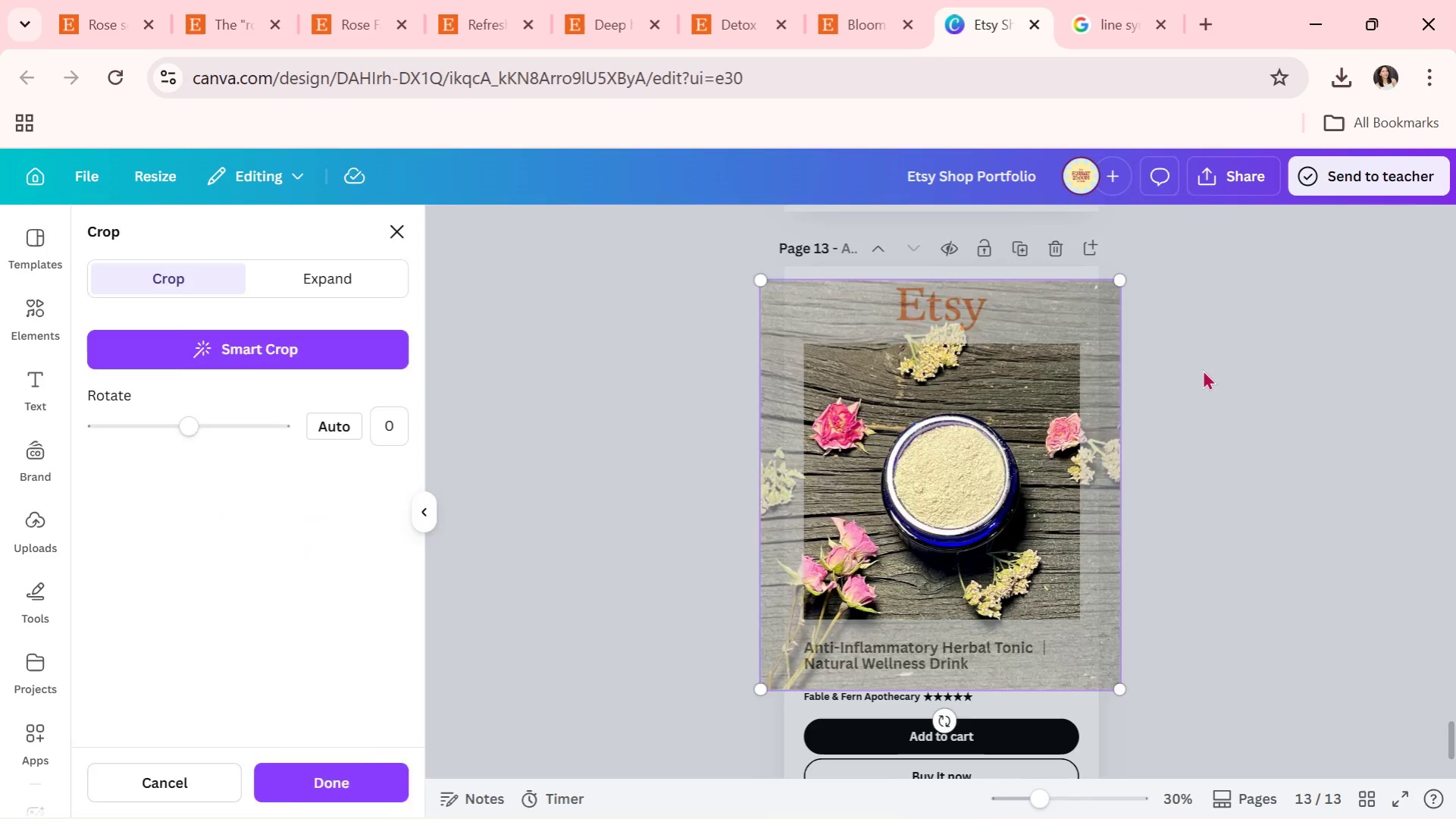 
double_click([1202, 368])
 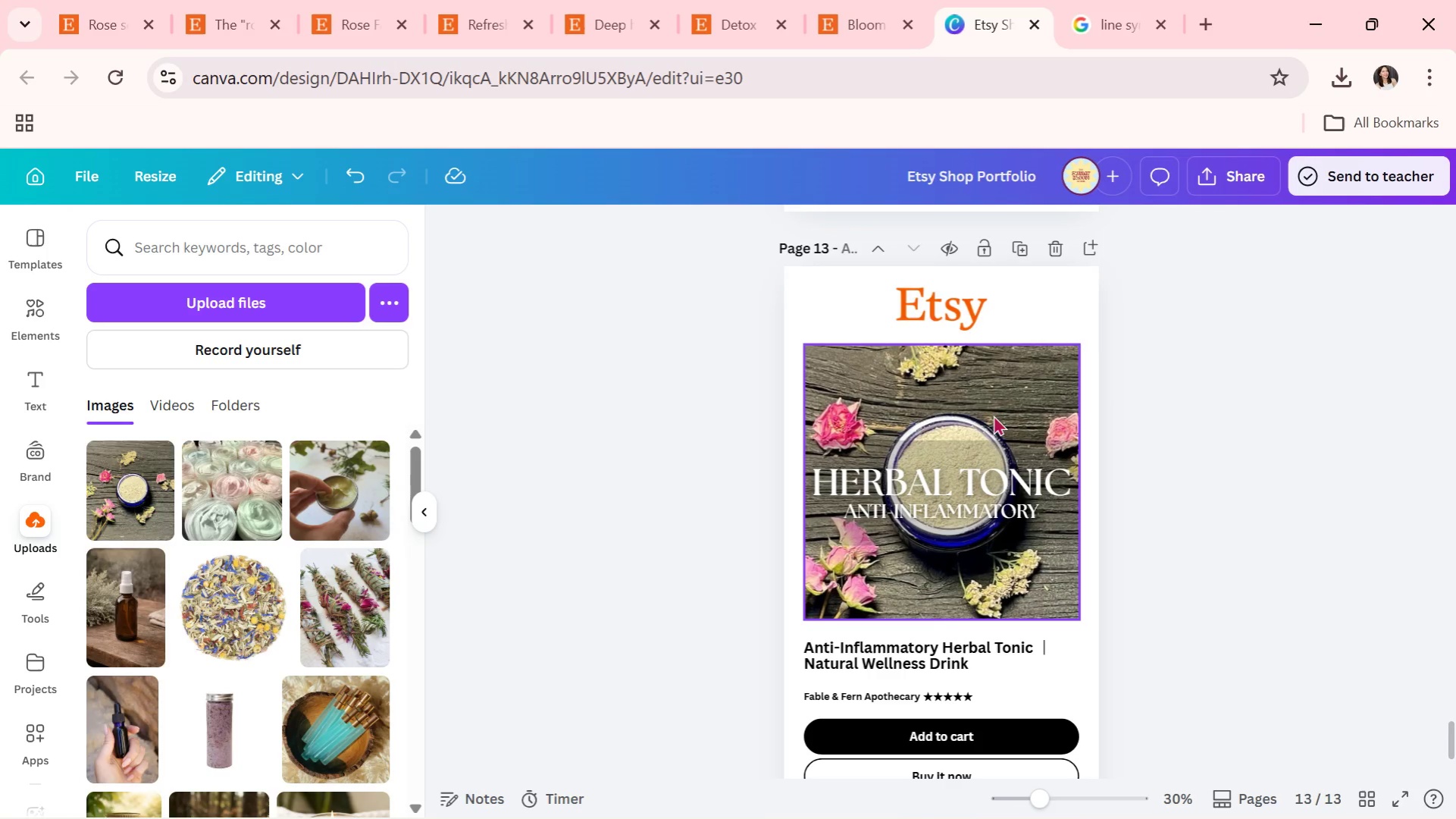 
triple_click([989, 398])
 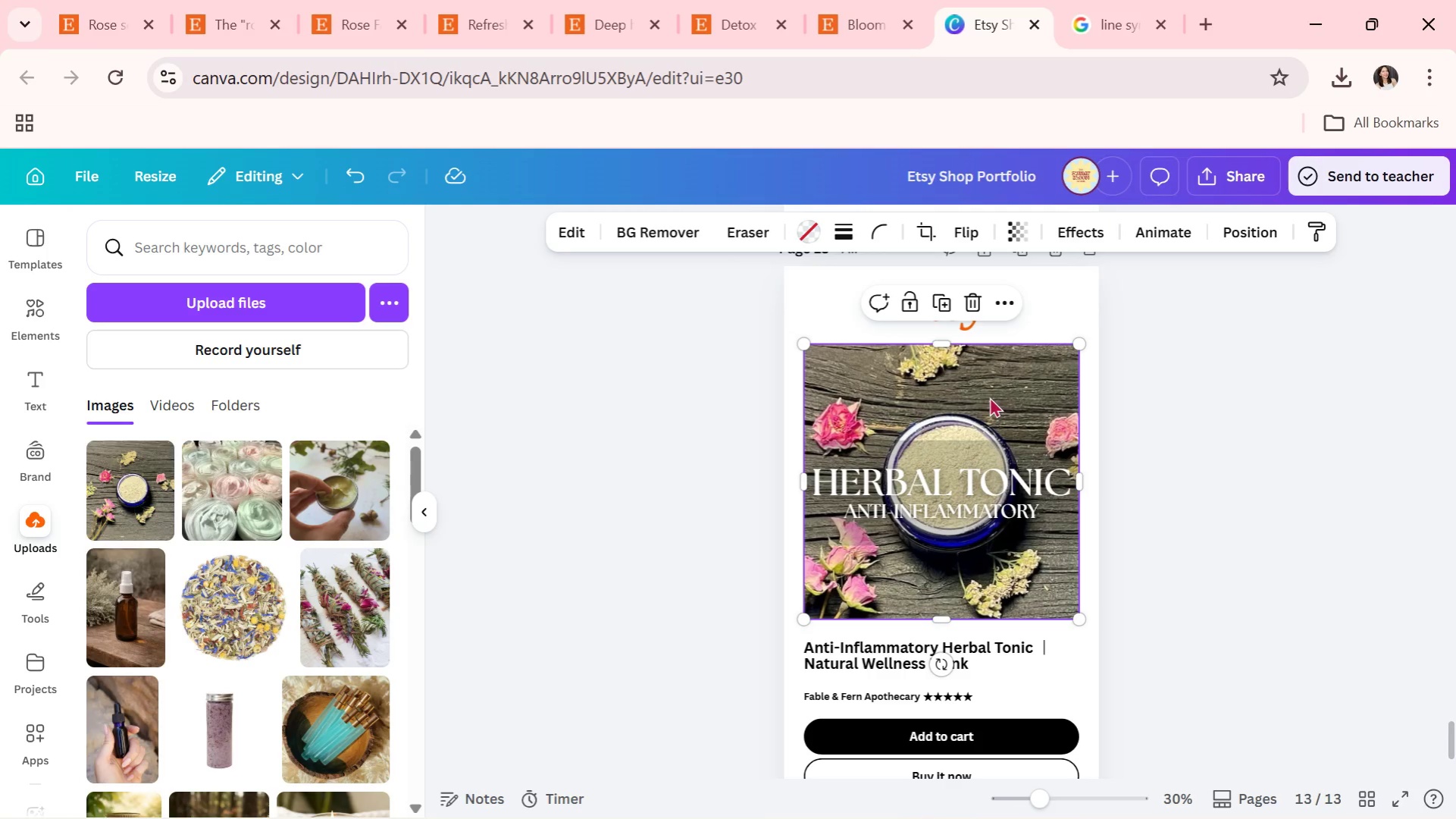 
triple_click([989, 397])
 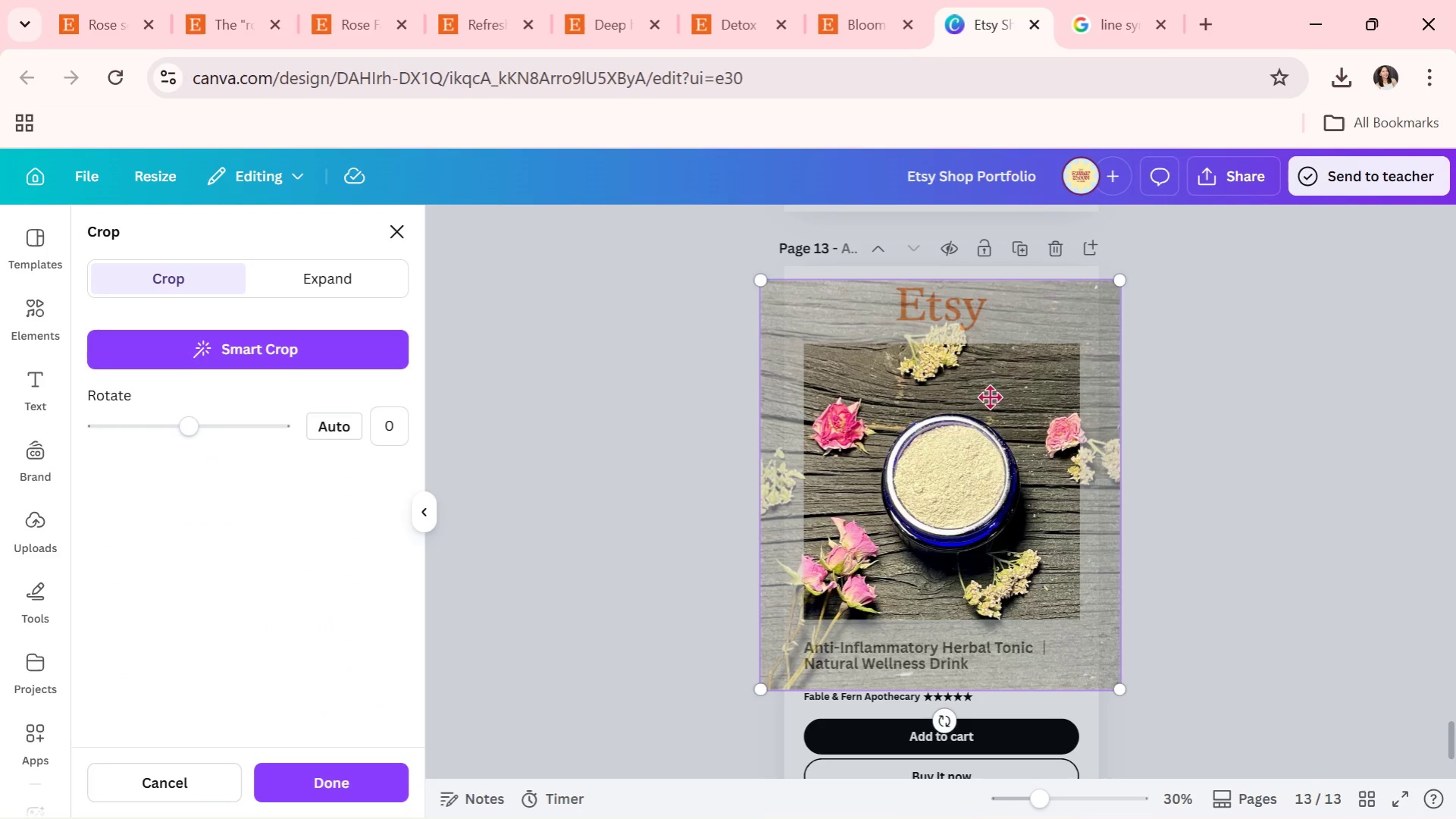 
left_click_drag(start_coordinate=[989, 397], to_coordinate=[969, 390])
 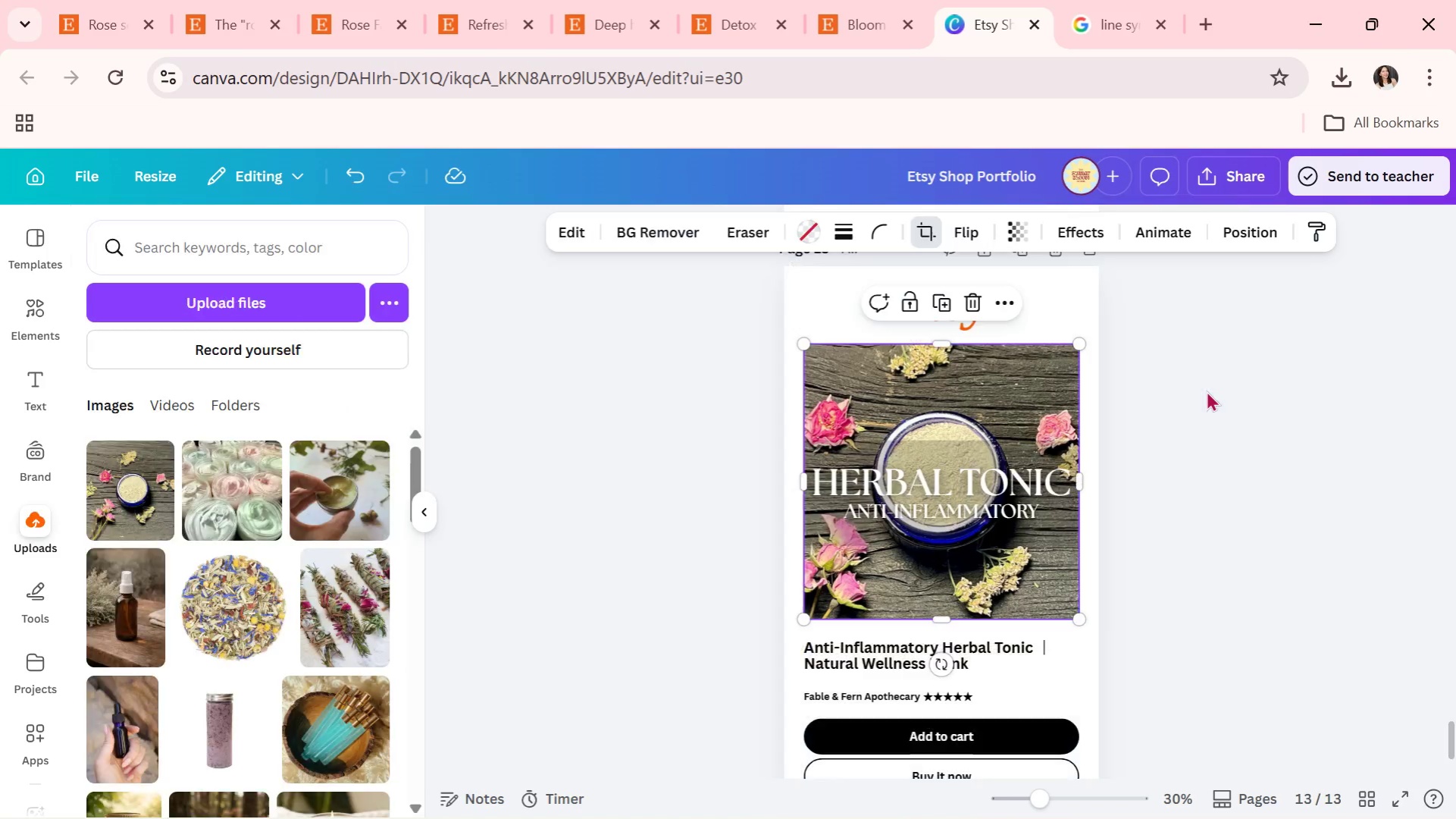 
left_click([1206, 392])
 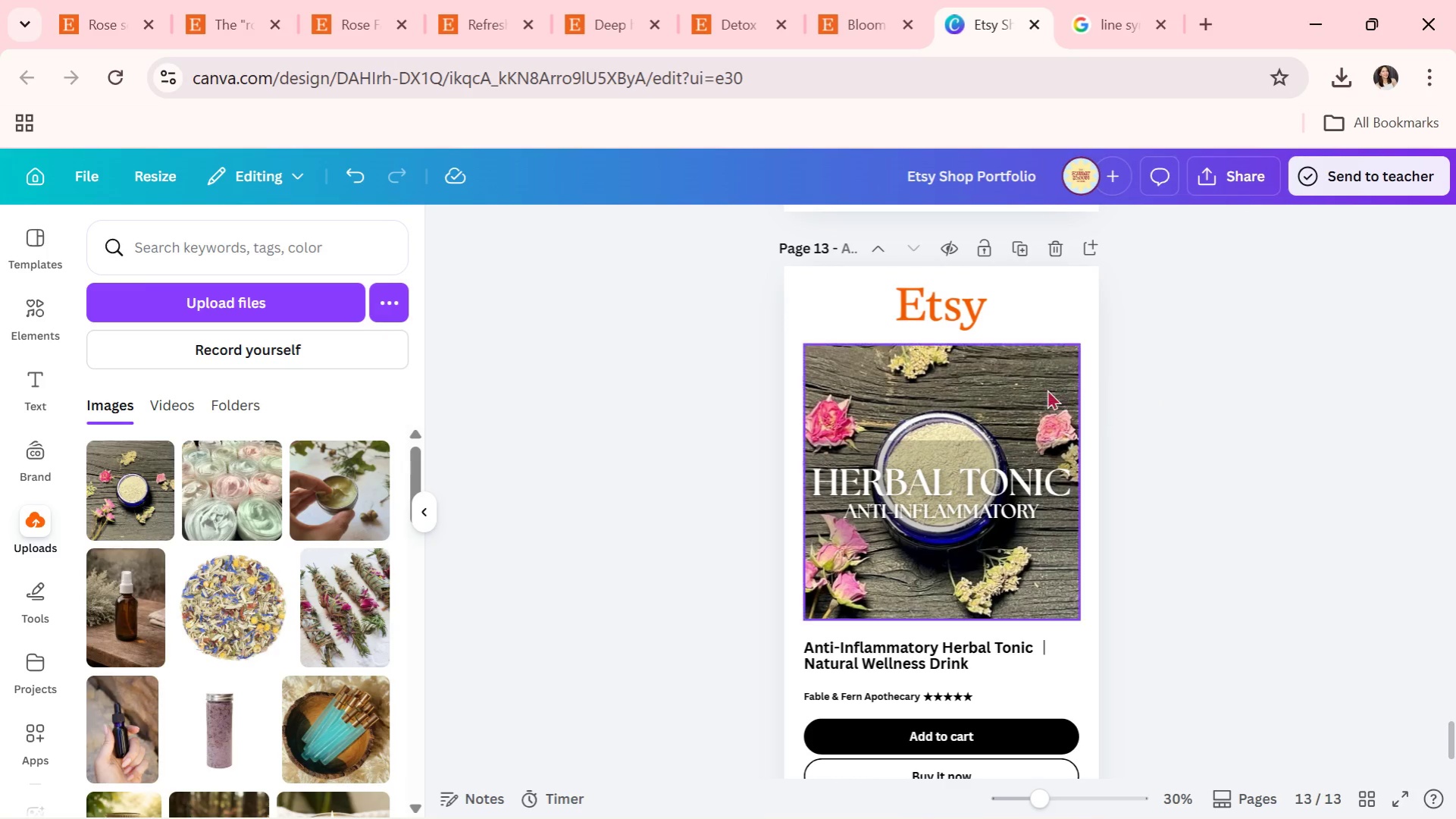 
double_click([1021, 389])
 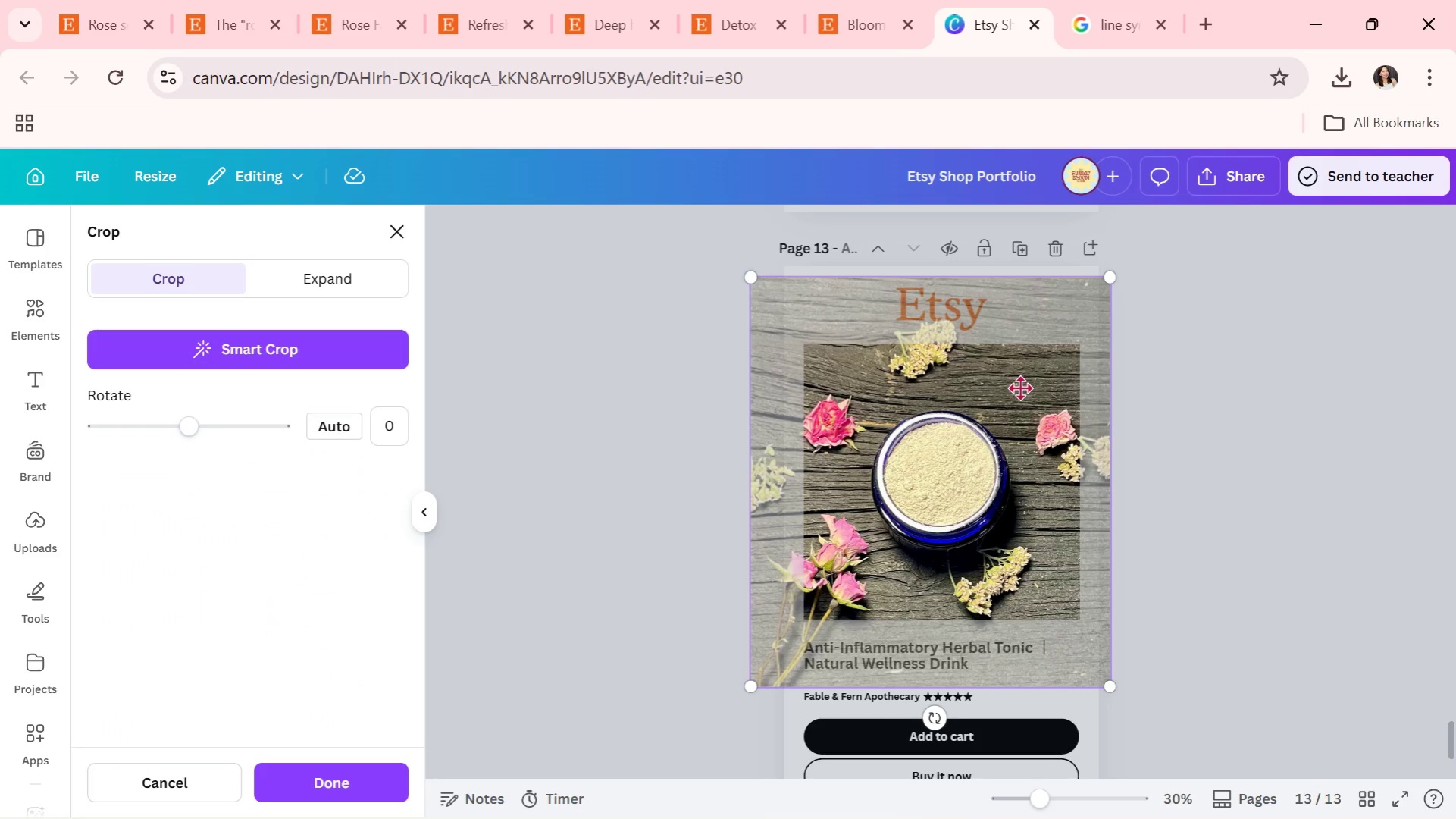 
left_click_drag(start_coordinate=[1019, 388], to_coordinate=[1012, 403])
 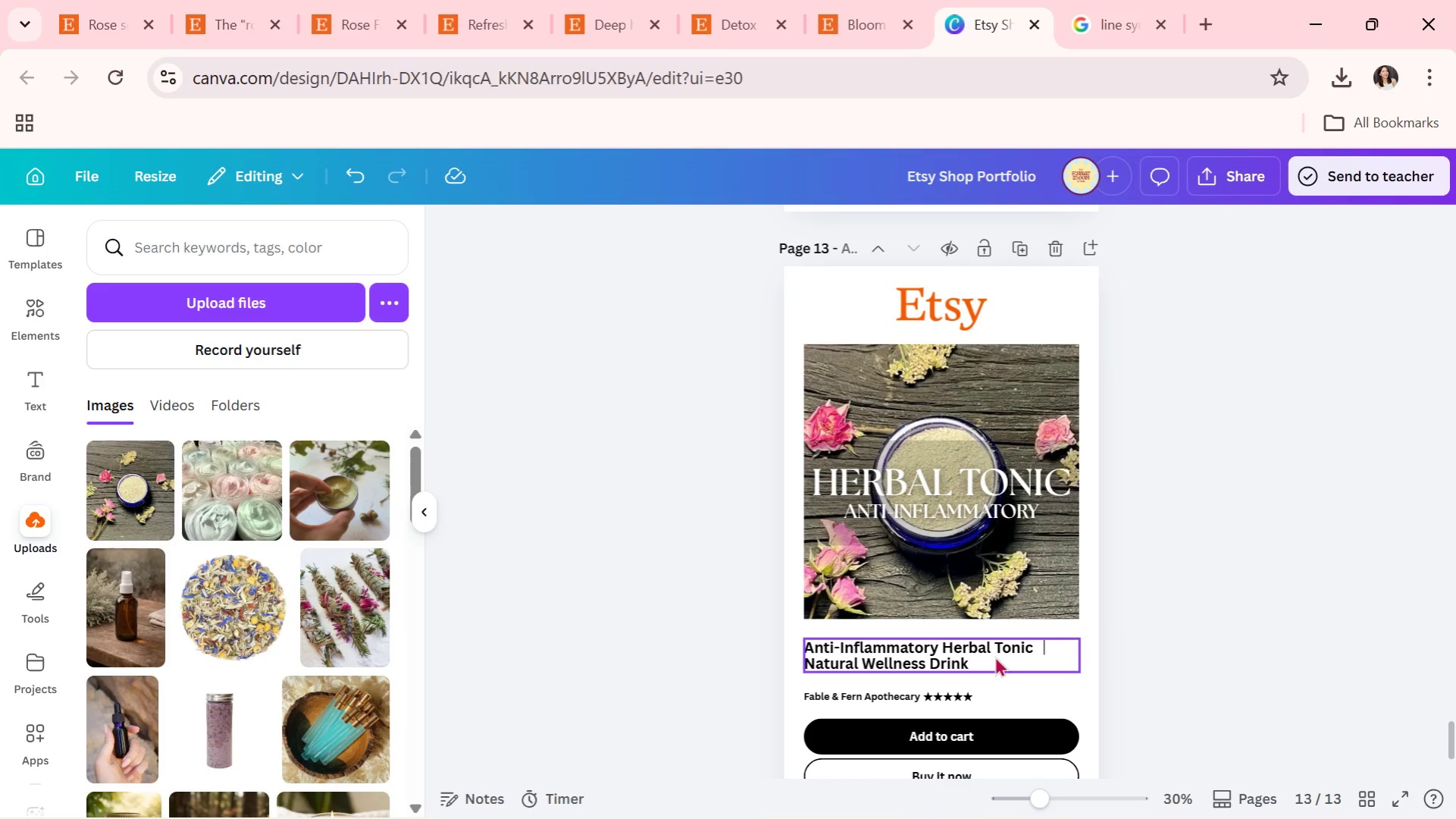 
wait(14.62)
 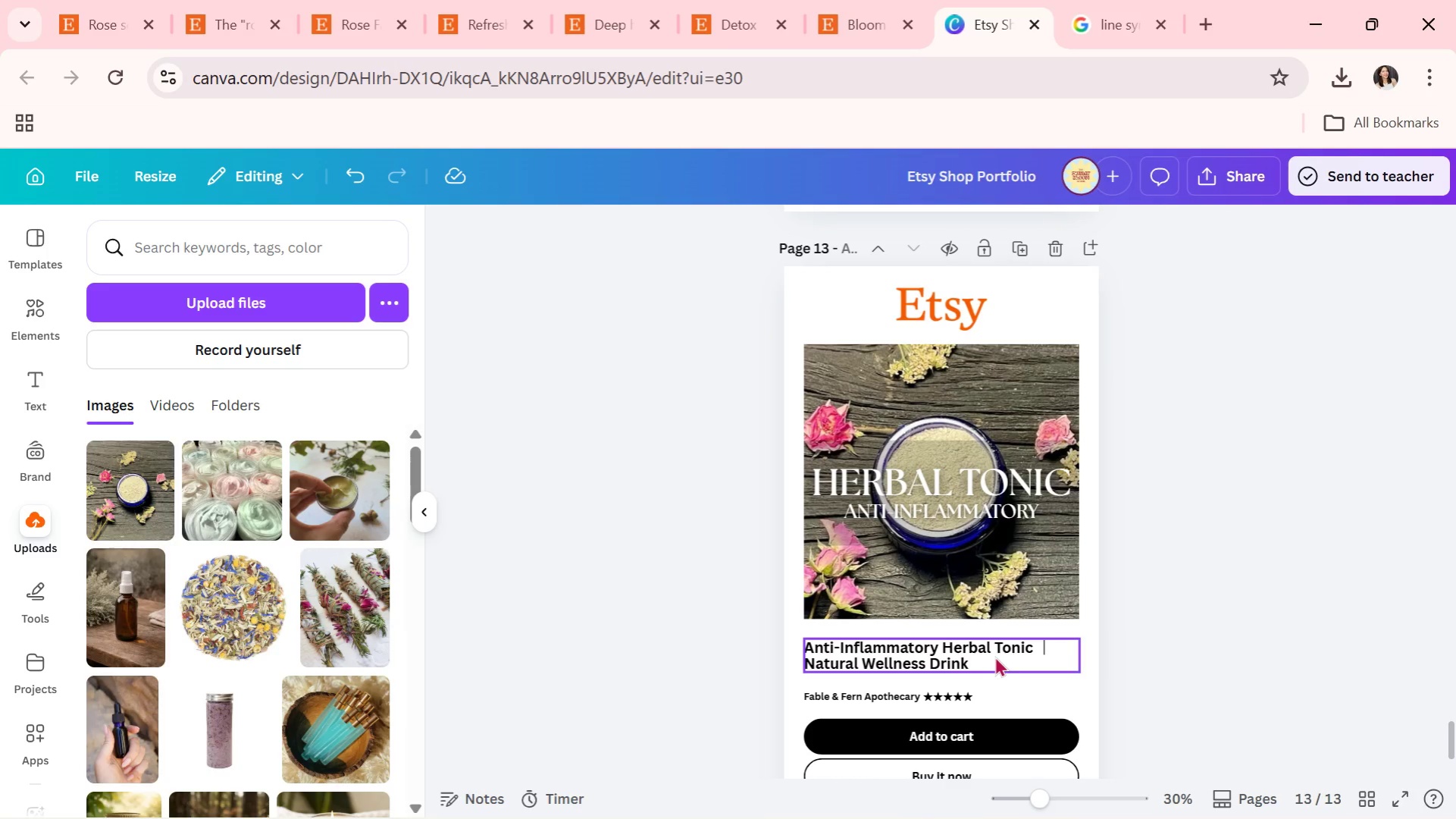 
double_click([1254, 582])
 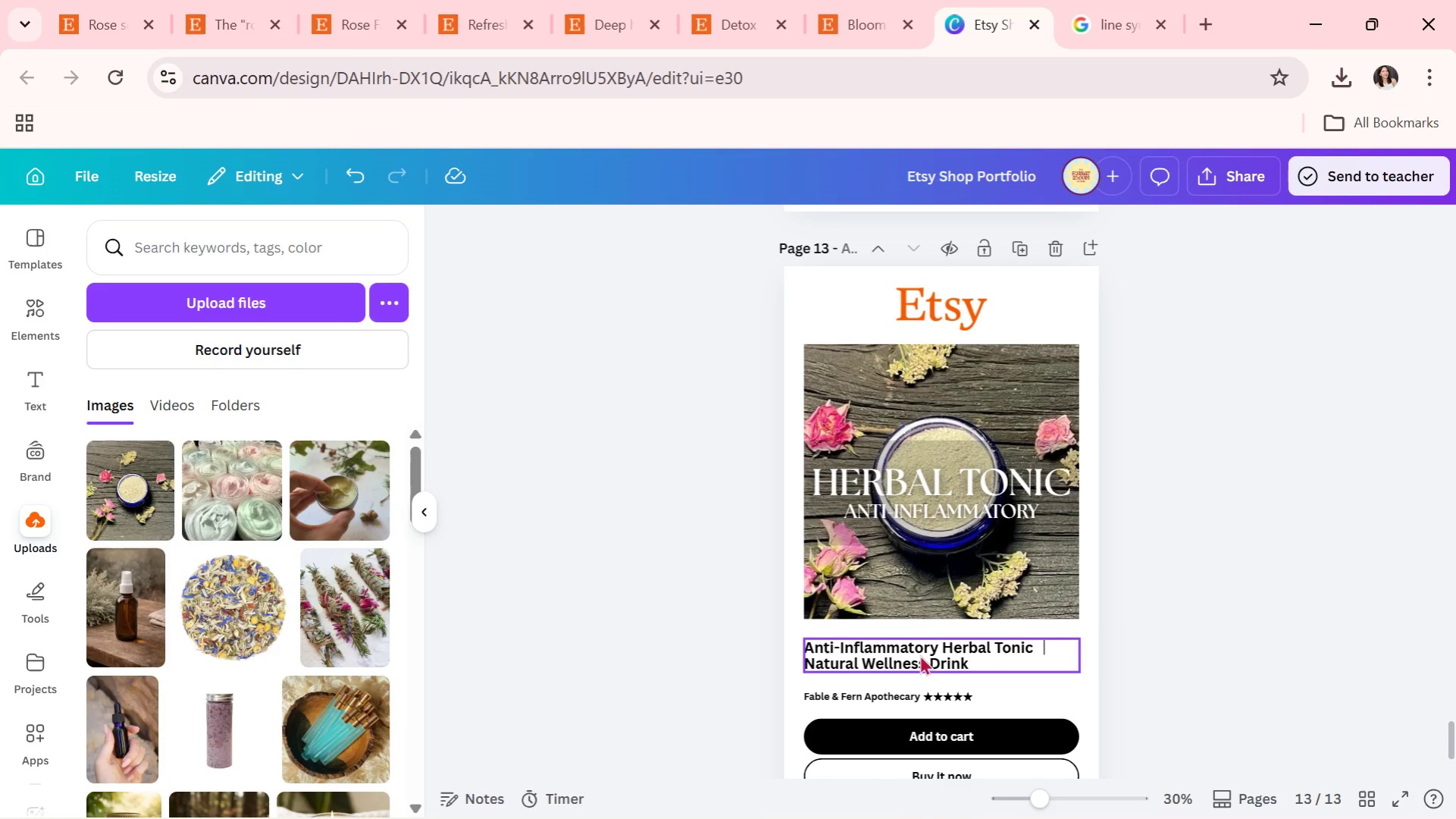 
double_click([919, 654])
 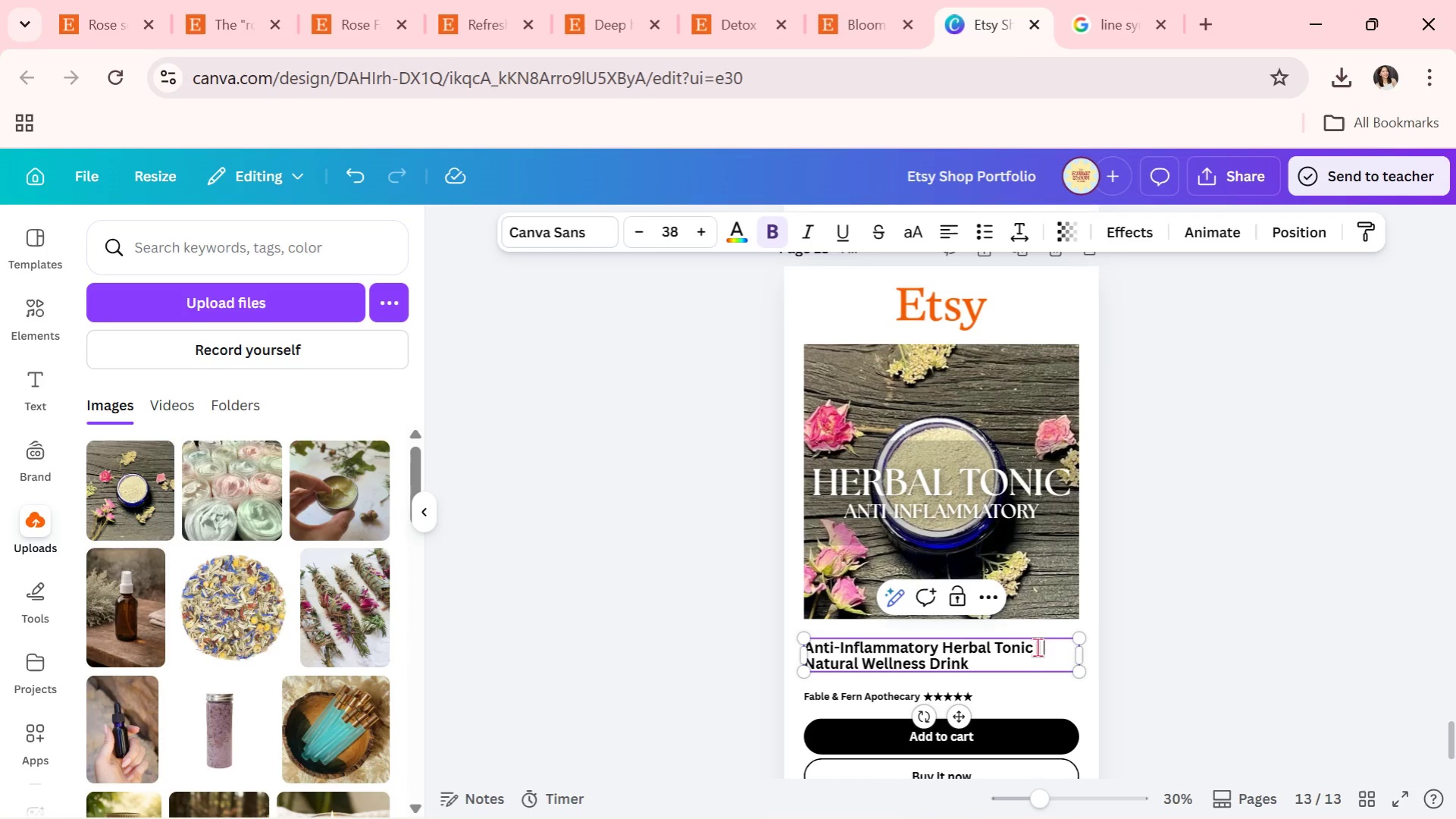 
left_click_drag(start_coordinate=[1035, 647], to_coordinate=[943, 655])
 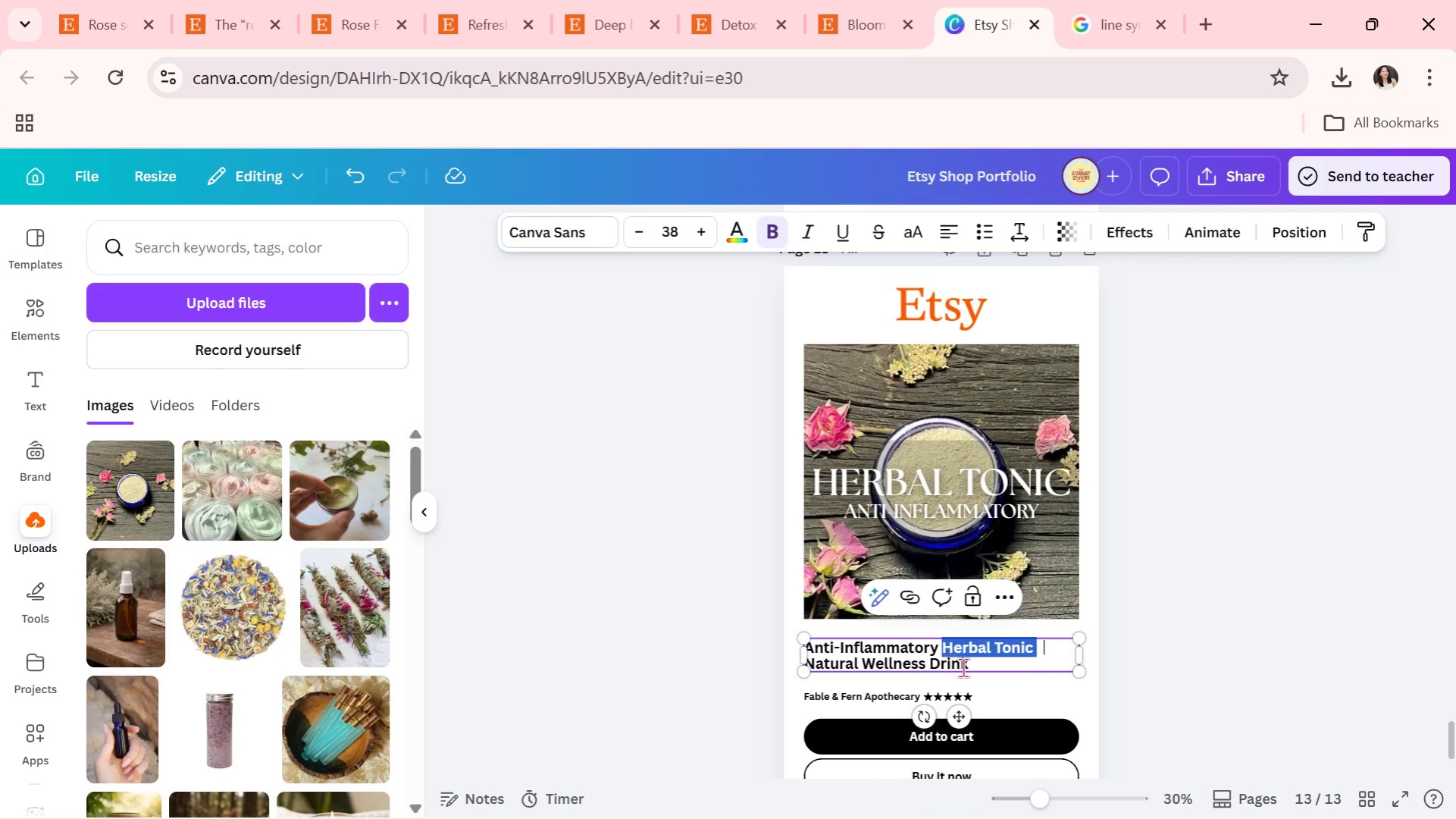 
left_click([963, 667])
 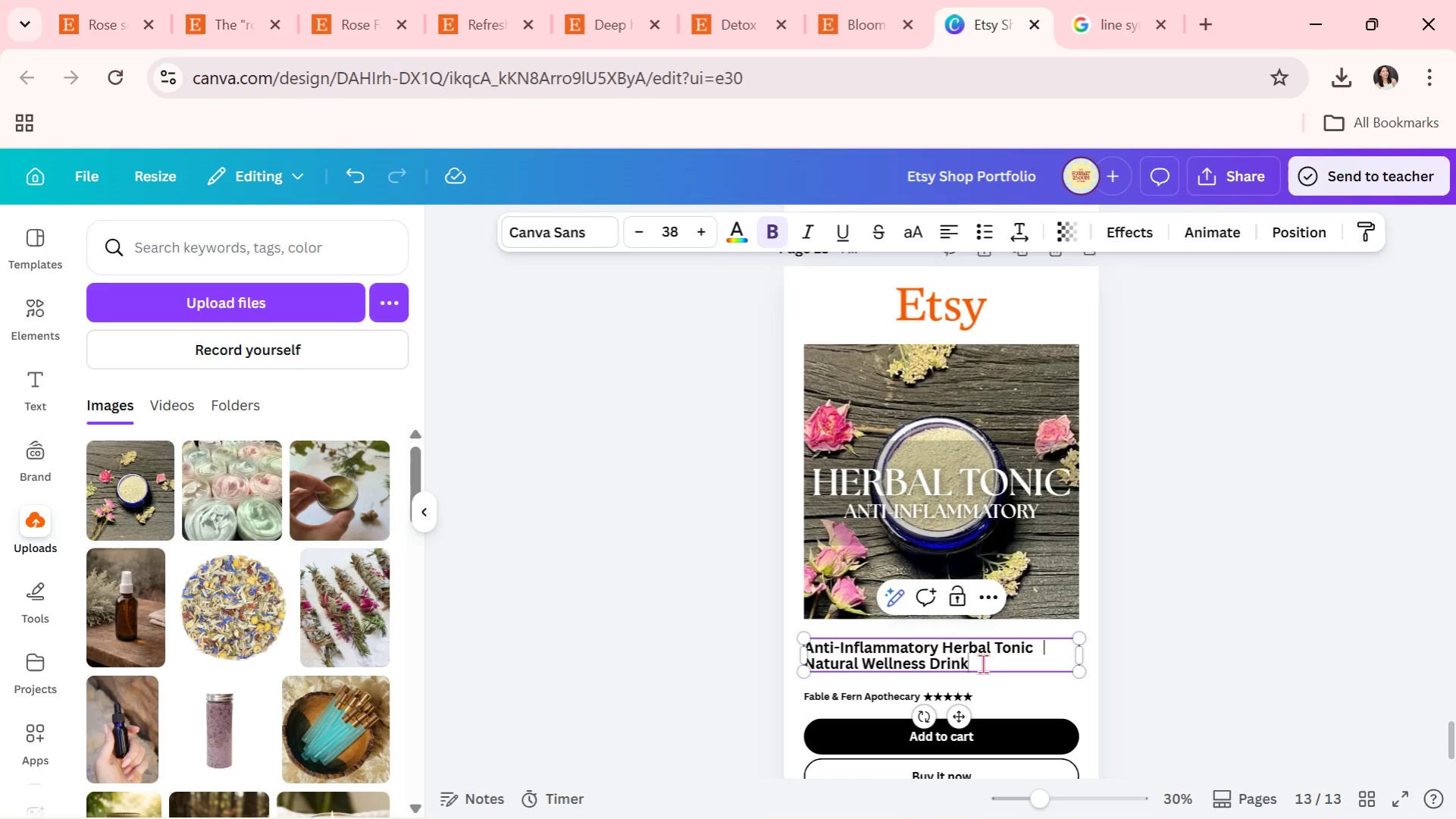 
left_click_drag(start_coordinate=[983, 665], to_coordinate=[815, 672])
 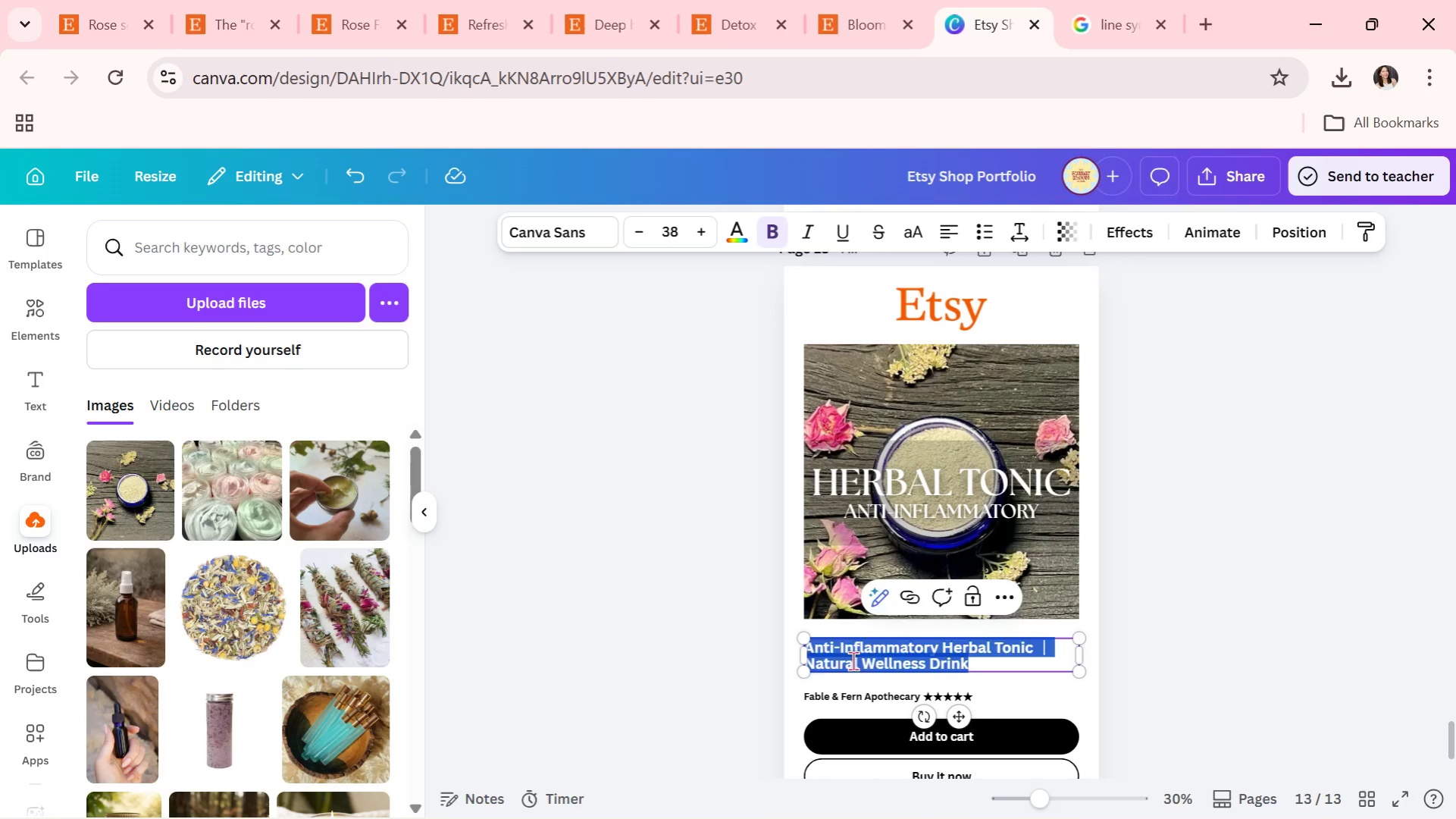 
left_click([853, 661])
 